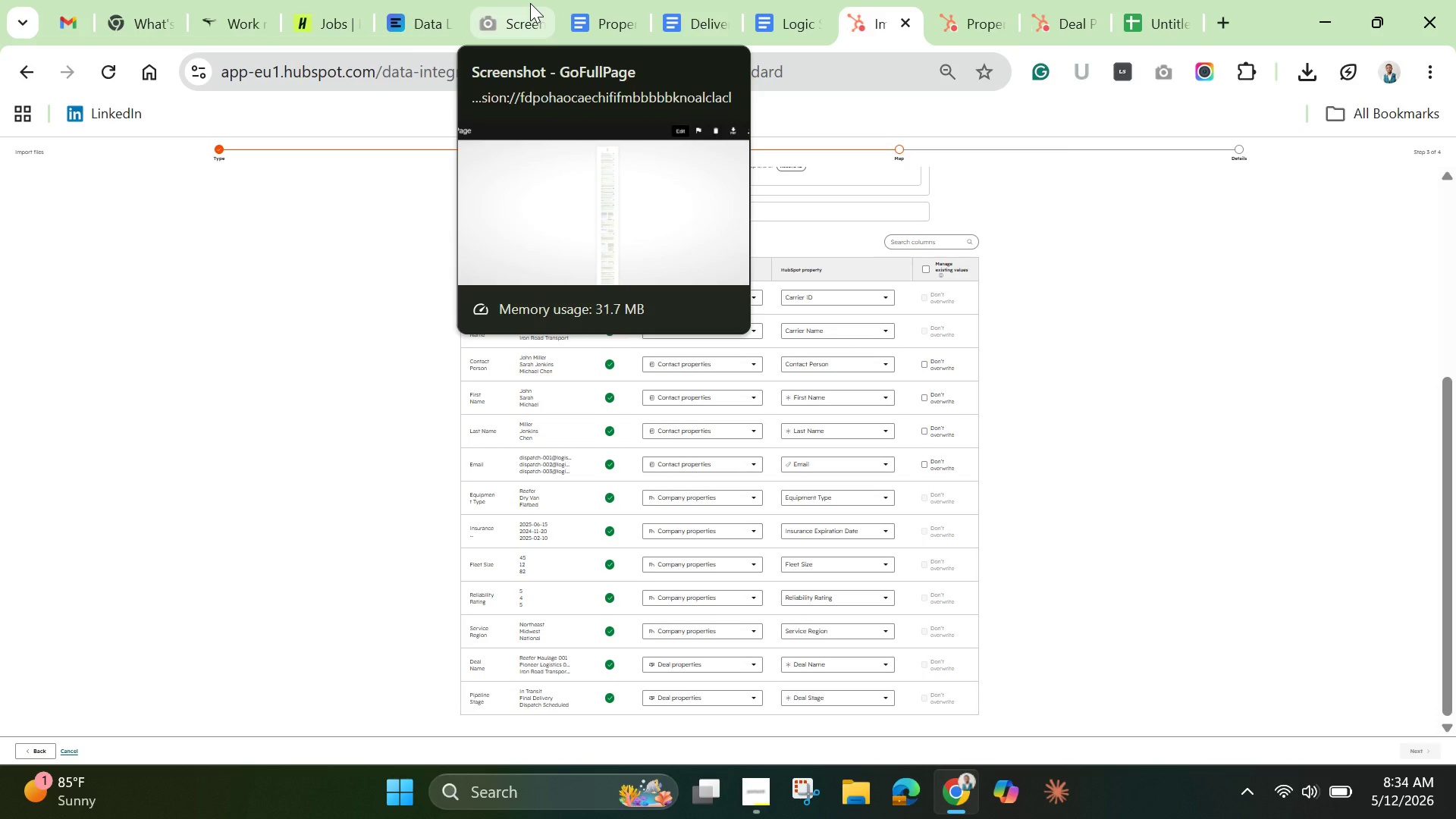 
mouse_move([779, 496])
 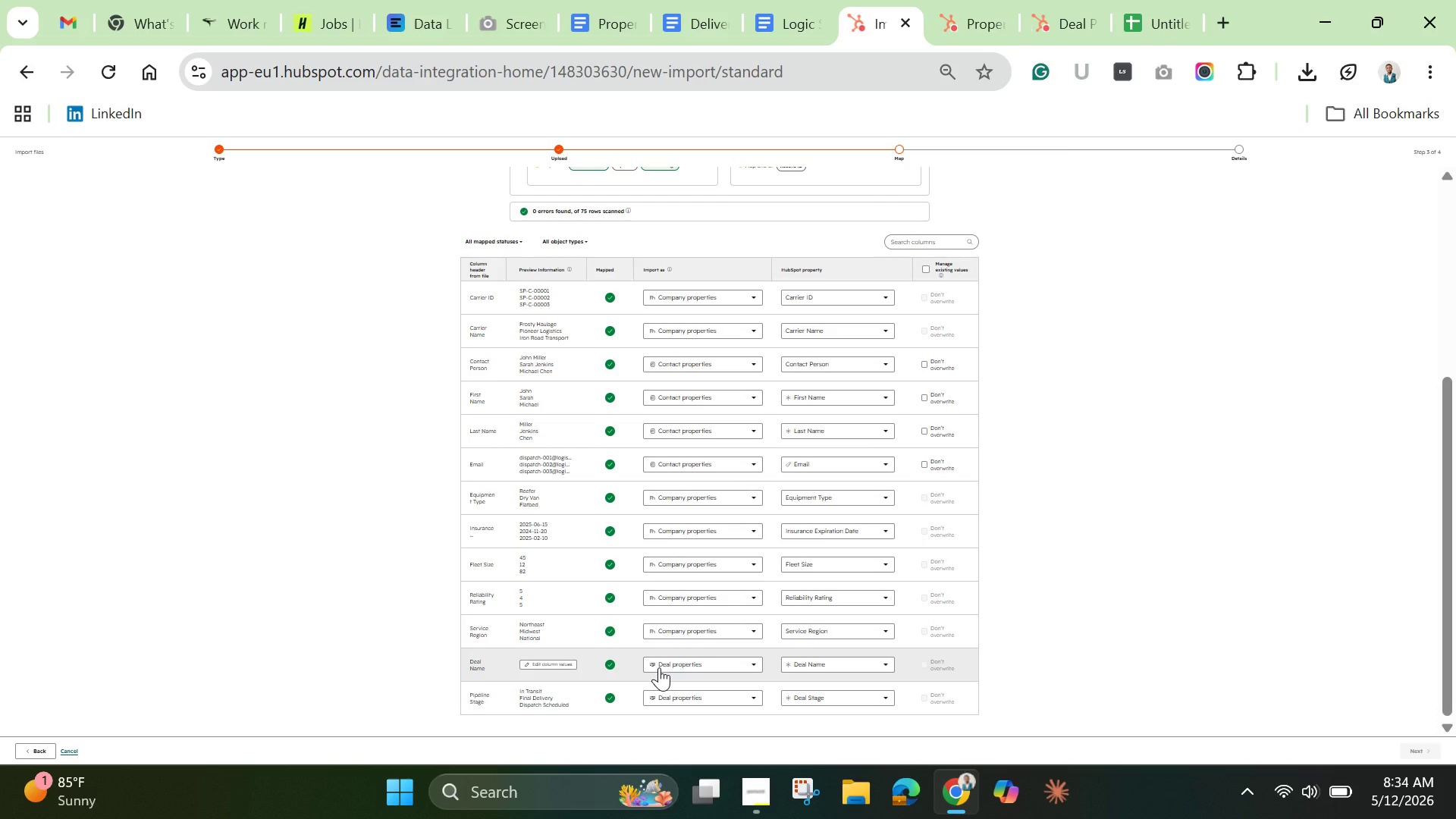 
wait(36.09)
 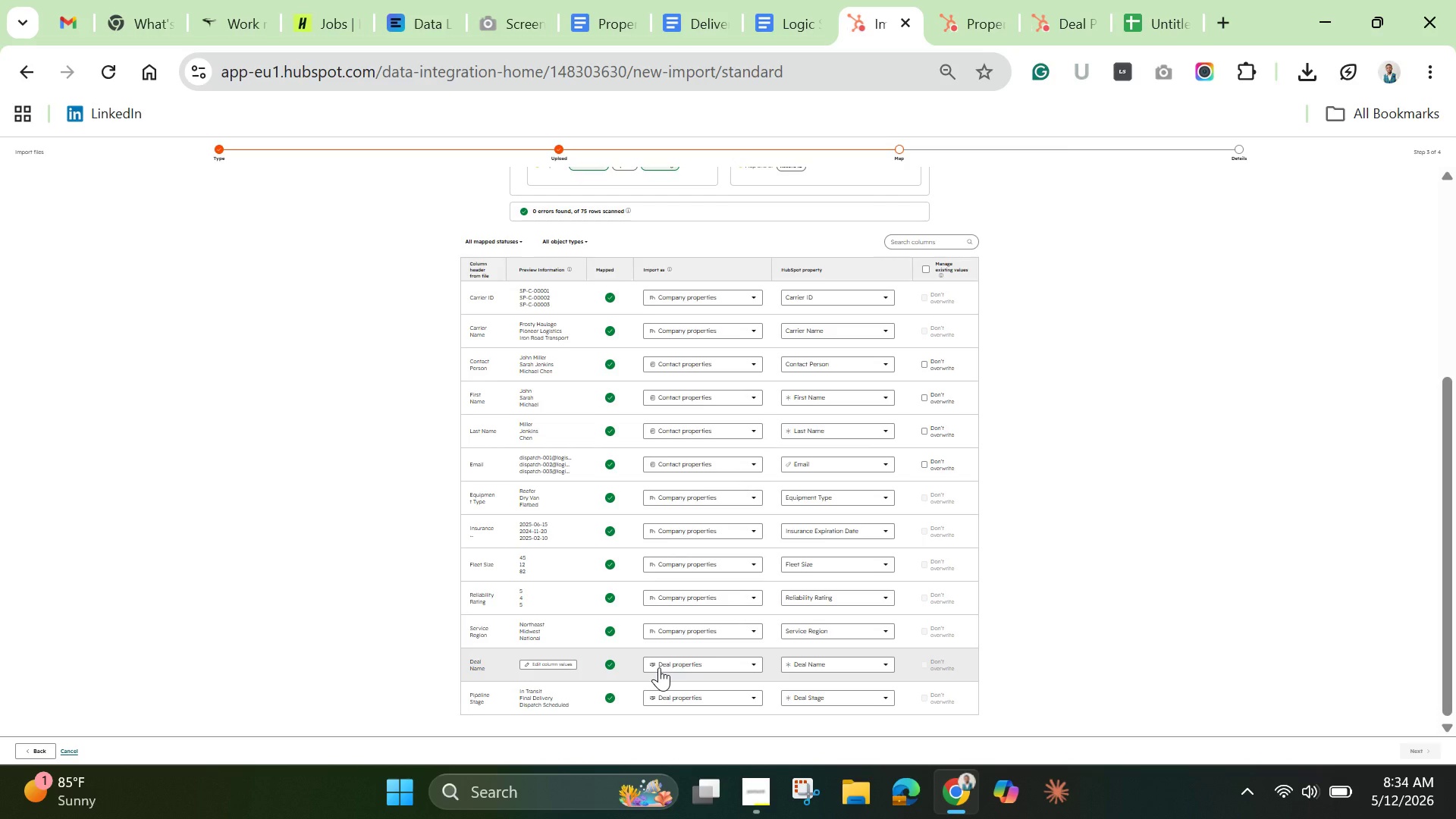 
left_click([976, 27])
 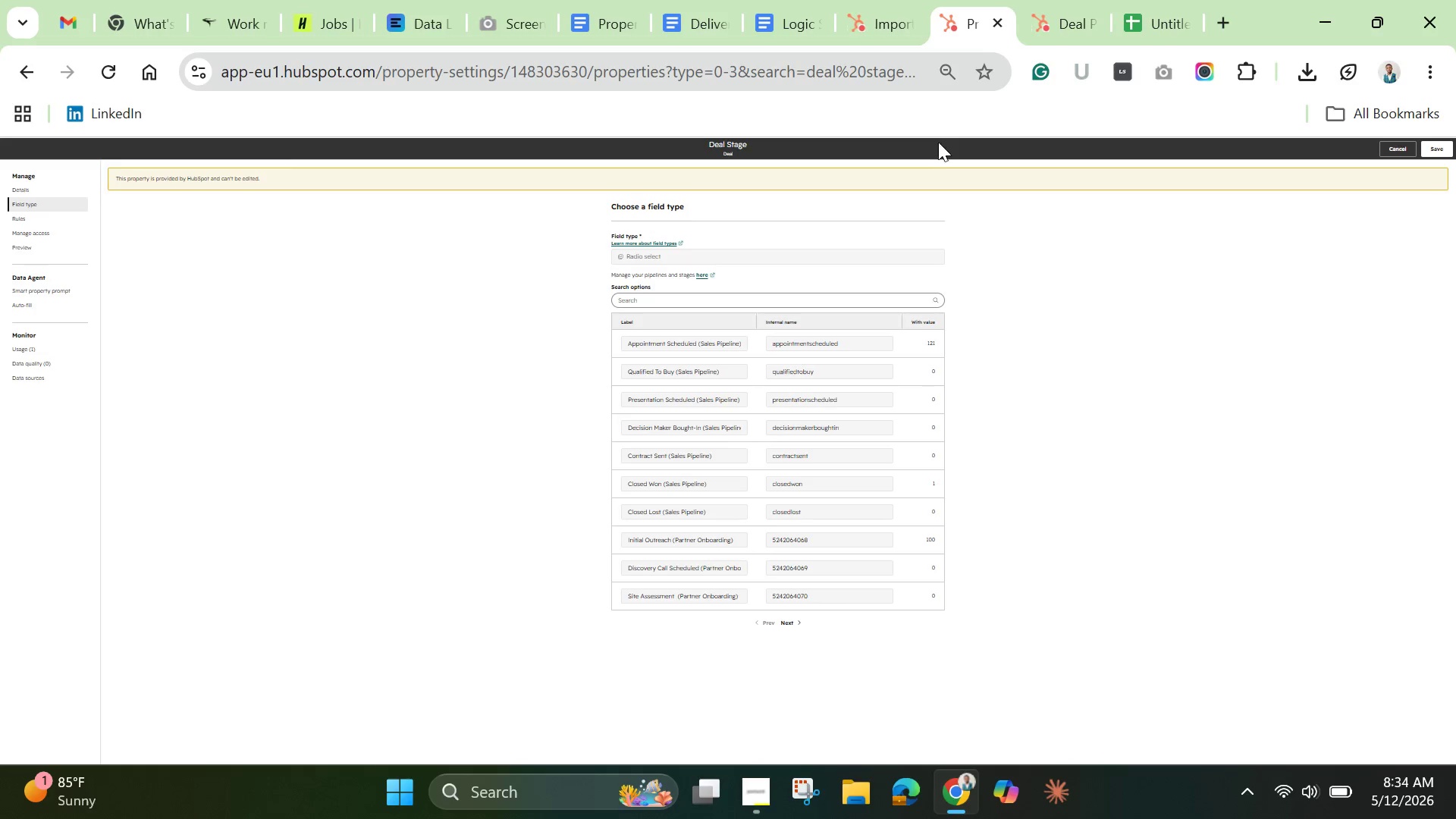 
wait(6.39)
 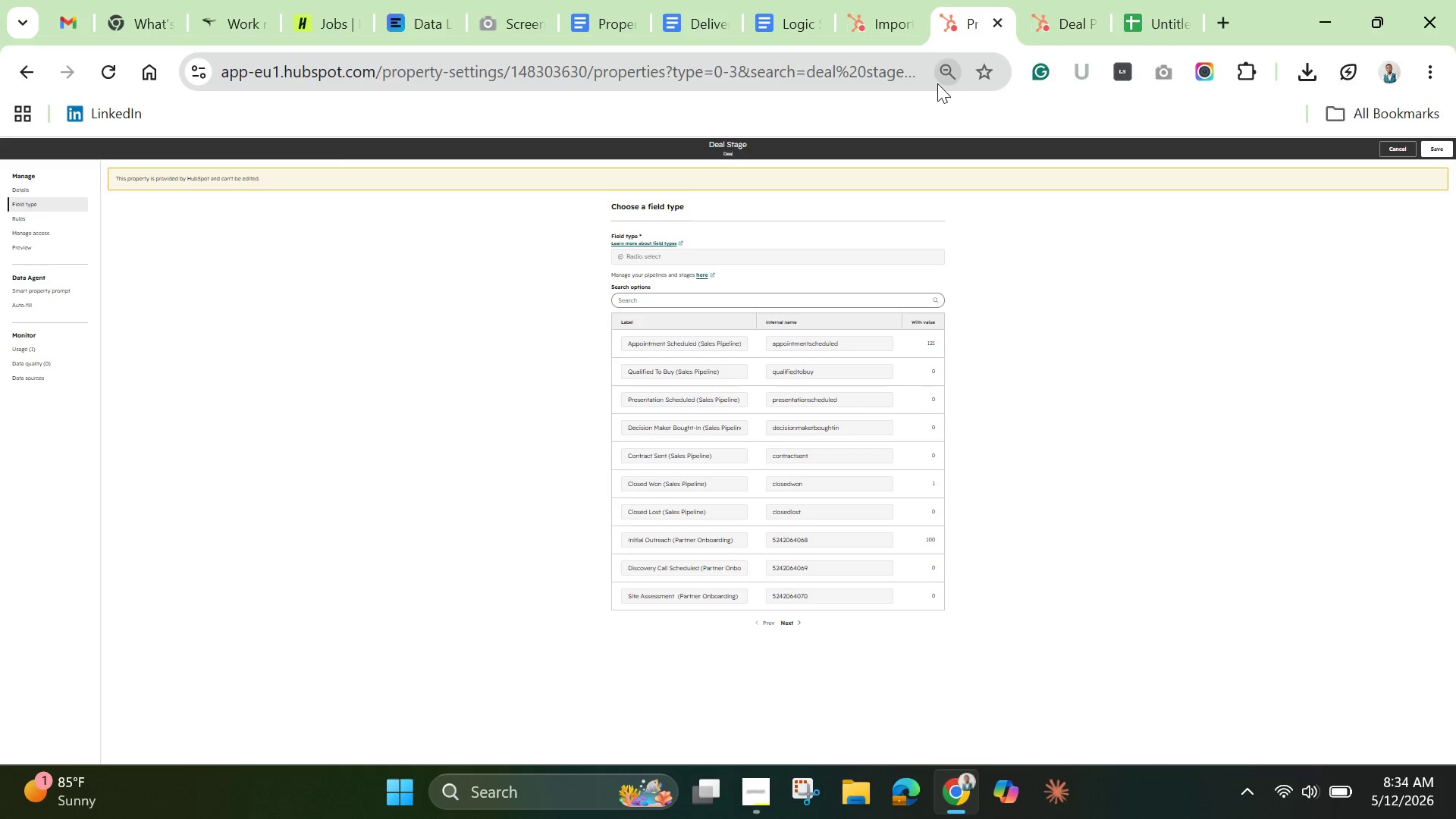 
left_click([1395, 148])
 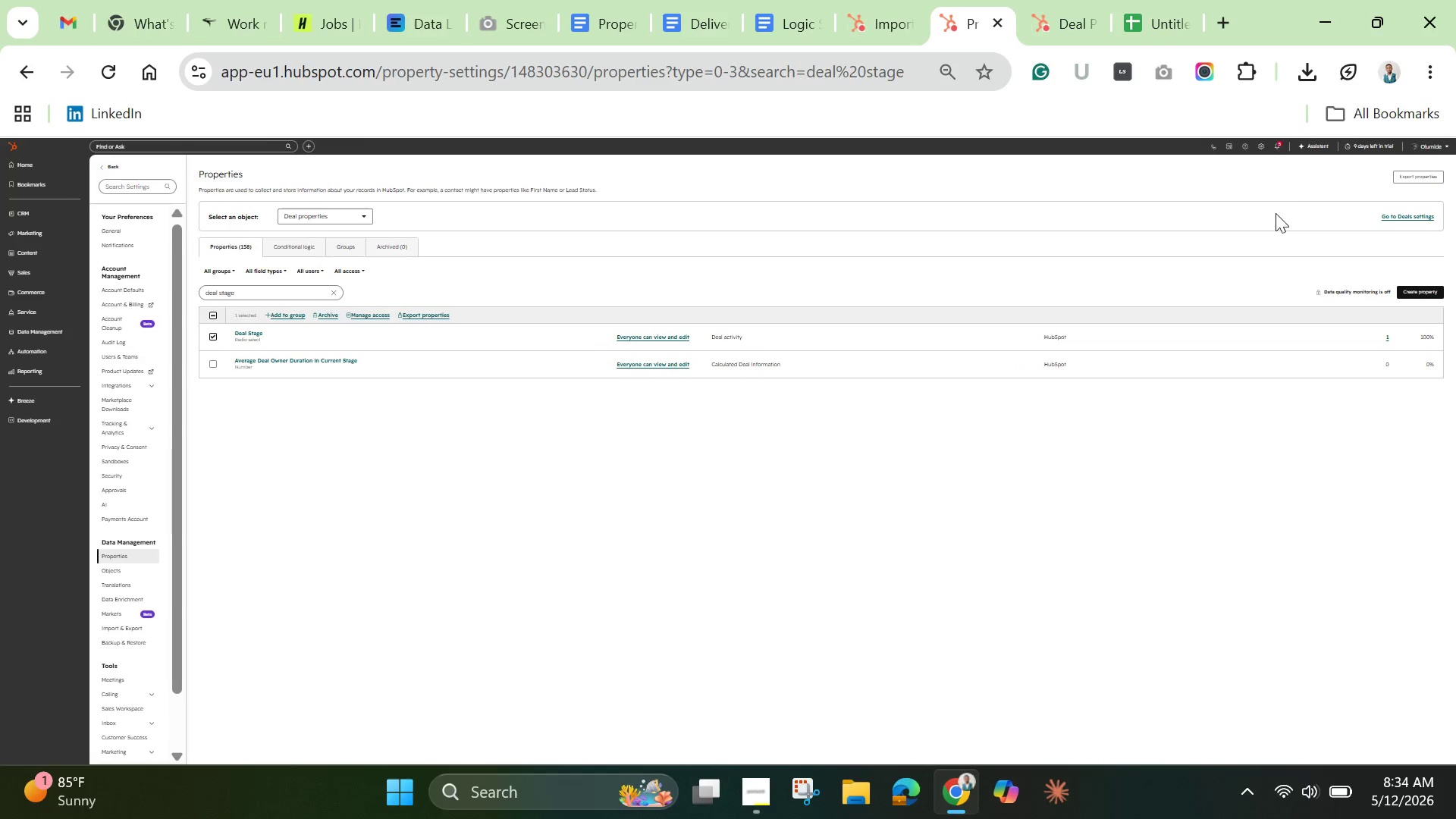 
scroll: coordinate [1064, 299], scroll_direction: up, amount: 9.0
 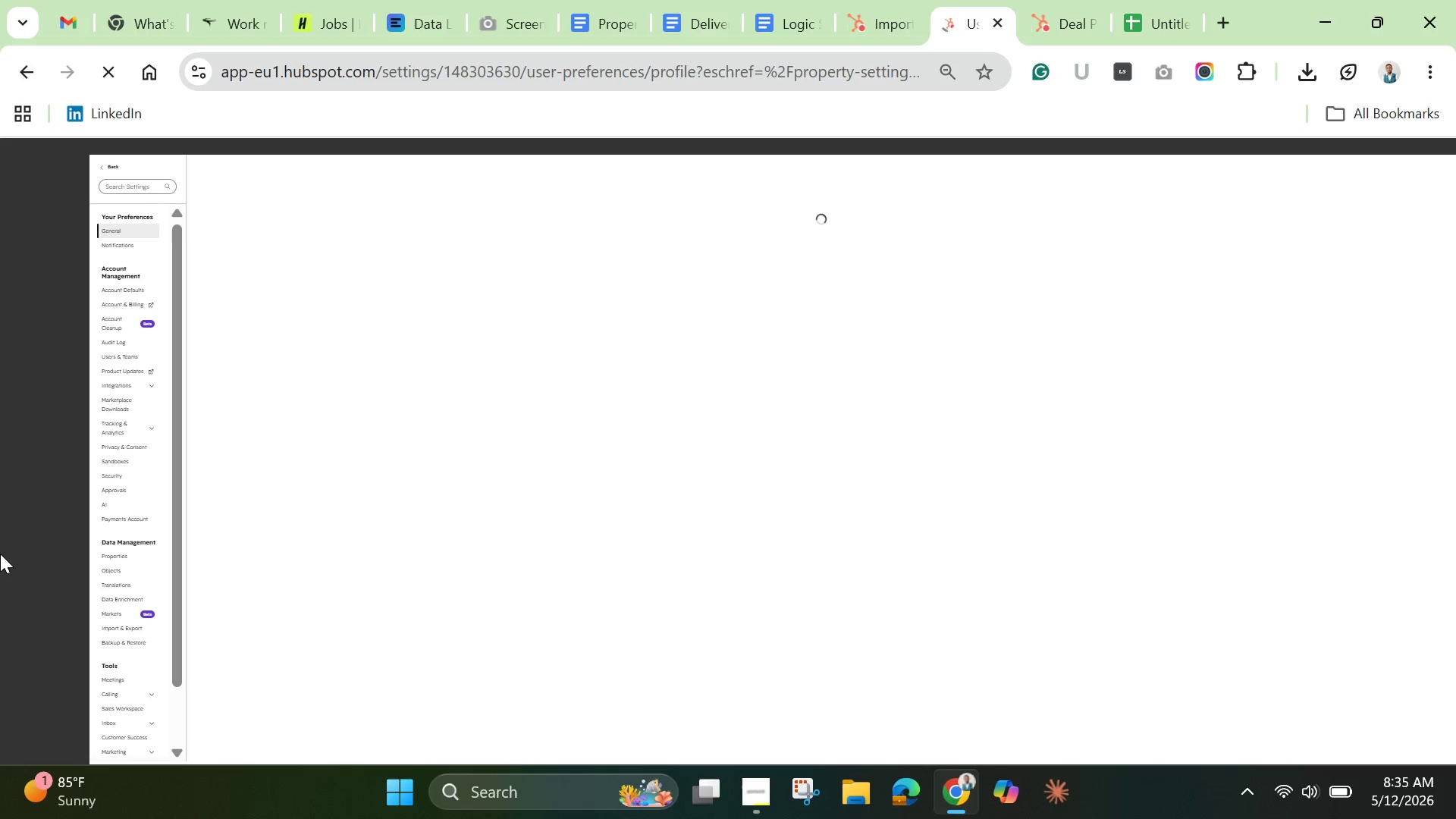 
wait(10.93)
 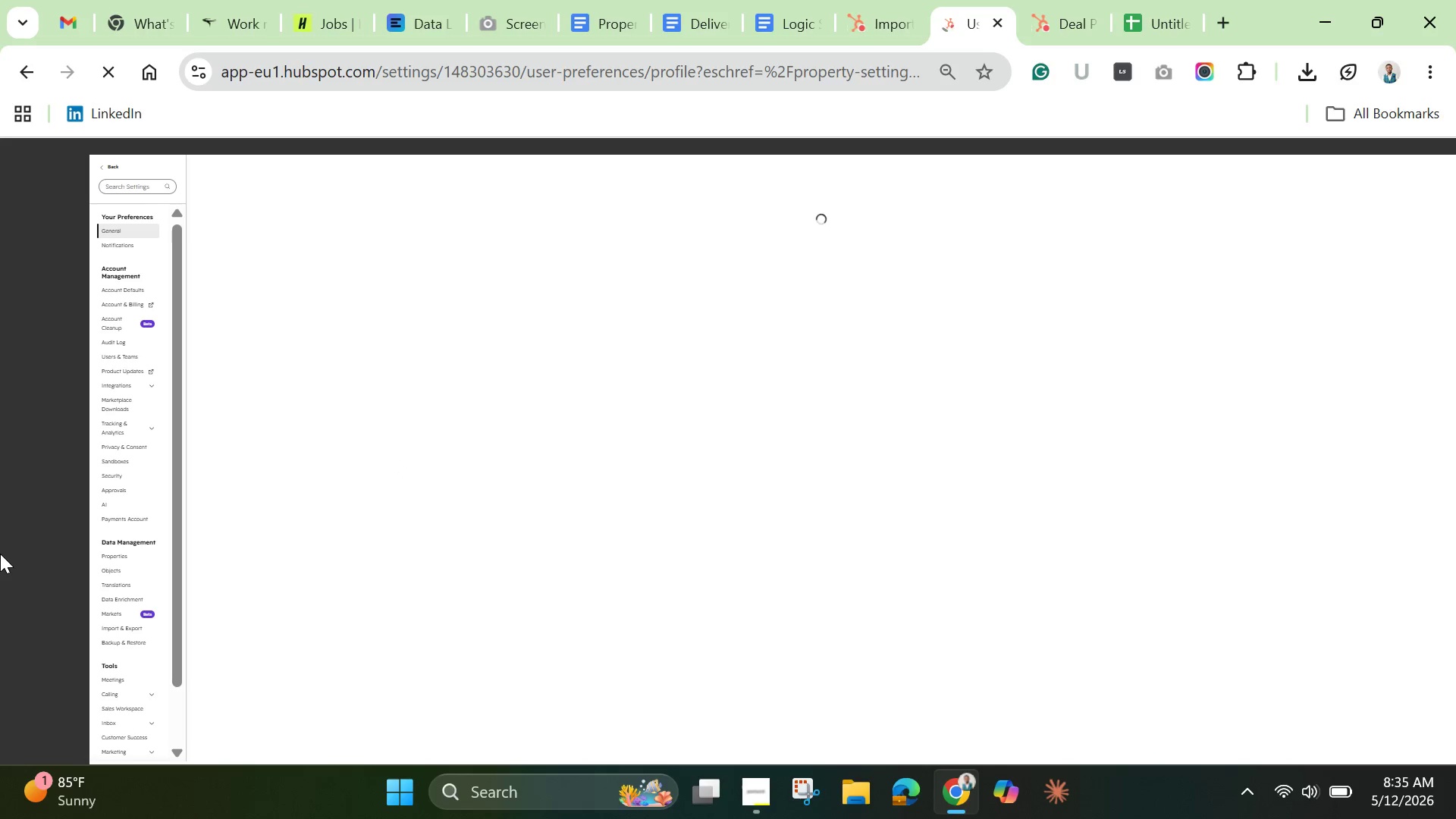 
left_click([122, 569])
 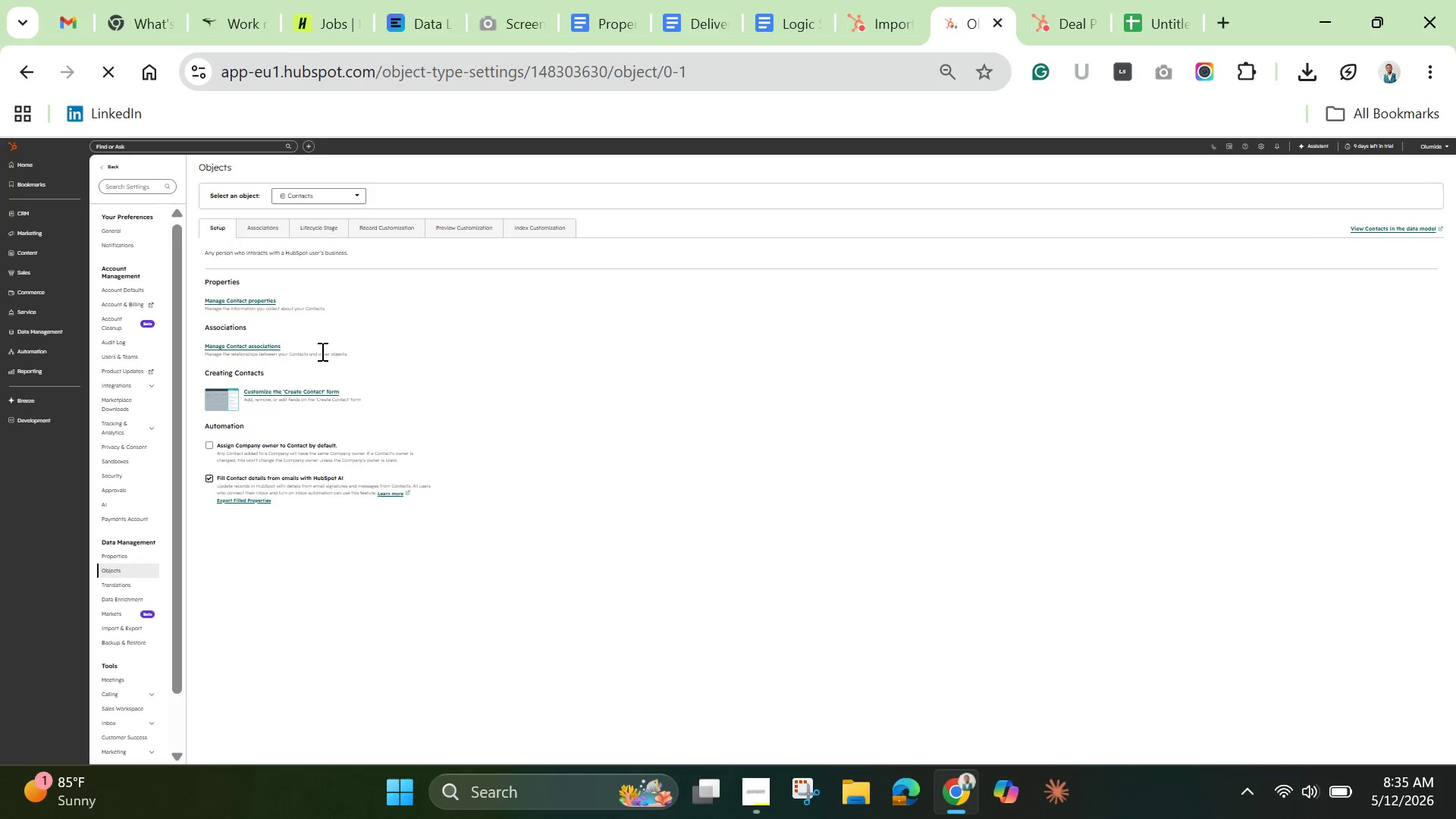 
wait(7.42)
 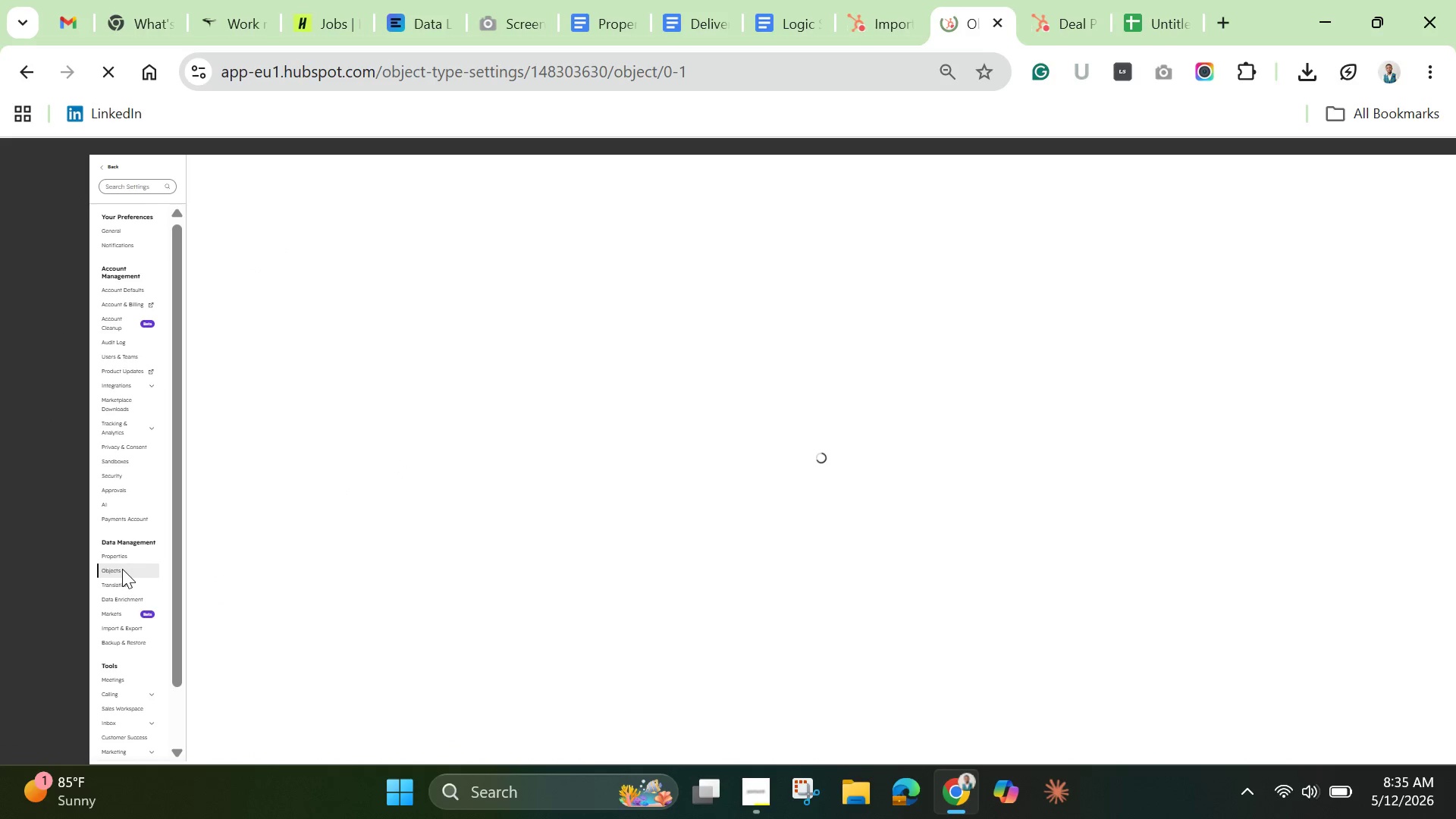 
left_click([345, 198])
 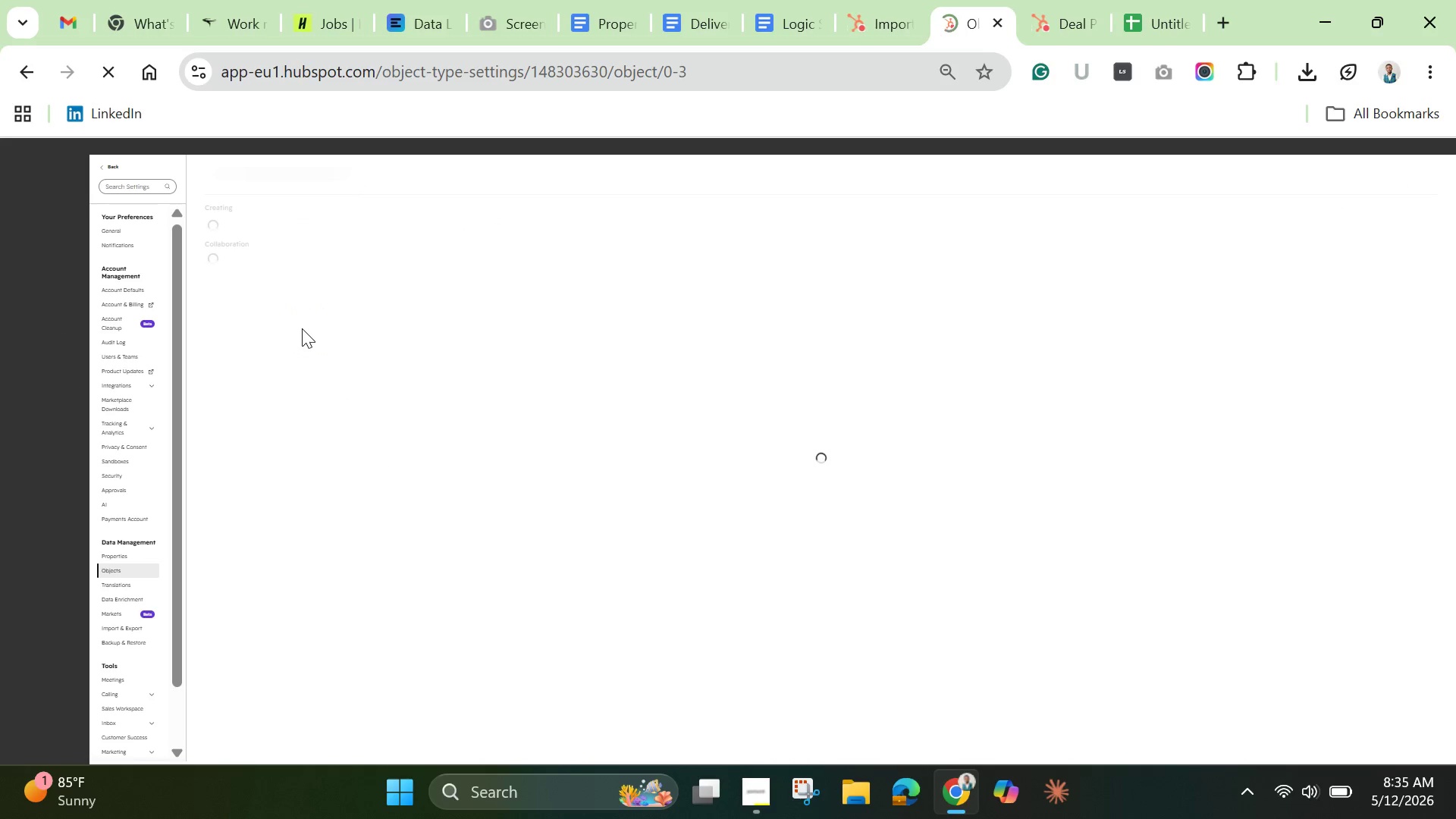 
wait(9.25)
 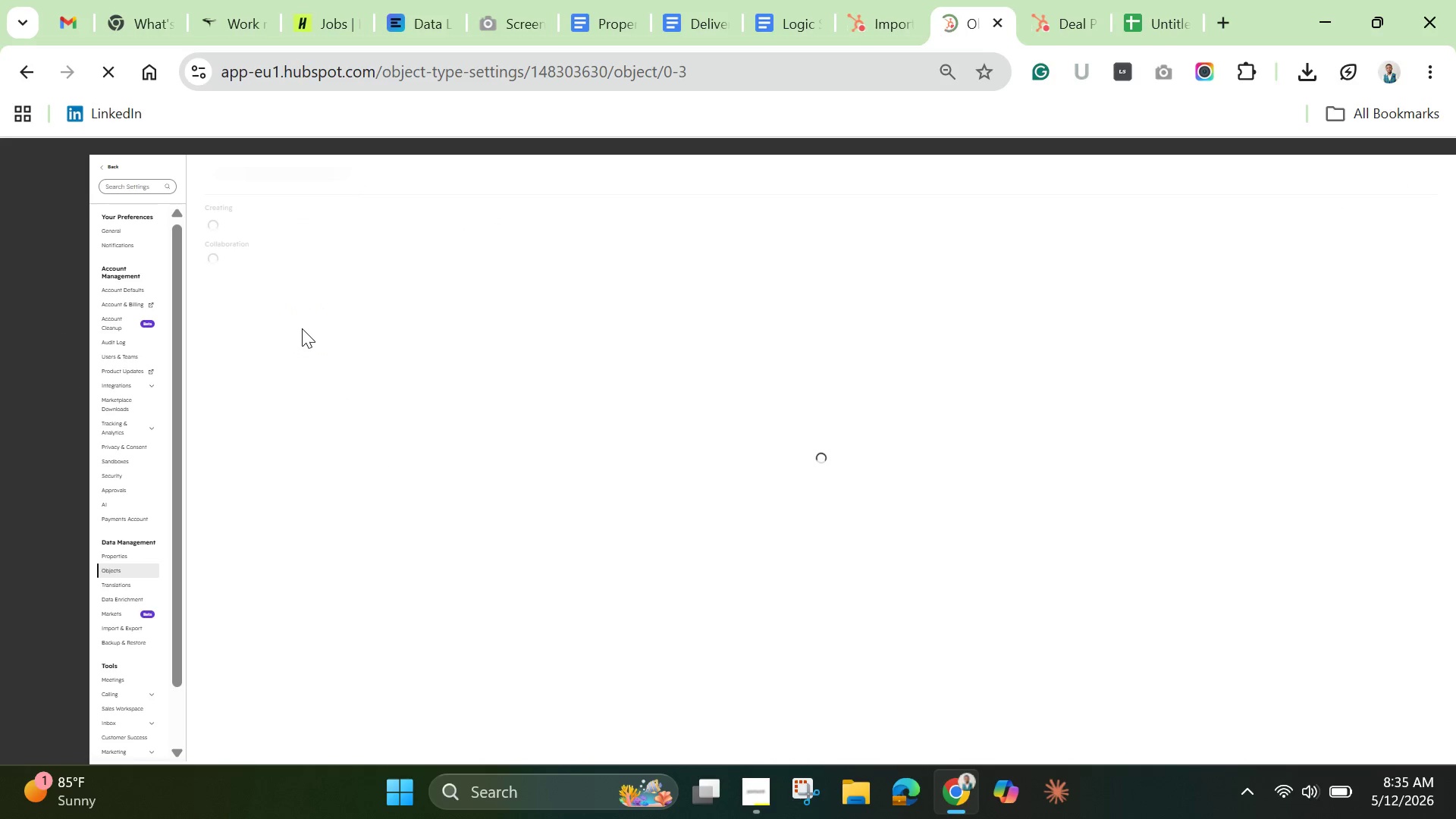 
left_click([303, 234])
 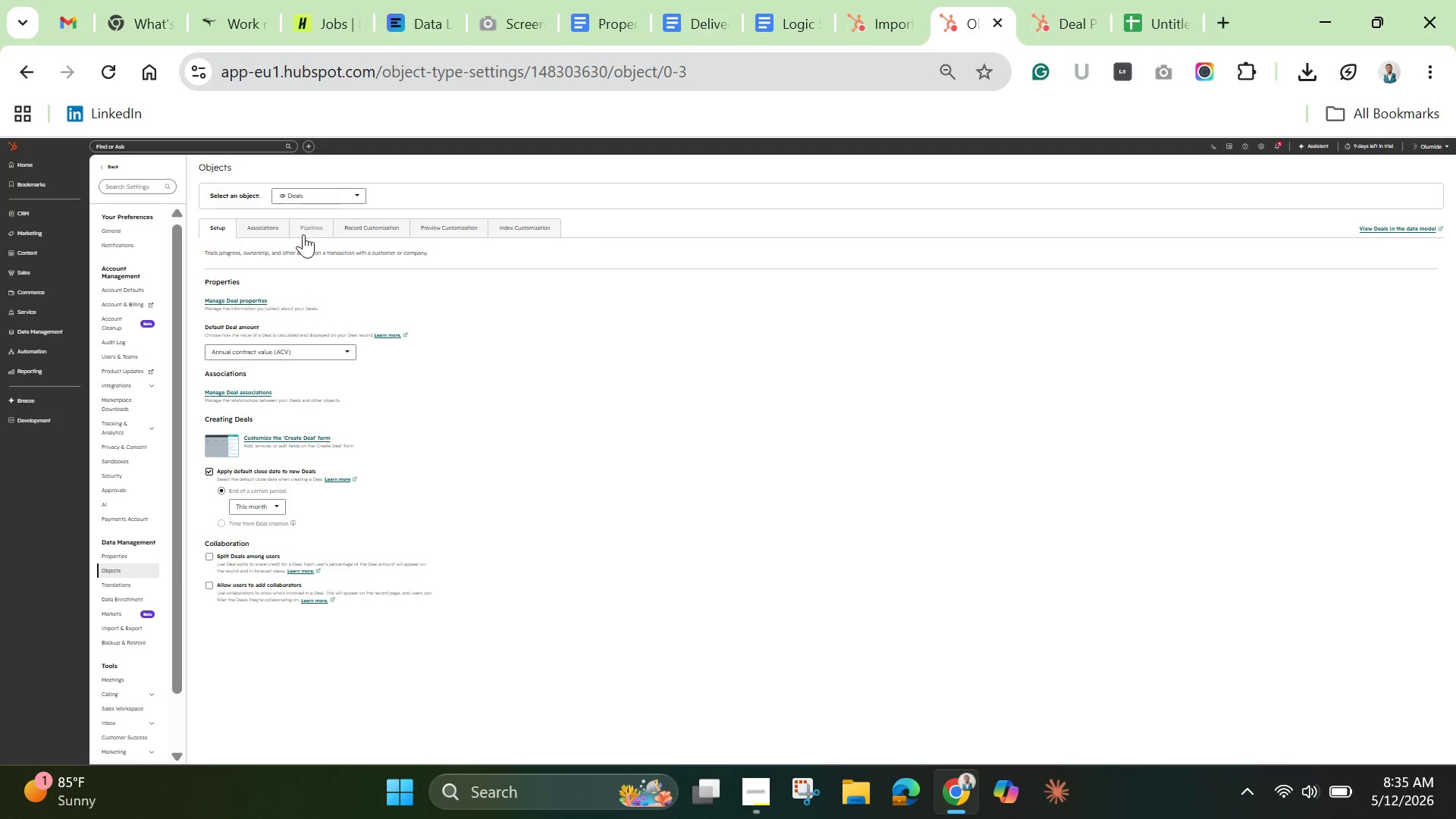 
mouse_move([315, 250])
 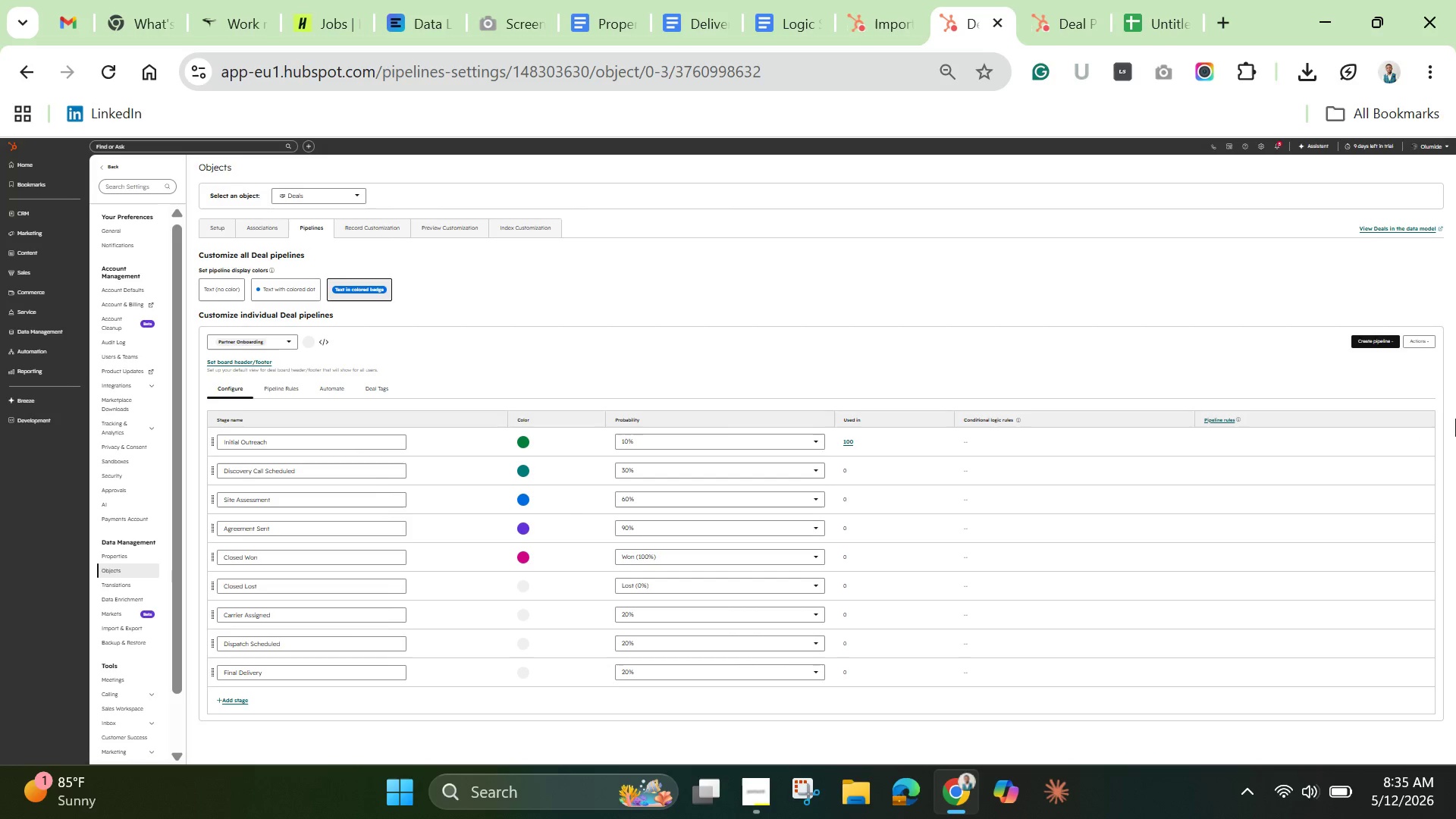 
scroll: coordinate [1455, 460], scroll_direction: down, amount: 4.0
 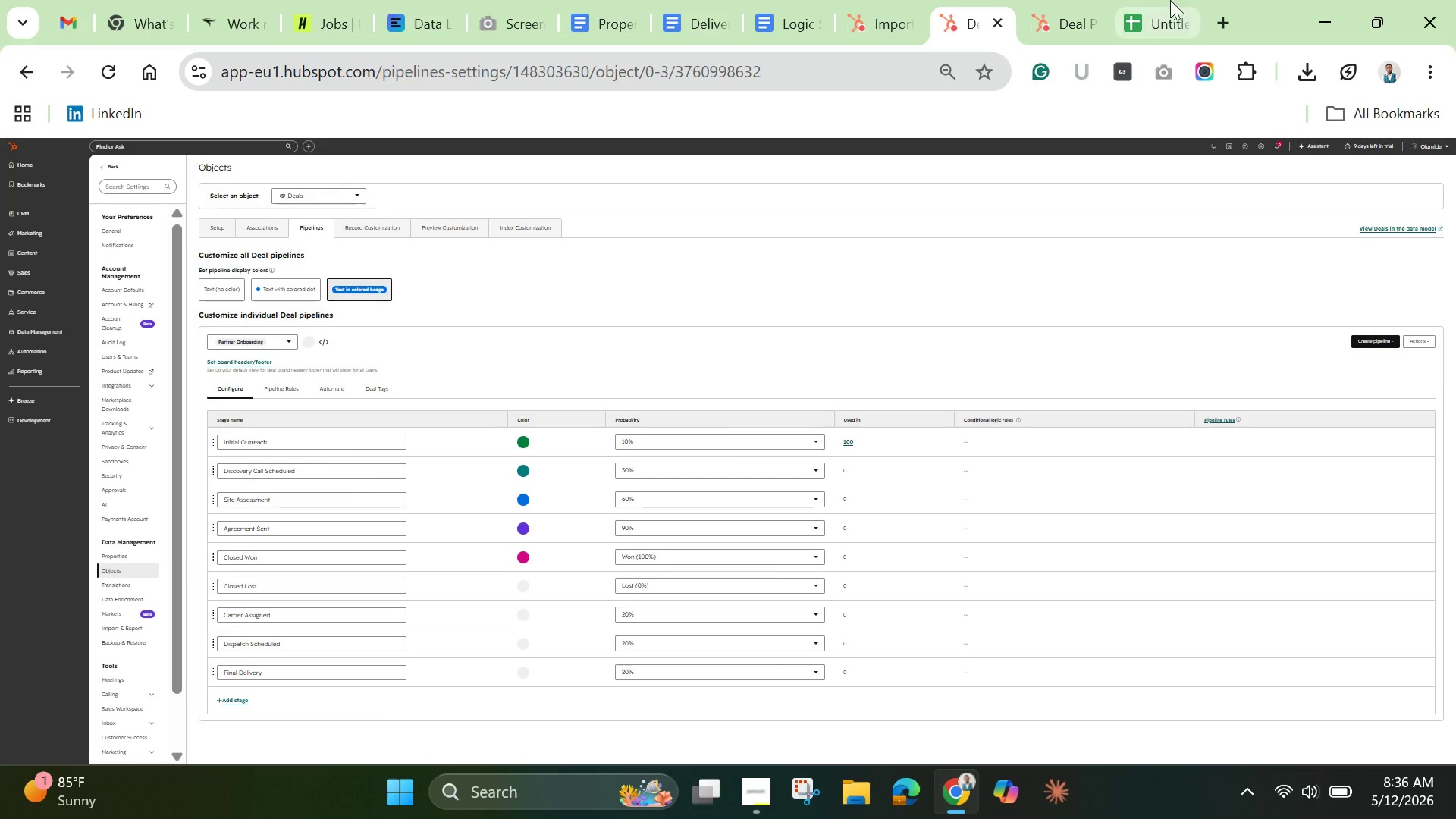 
wait(28.06)
 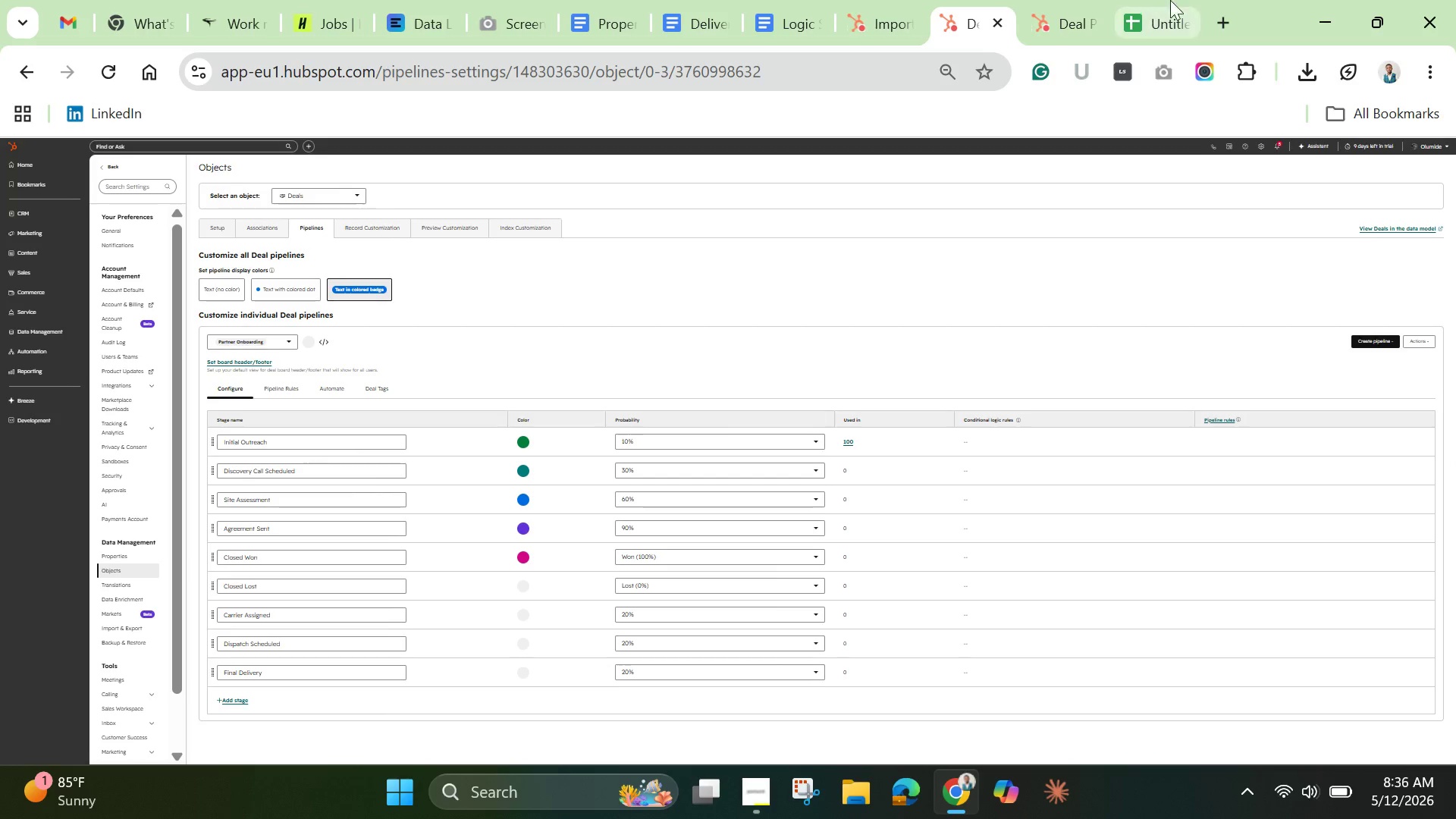 
left_click([905, 308])
 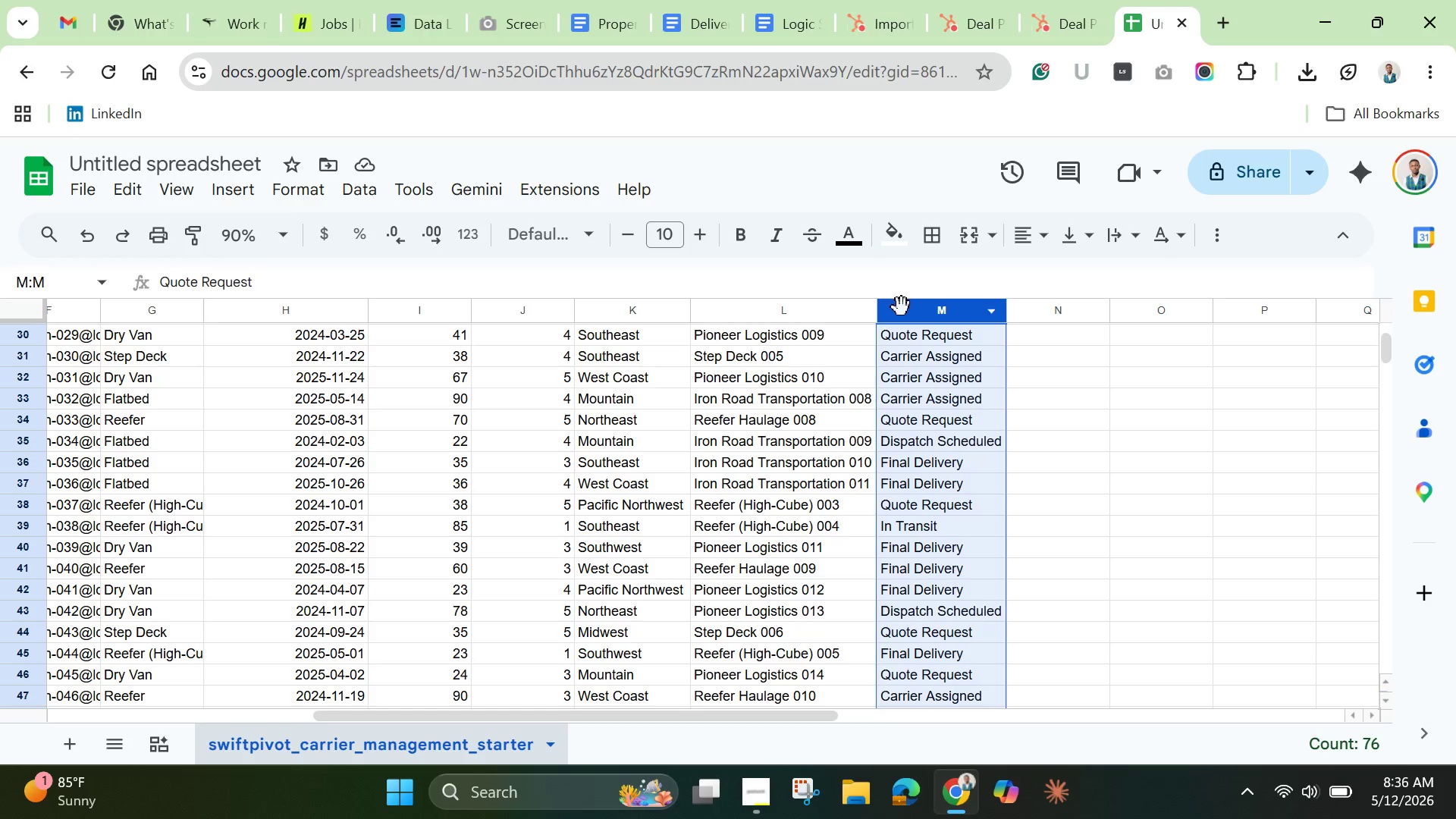 
right_click([902, 307])
 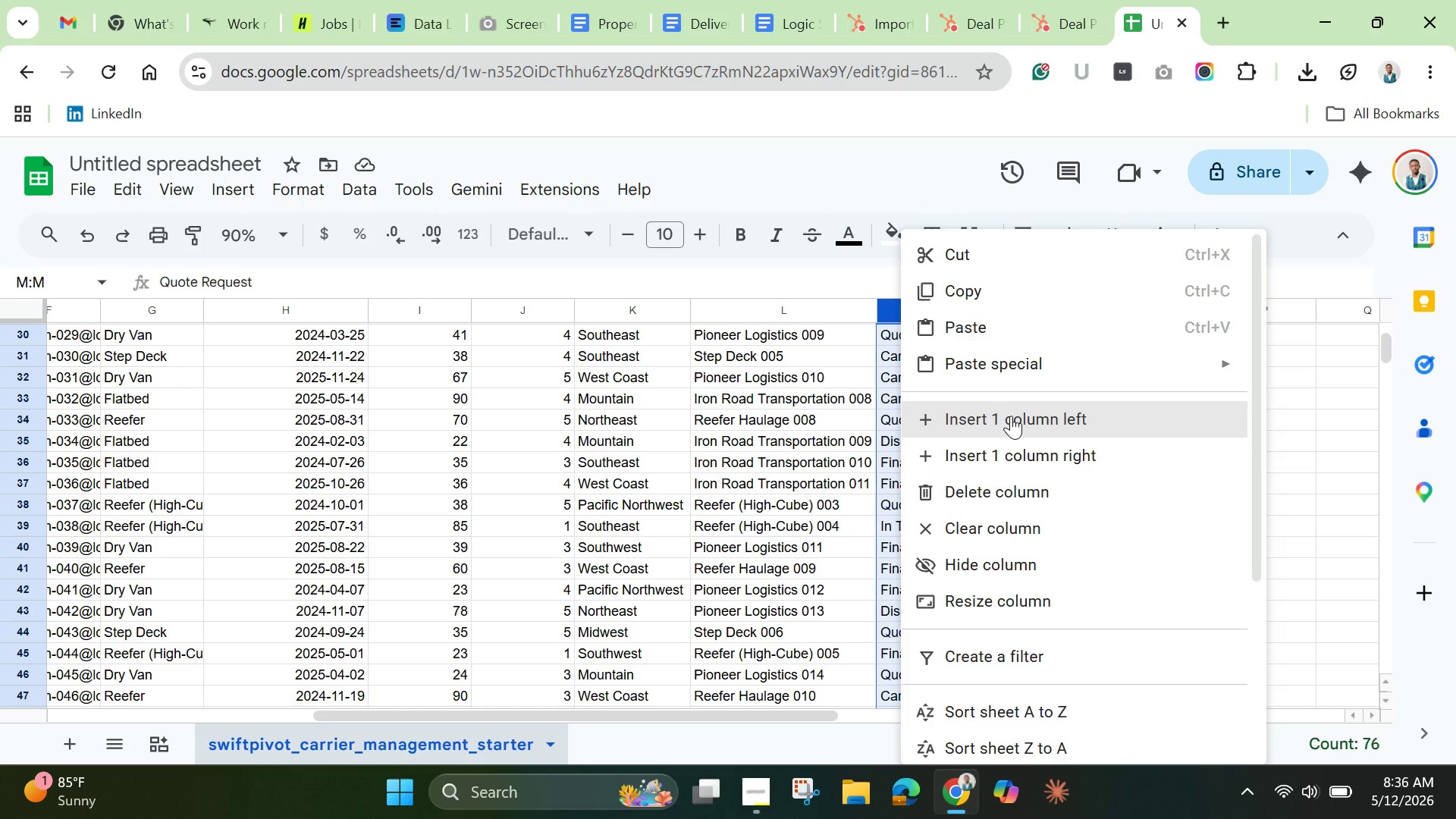 
left_click([1011, 414])
 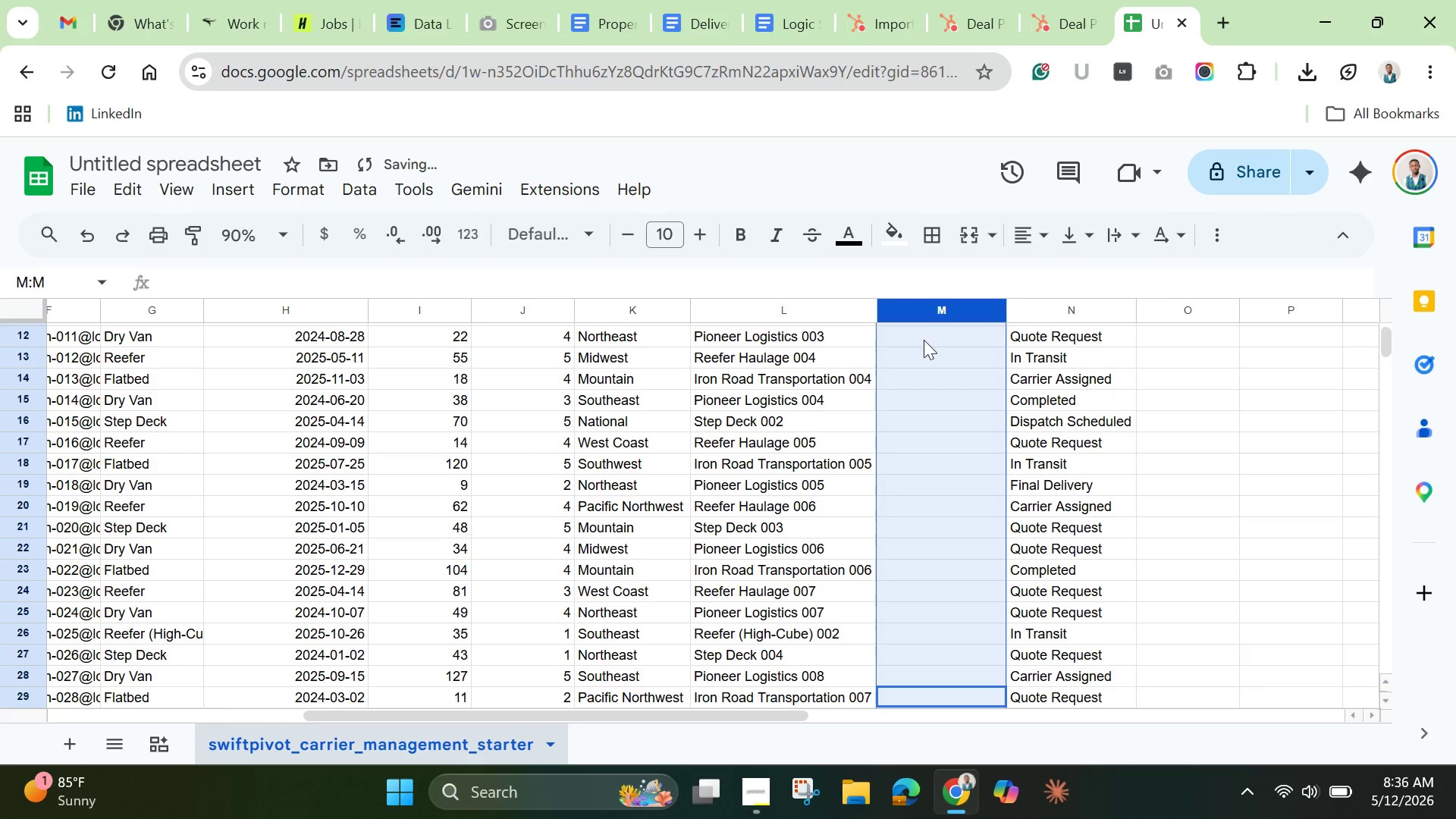 
left_click([925, 333])
 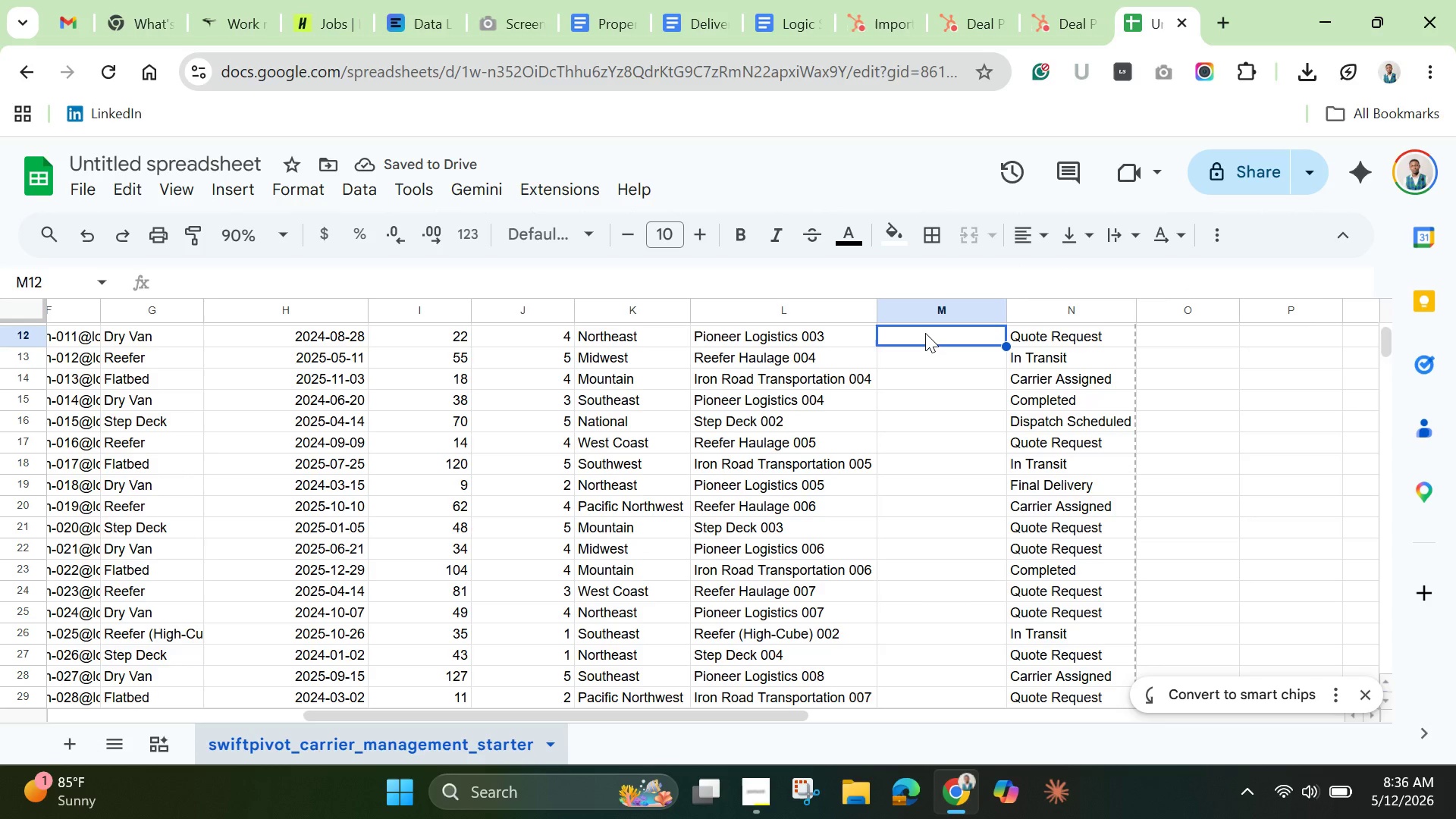 
double_click([925, 333])
 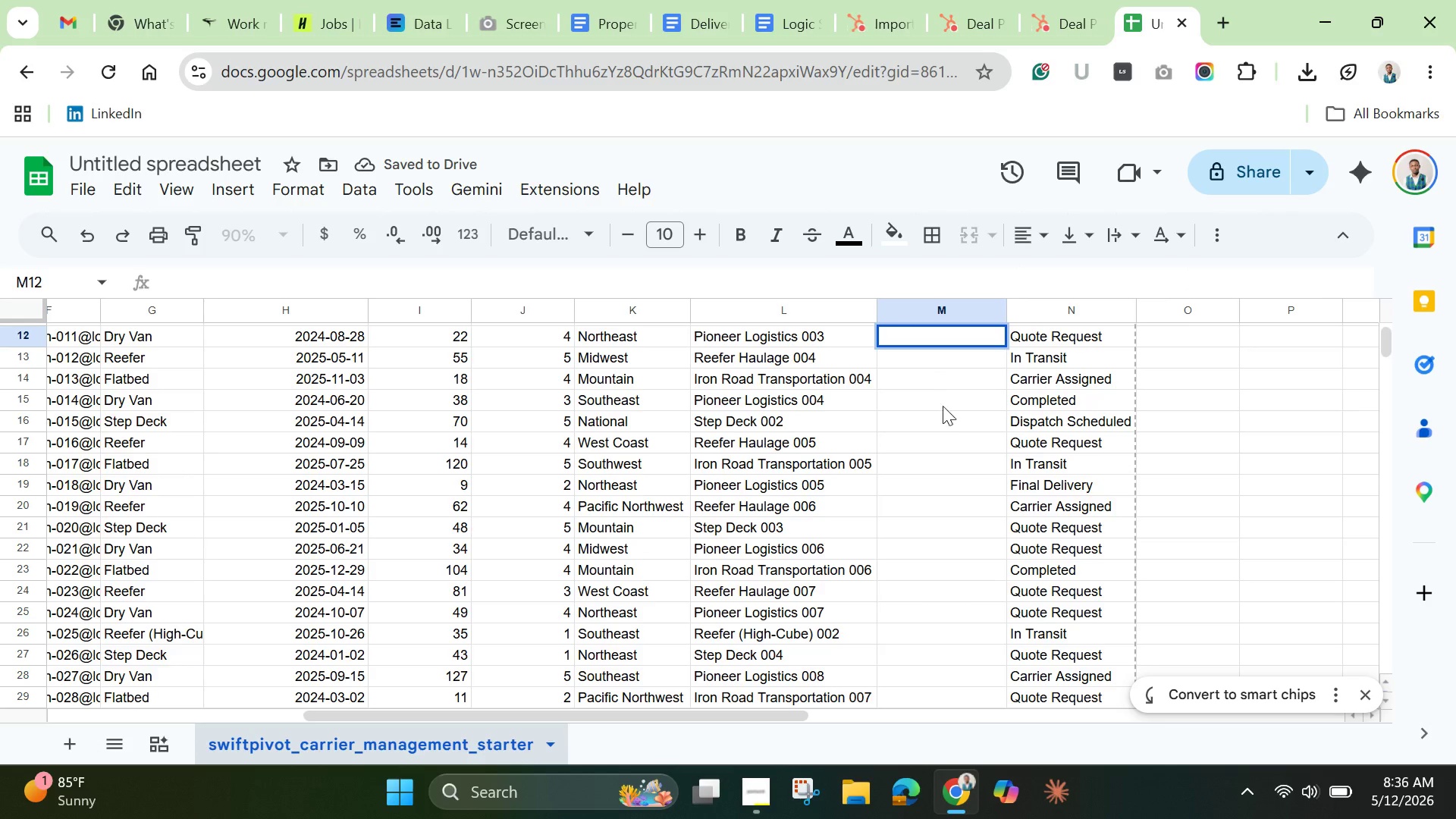 
scroll: coordinate [946, 413], scroll_direction: up, amount: 5.0
 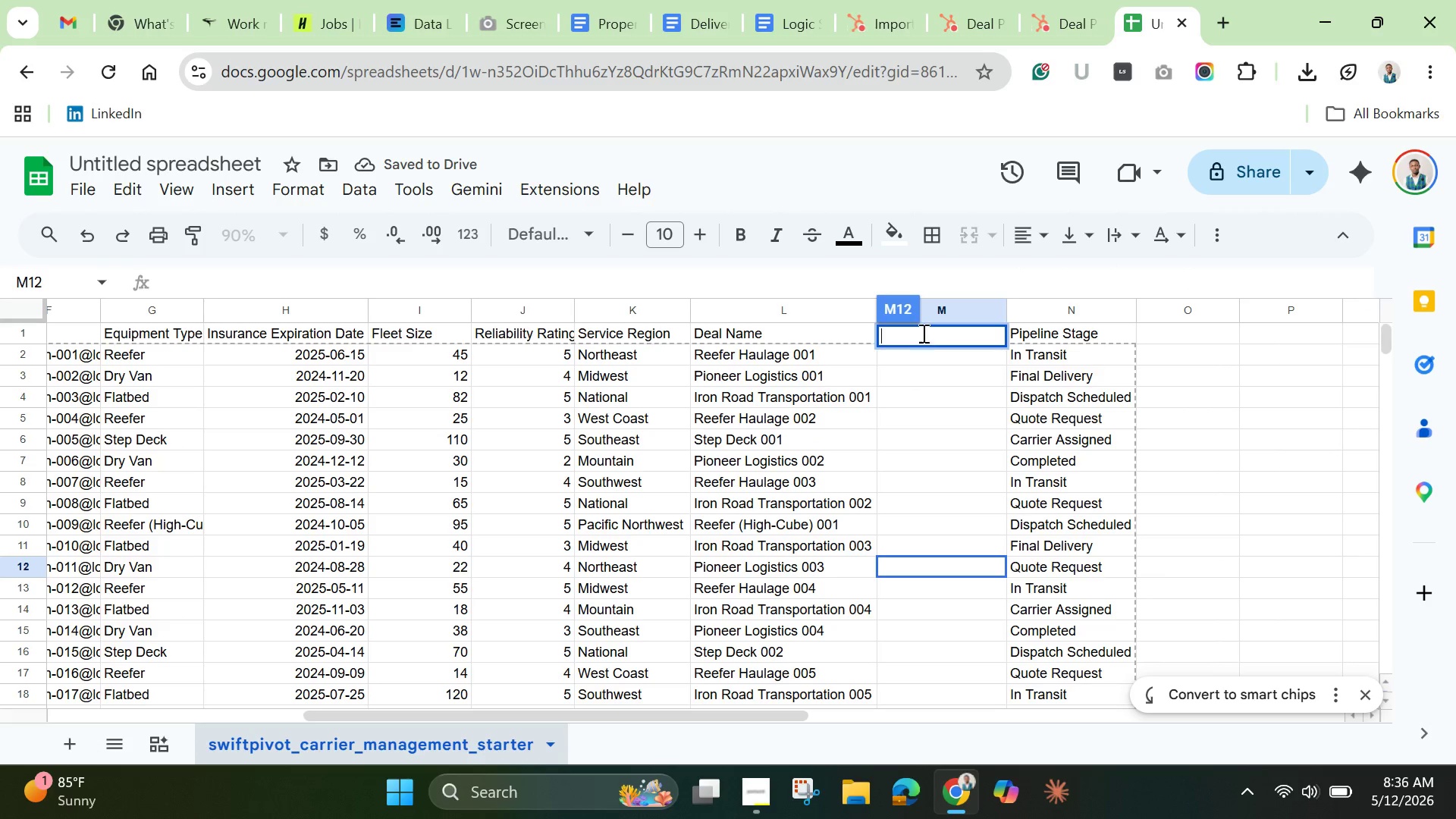 
left_click([919, 330])
 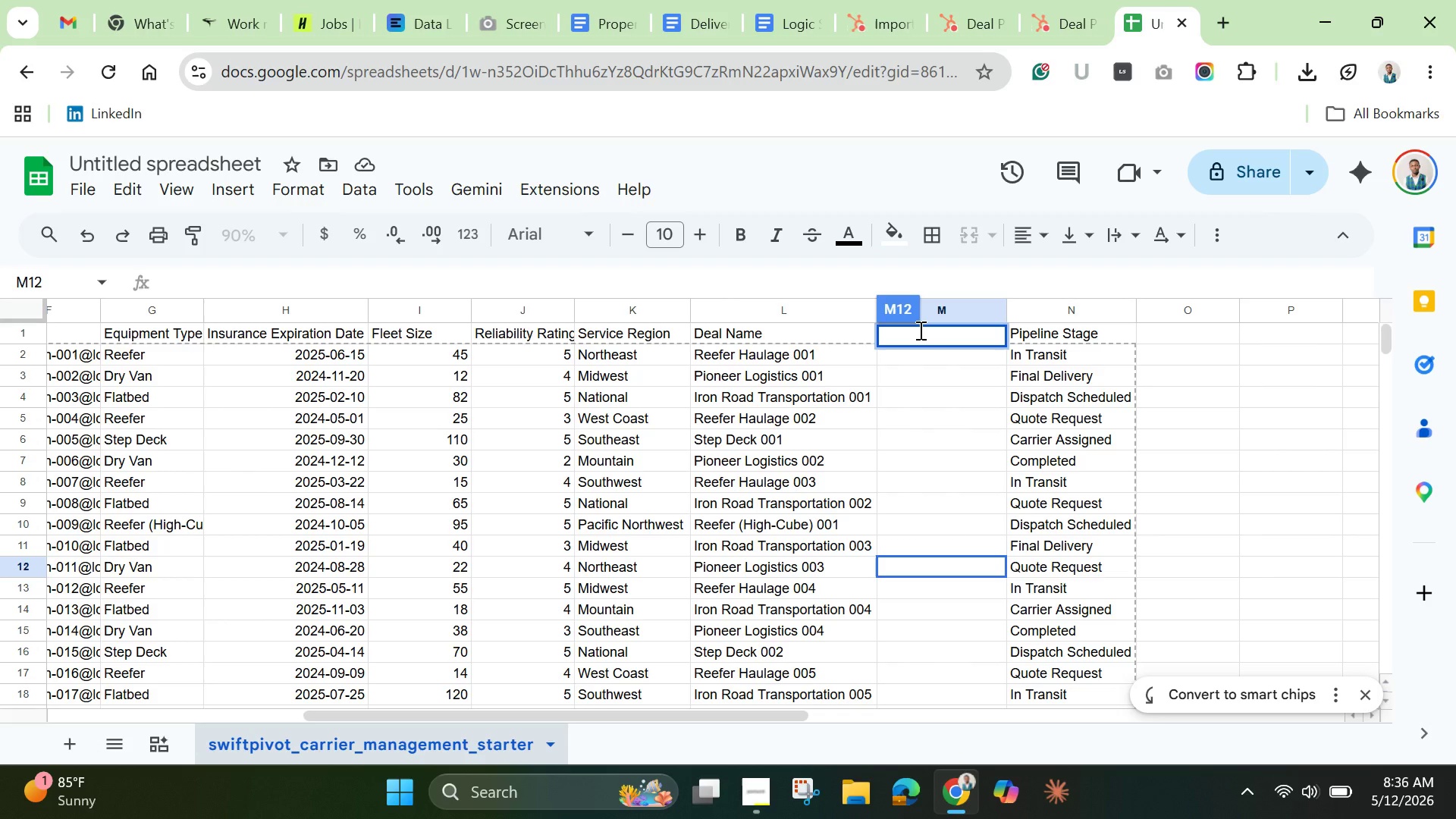 
left_click([919, 330])
 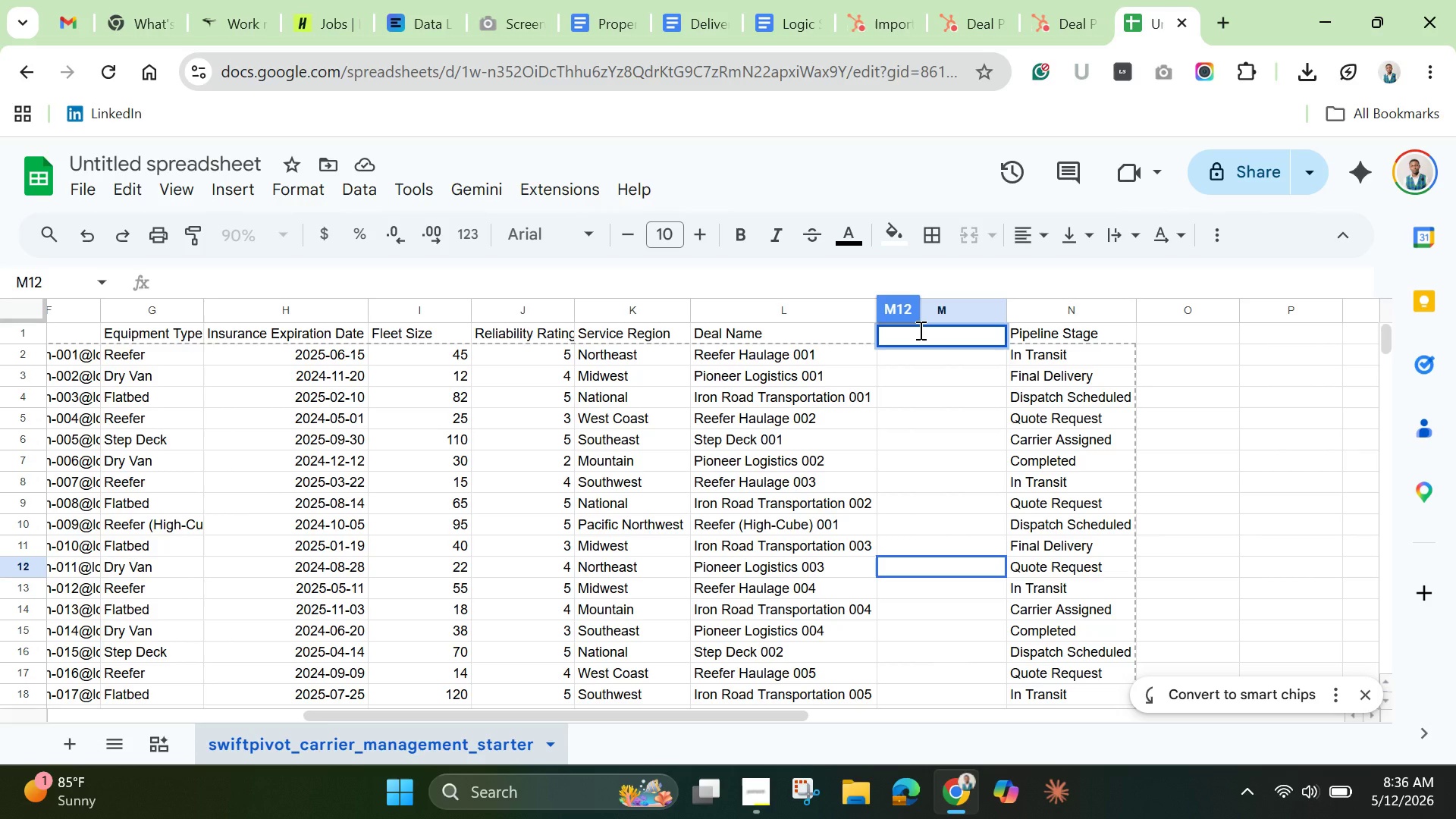 
hold_key(key=ControlLeft, duration=0.73)
 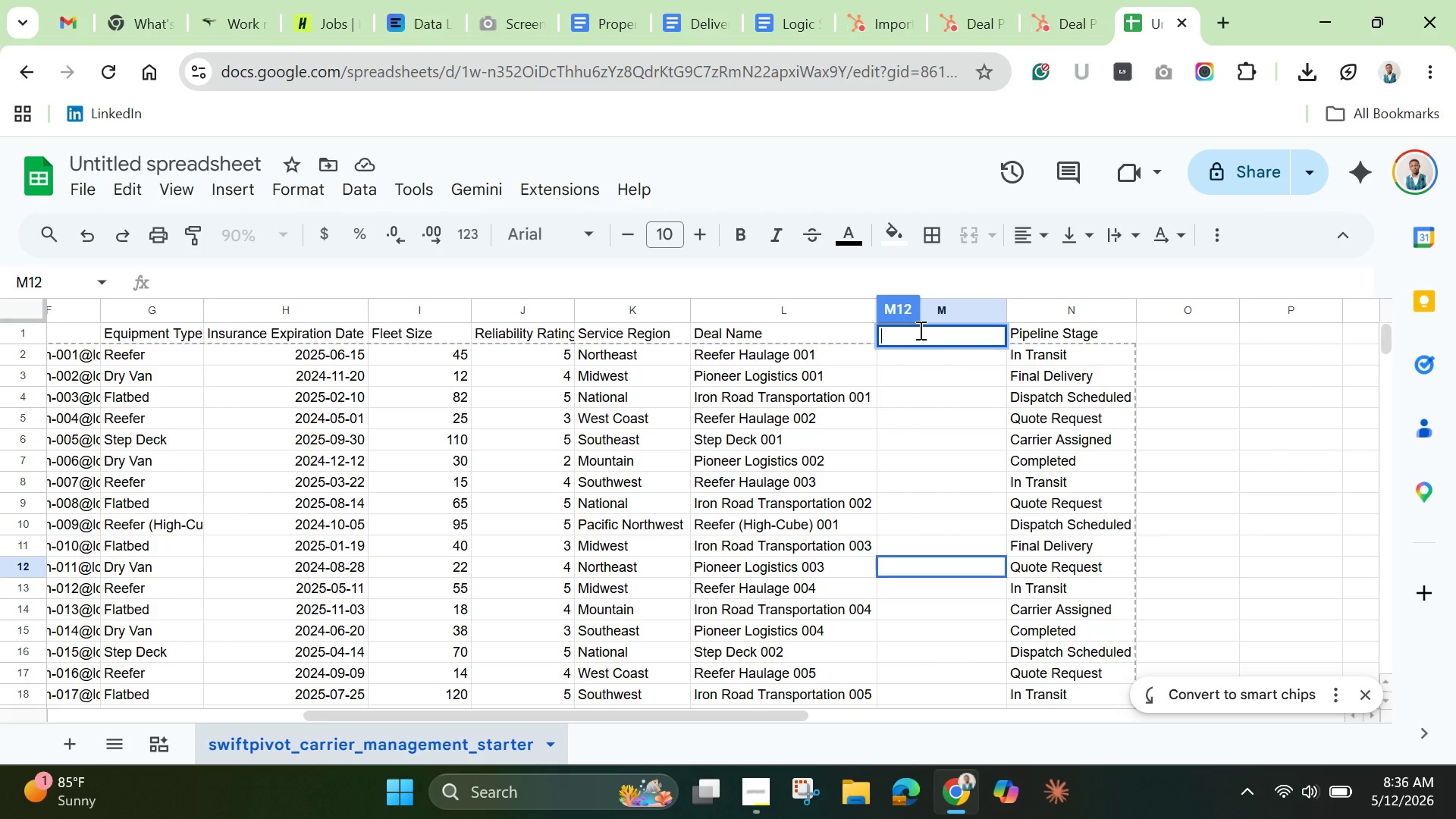 
type(Pip)
 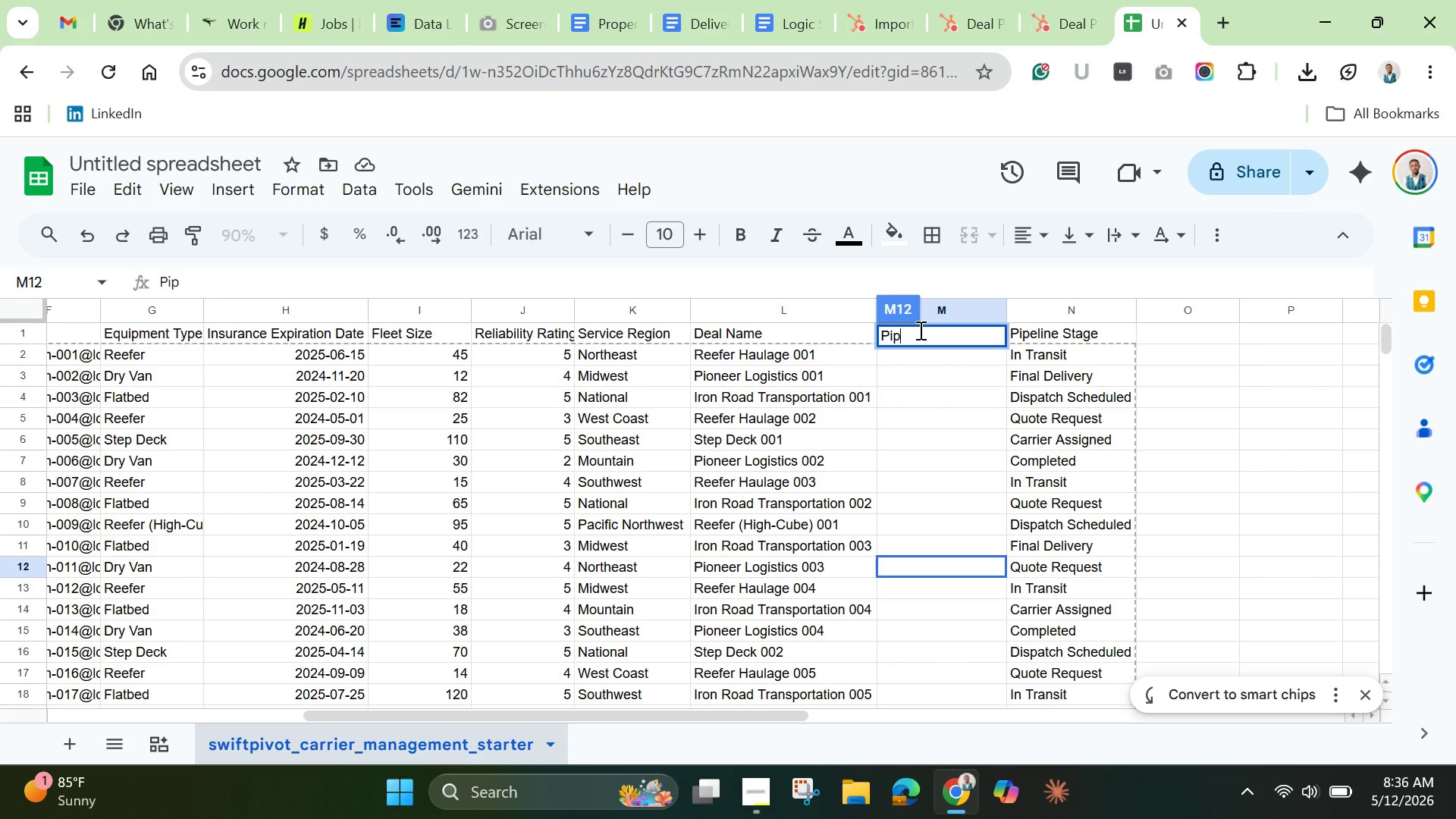 
type(eline)
 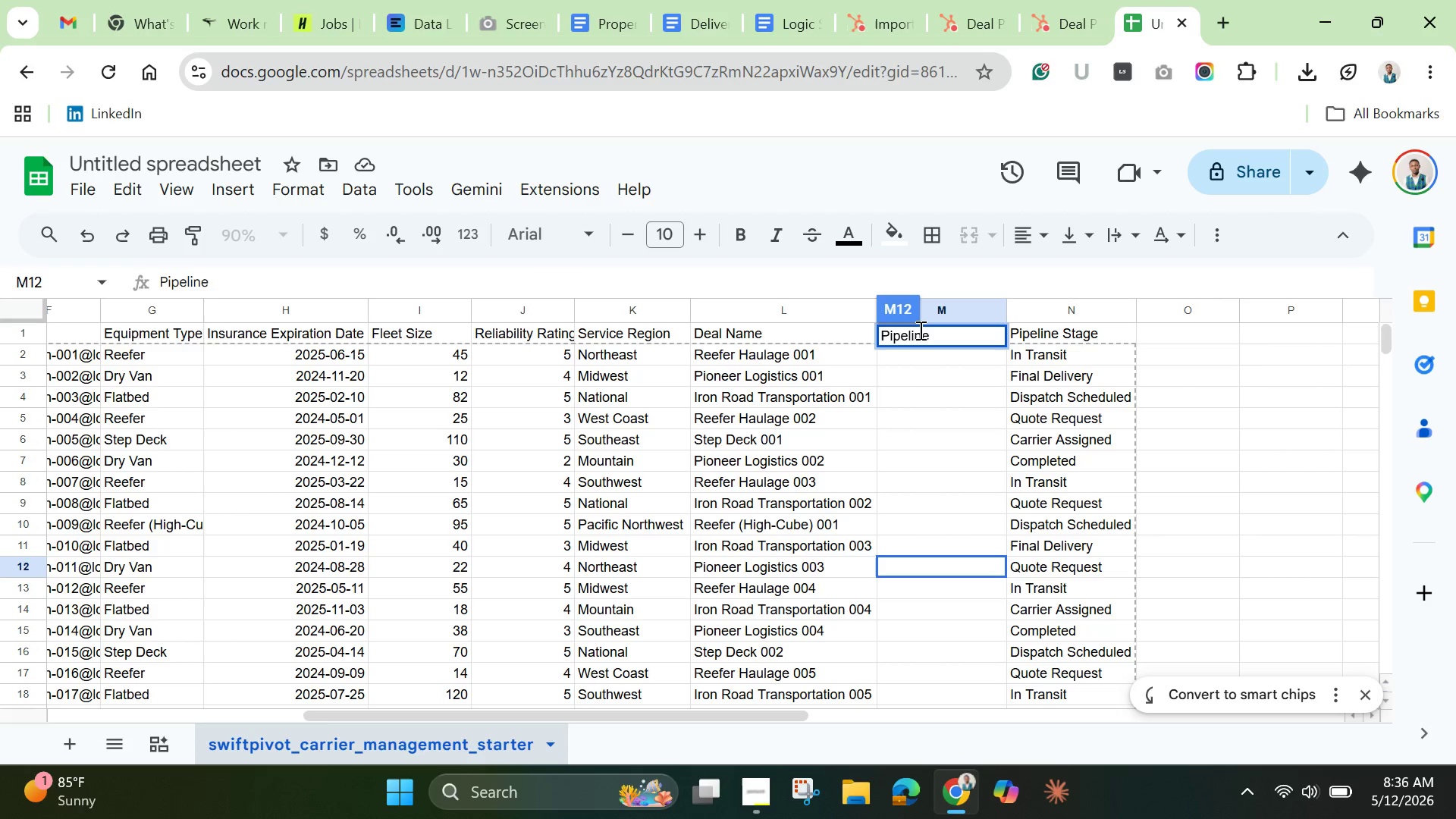 
wait(33.45)
 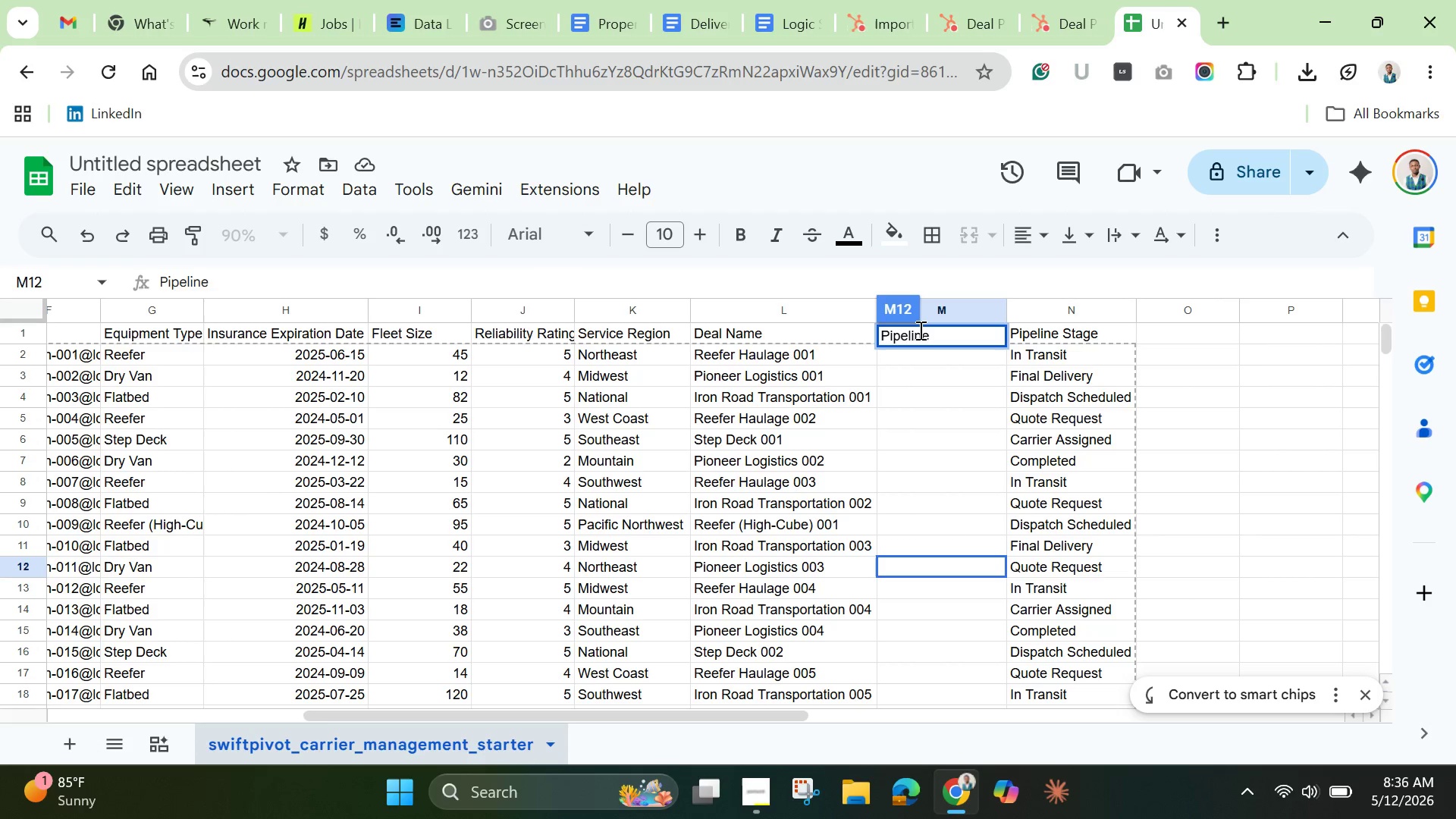 
left_click([900, 359])
 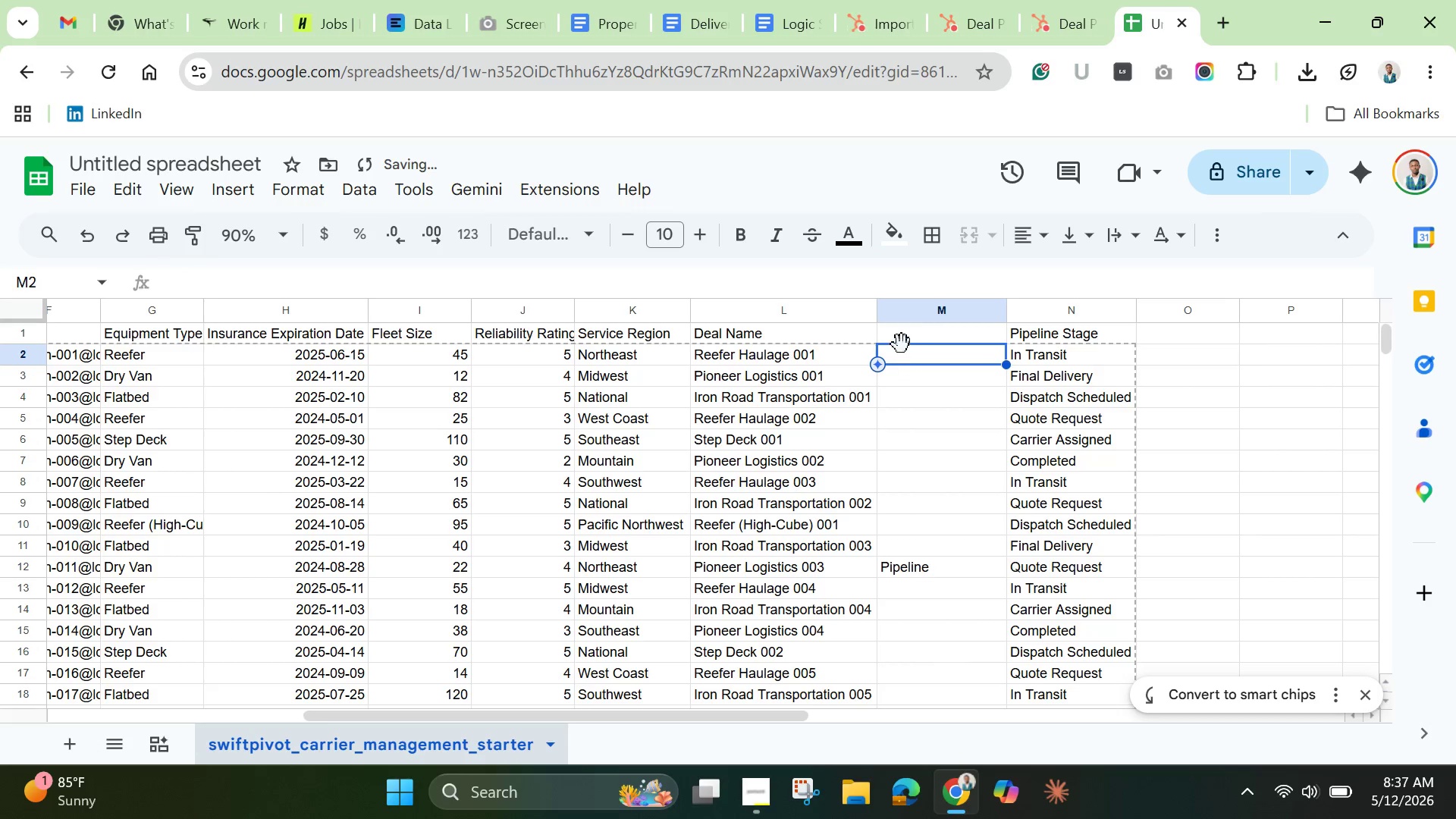 
left_click([902, 334])
 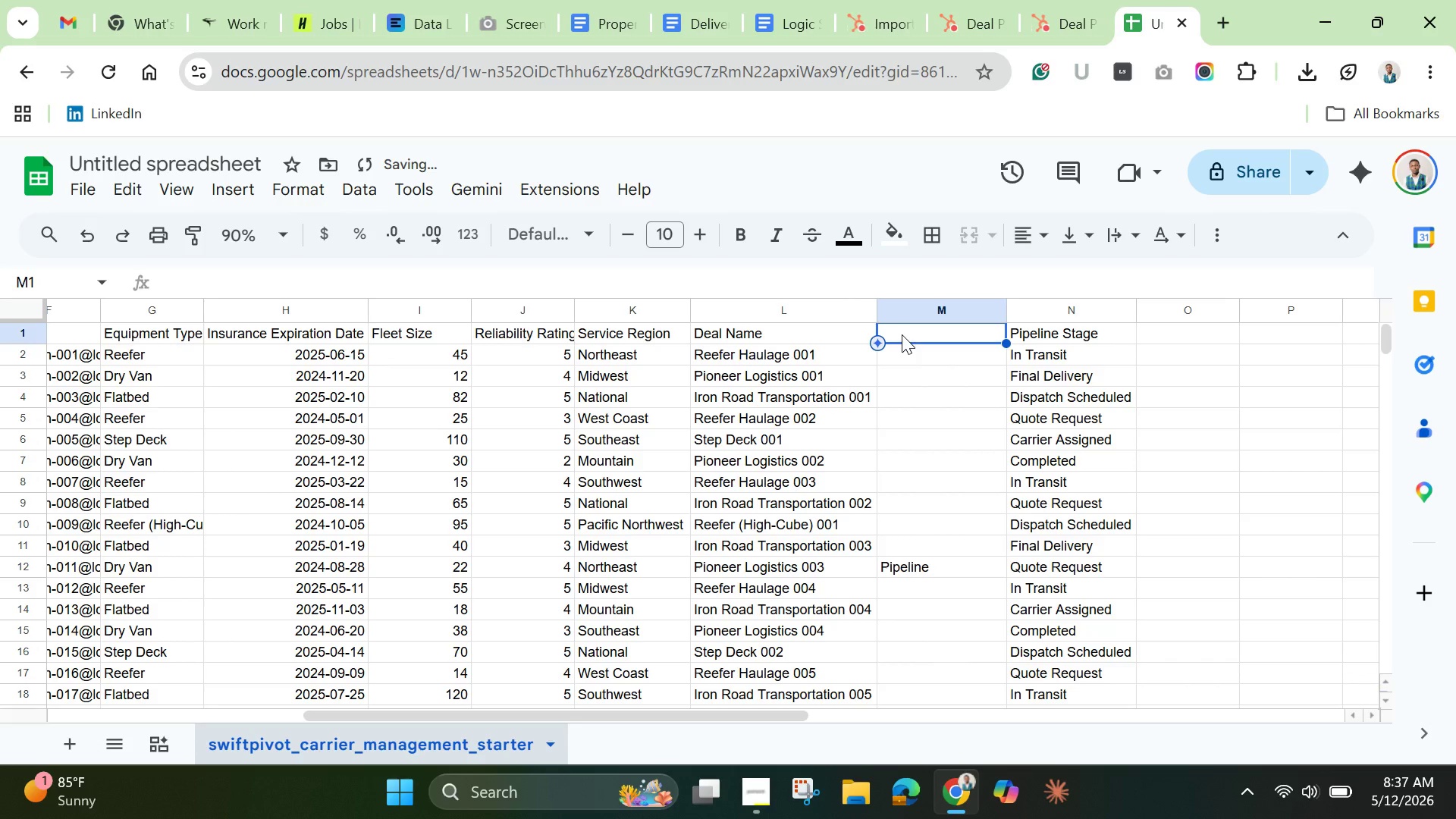 
left_click([902, 334])
 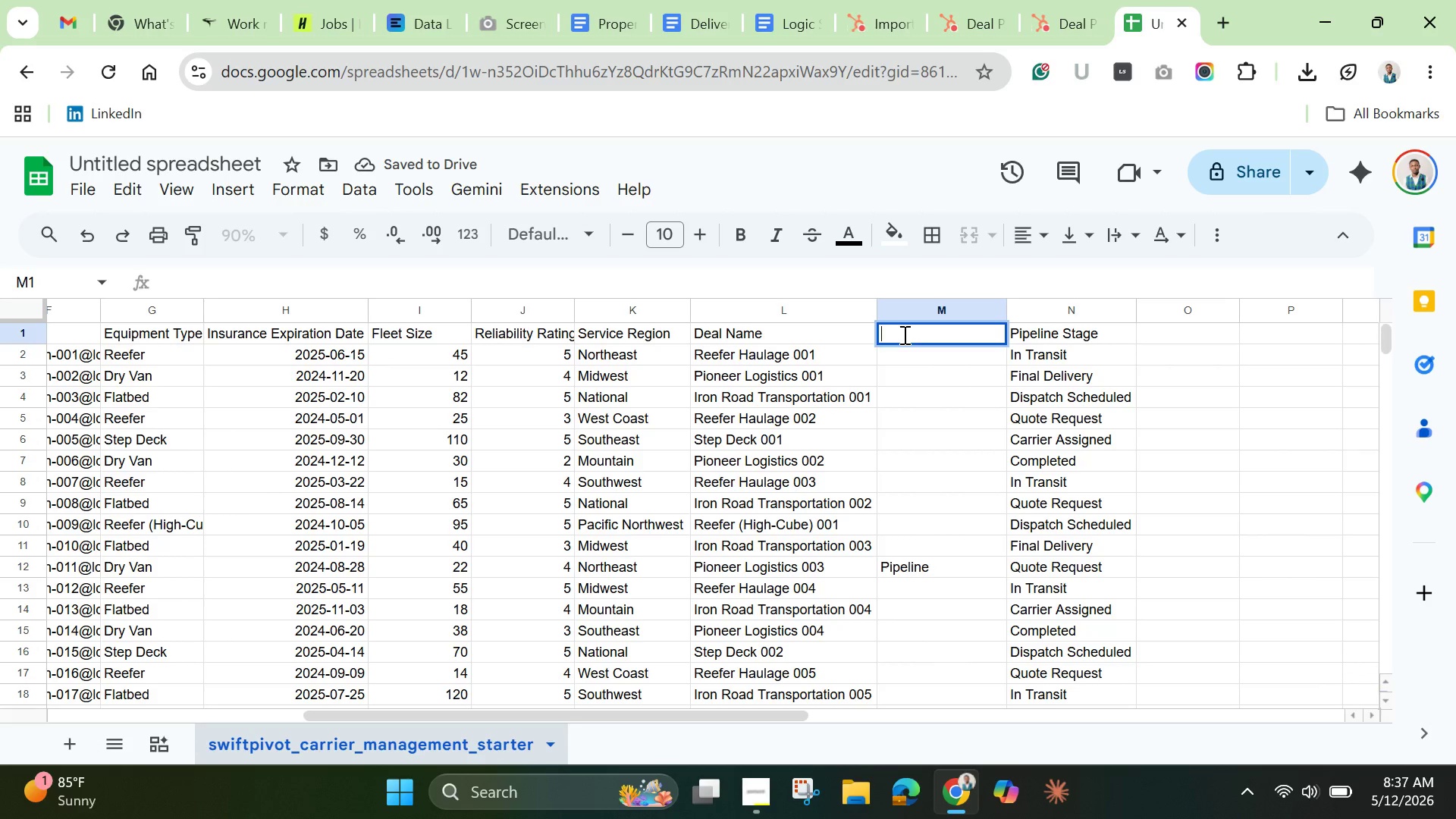 
type(O)
key(Backspace)
type(Pi)
key(Backspace)
type(ipeline)
 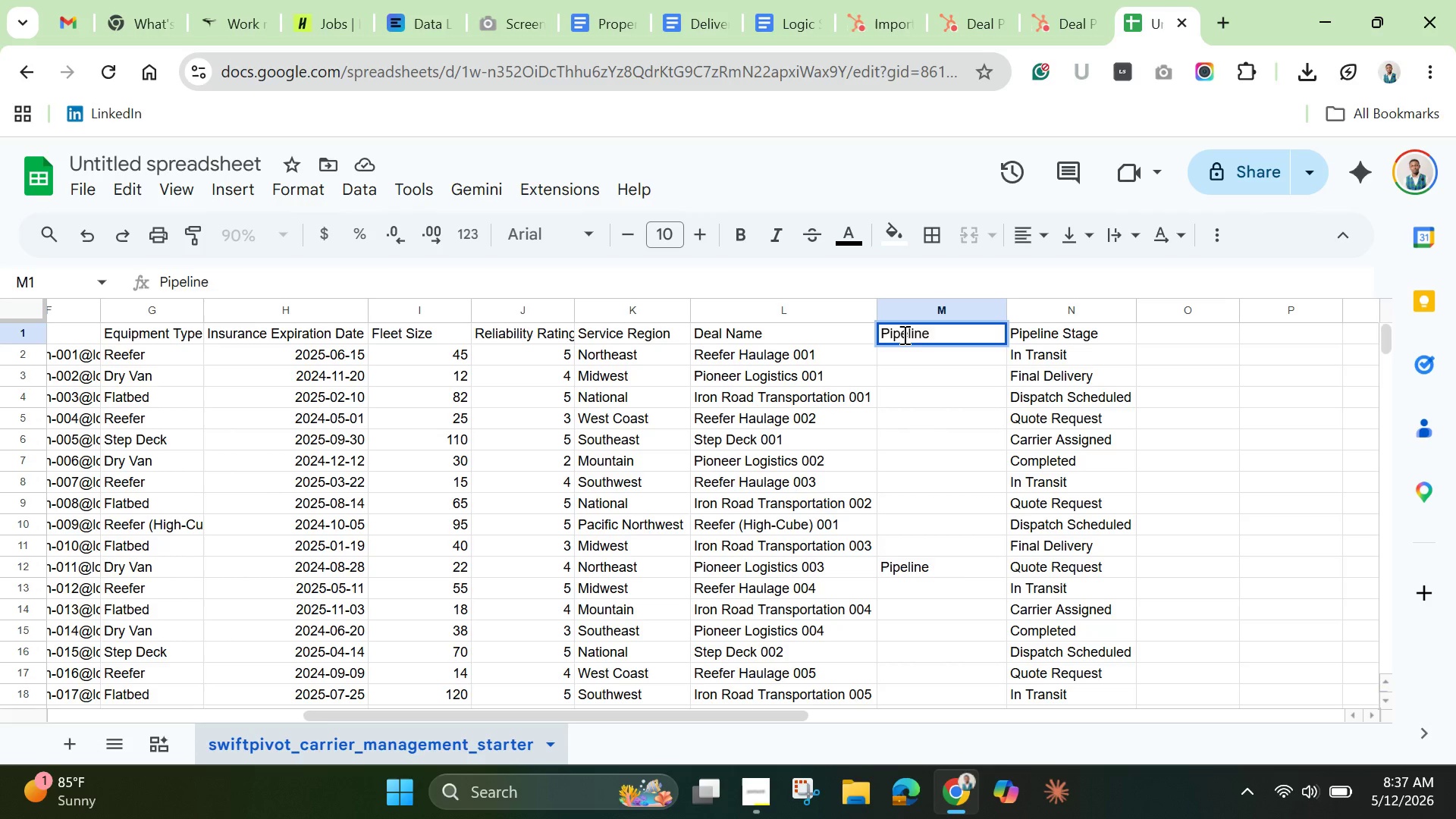 
left_click([905, 570])
 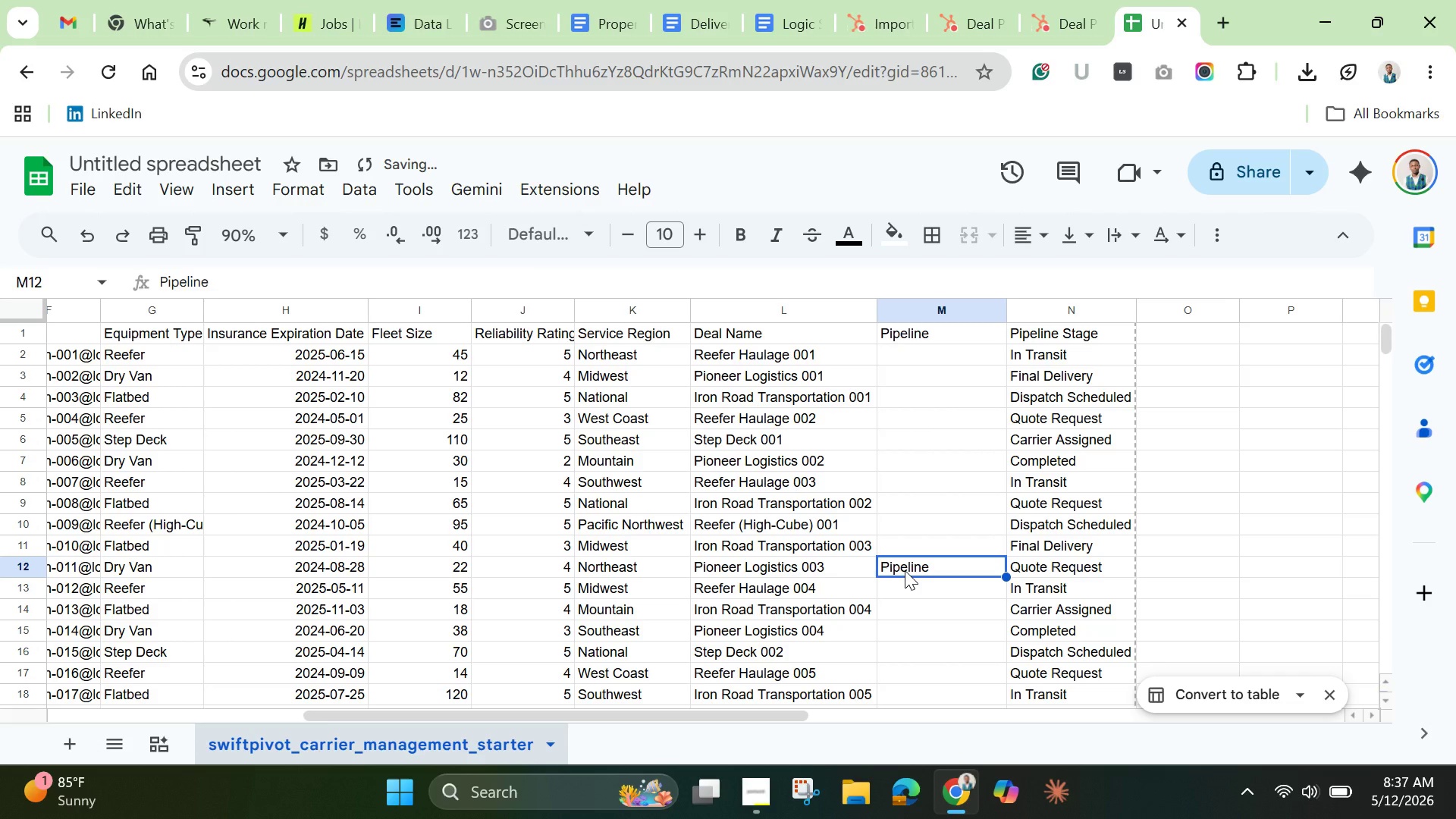 
key(Backspace)
 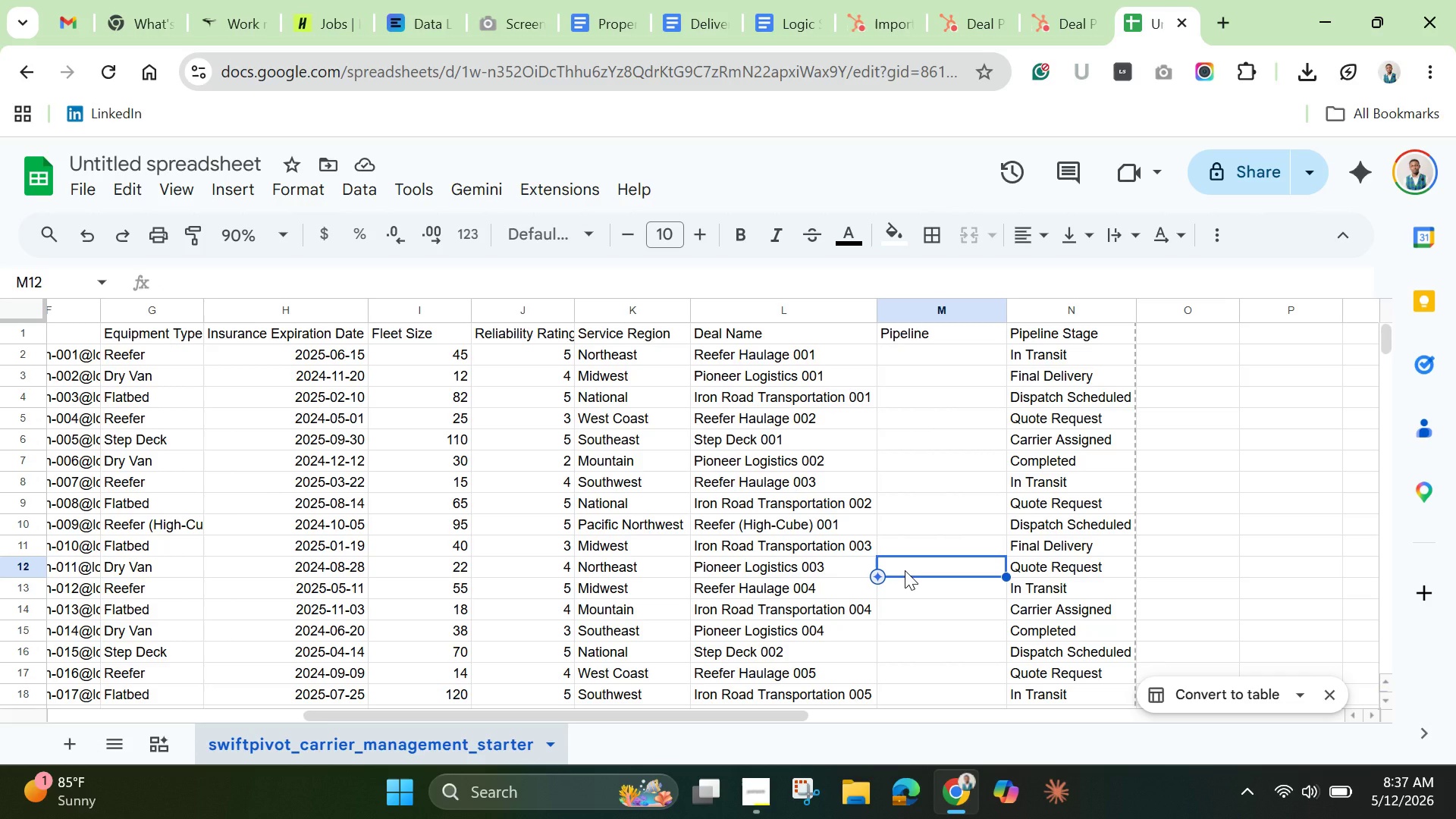 
wait(40.8)
 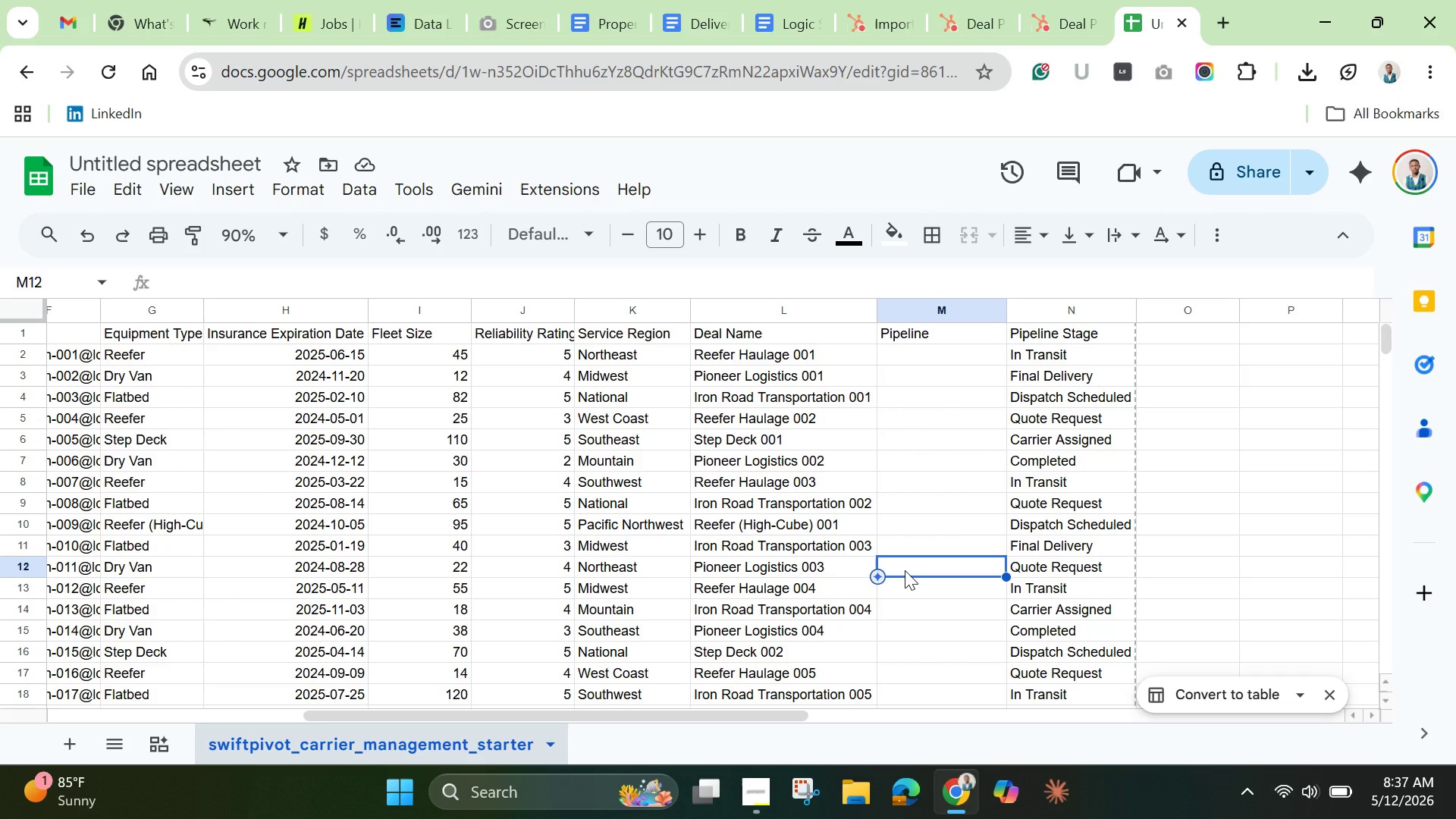 
left_click([947, 356])
 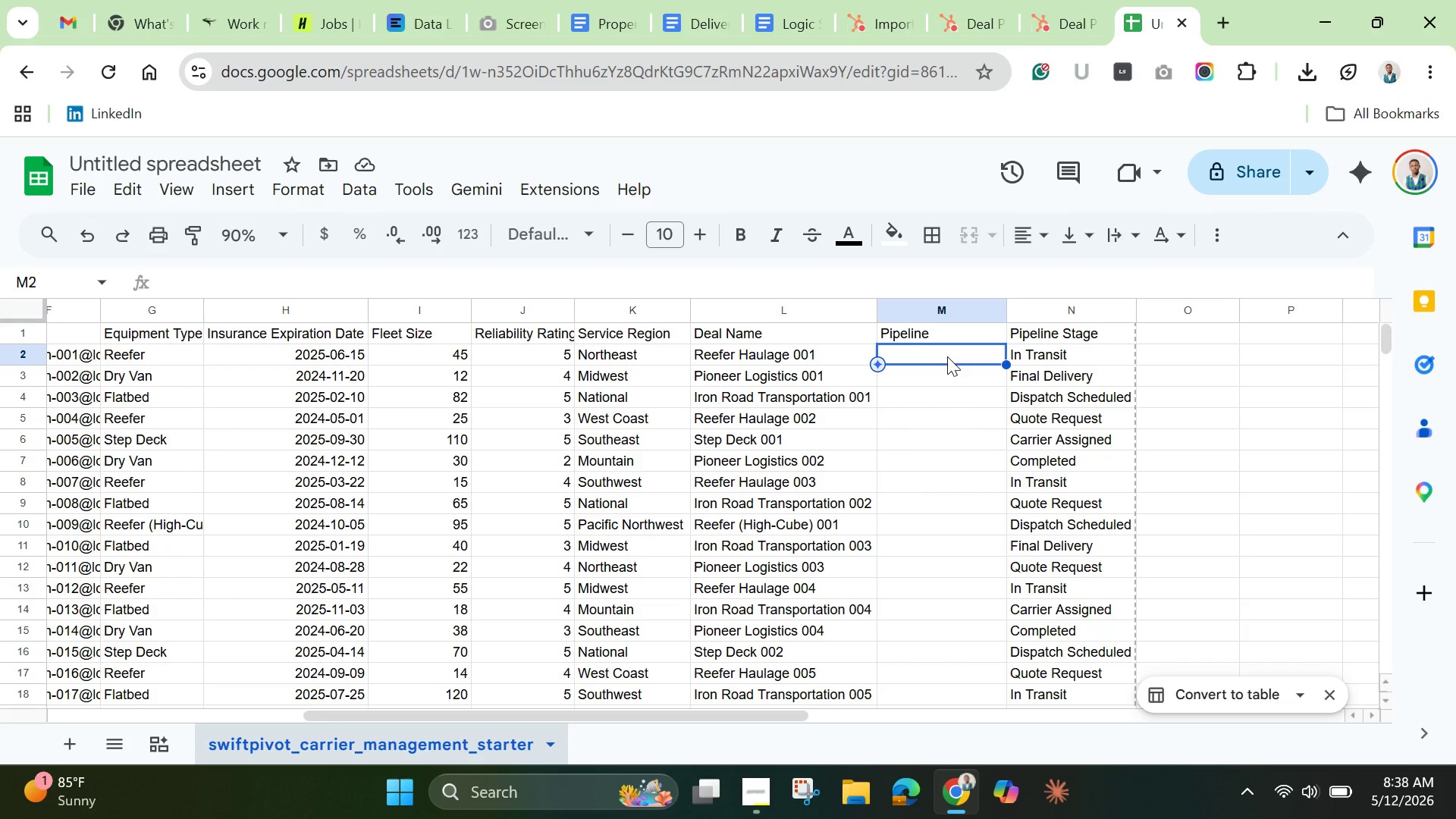 
left_click([947, 356])
 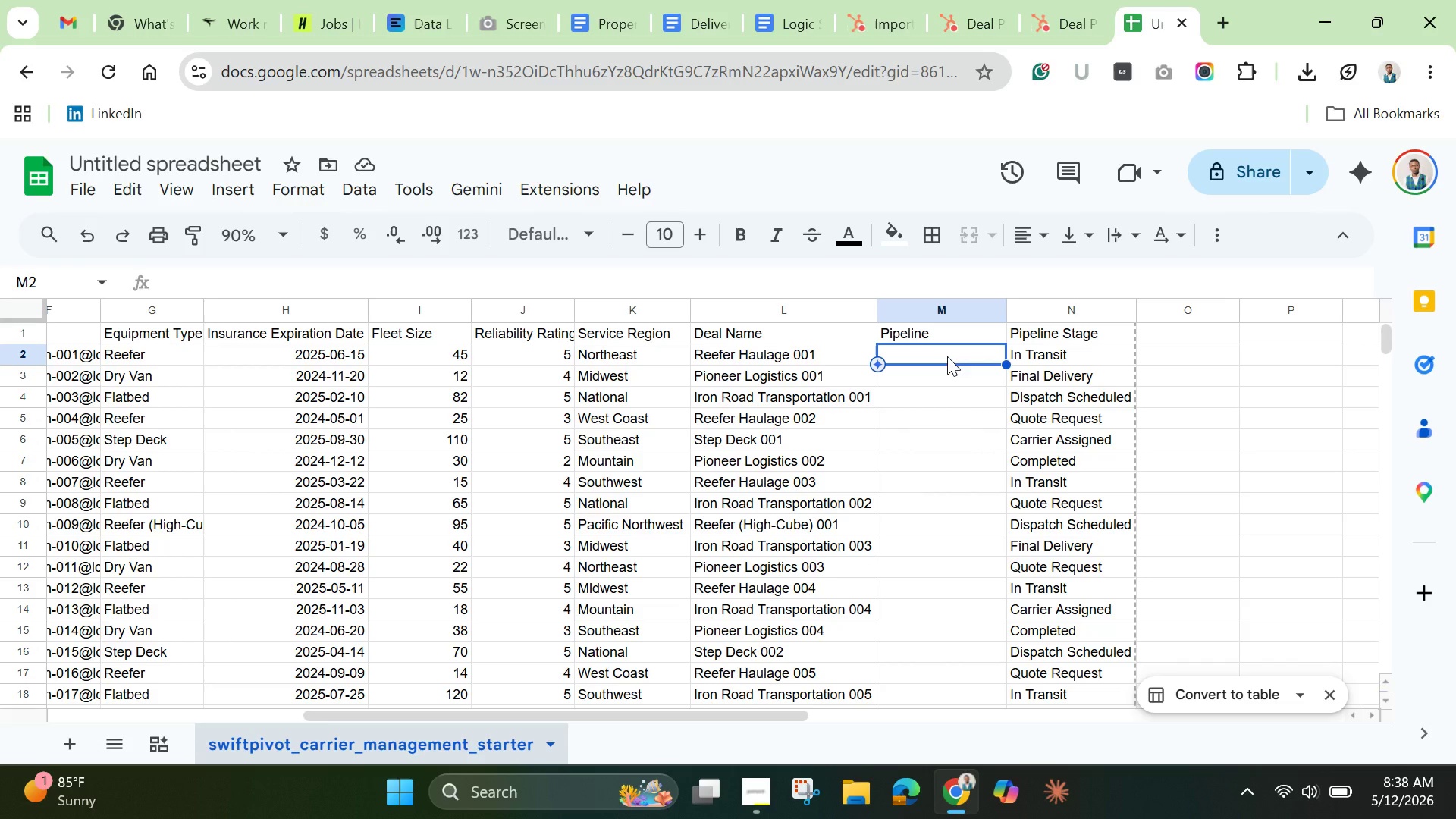 
left_click([947, 356])
 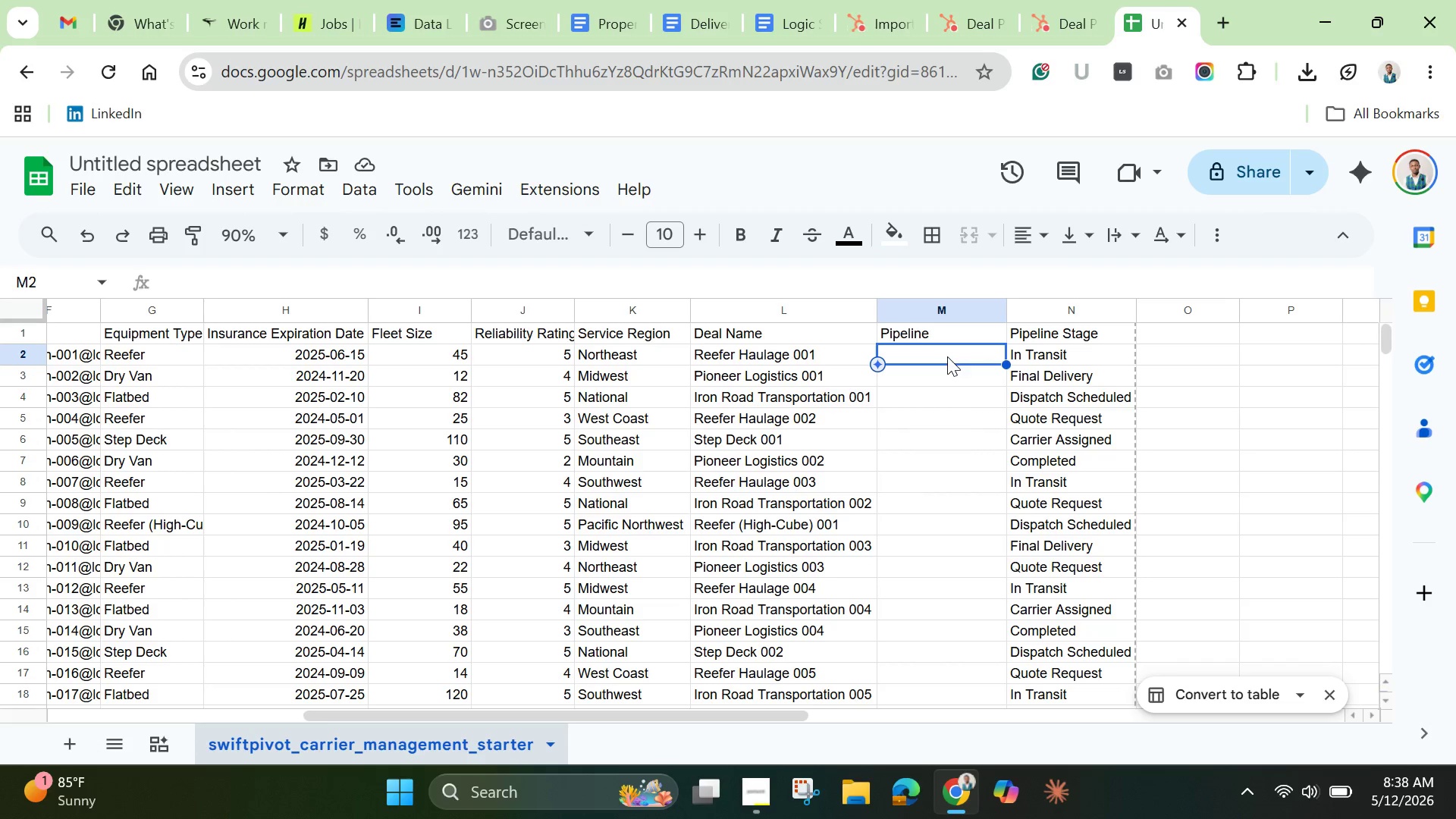 
double_click([947, 356])
 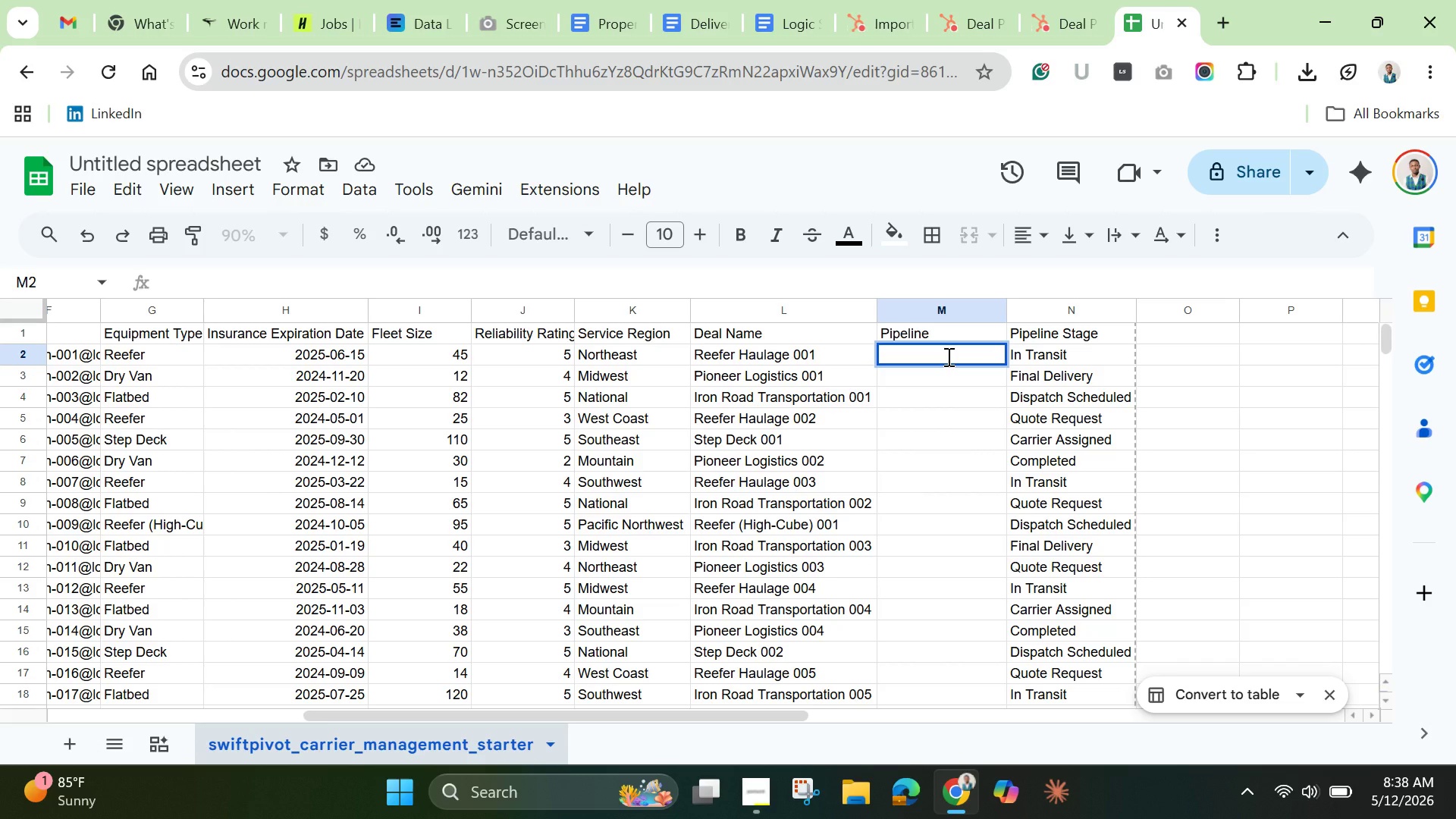 
type(Partner Onbp)
key(Backspace)
type(oarding)
 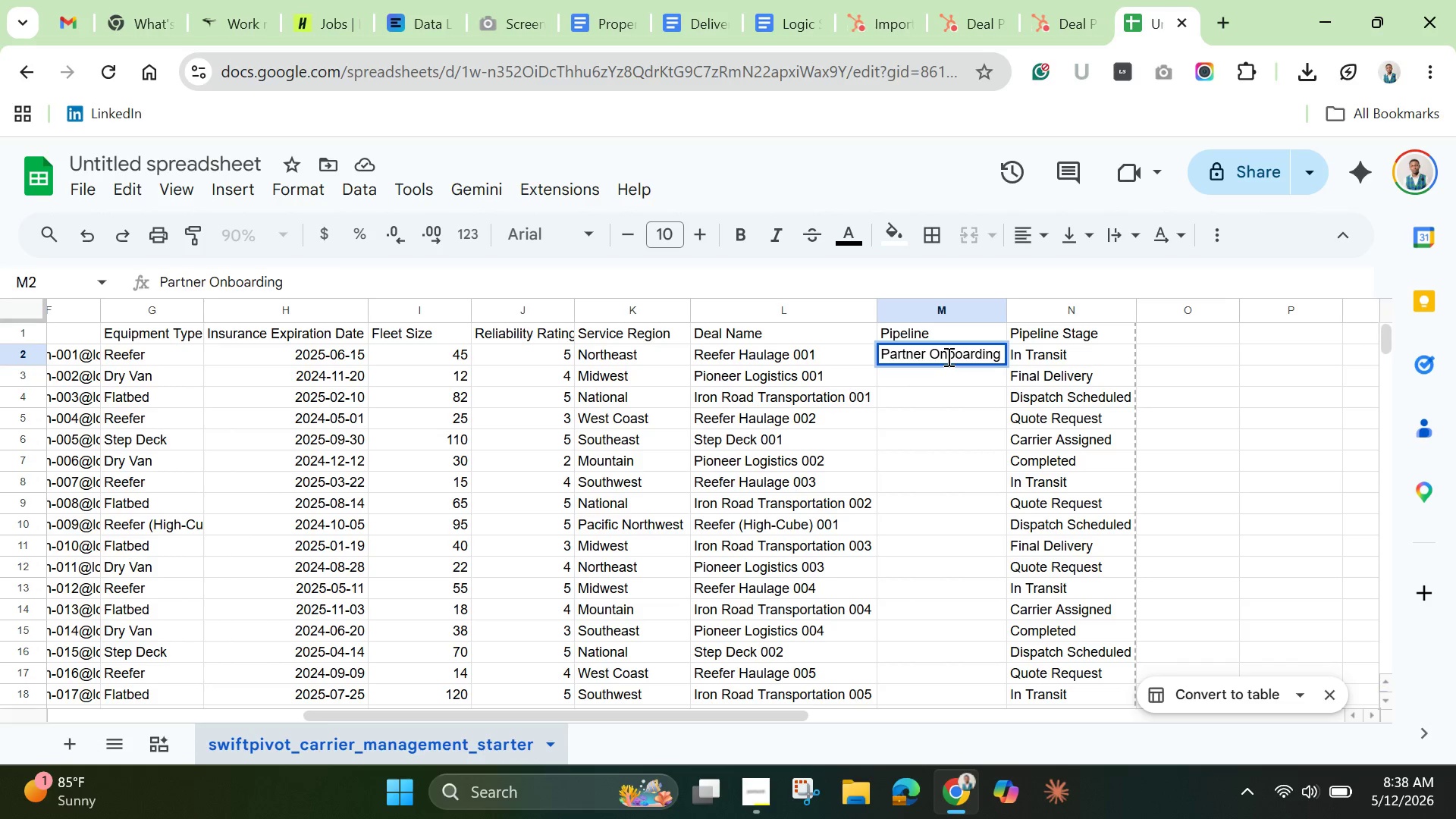 
left_click([939, 400])
 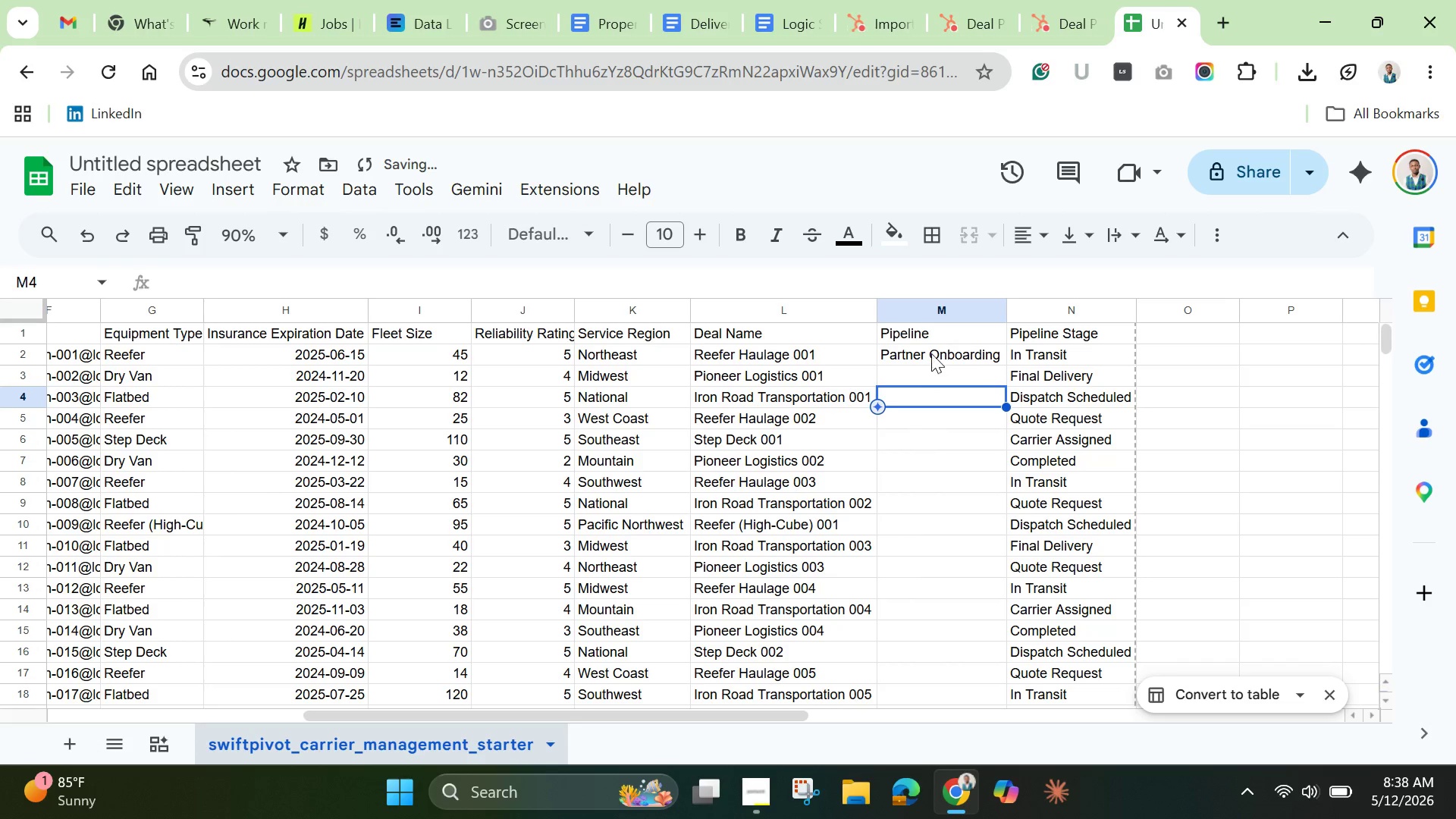 
left_click([931, 353])
 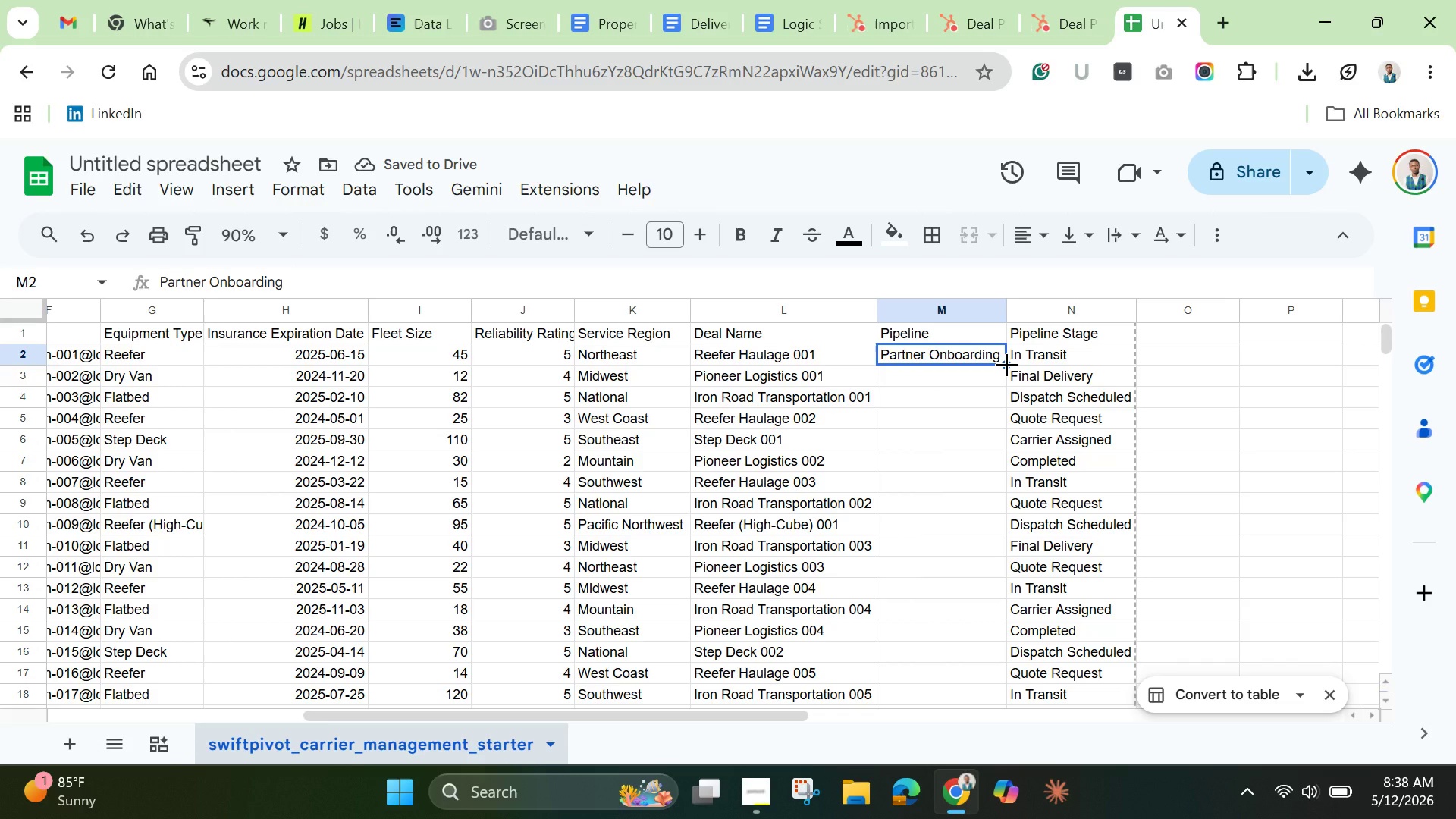 
left_click_drag(start_coordinate=[1006, 364], to_coordinate=[988, 566])
 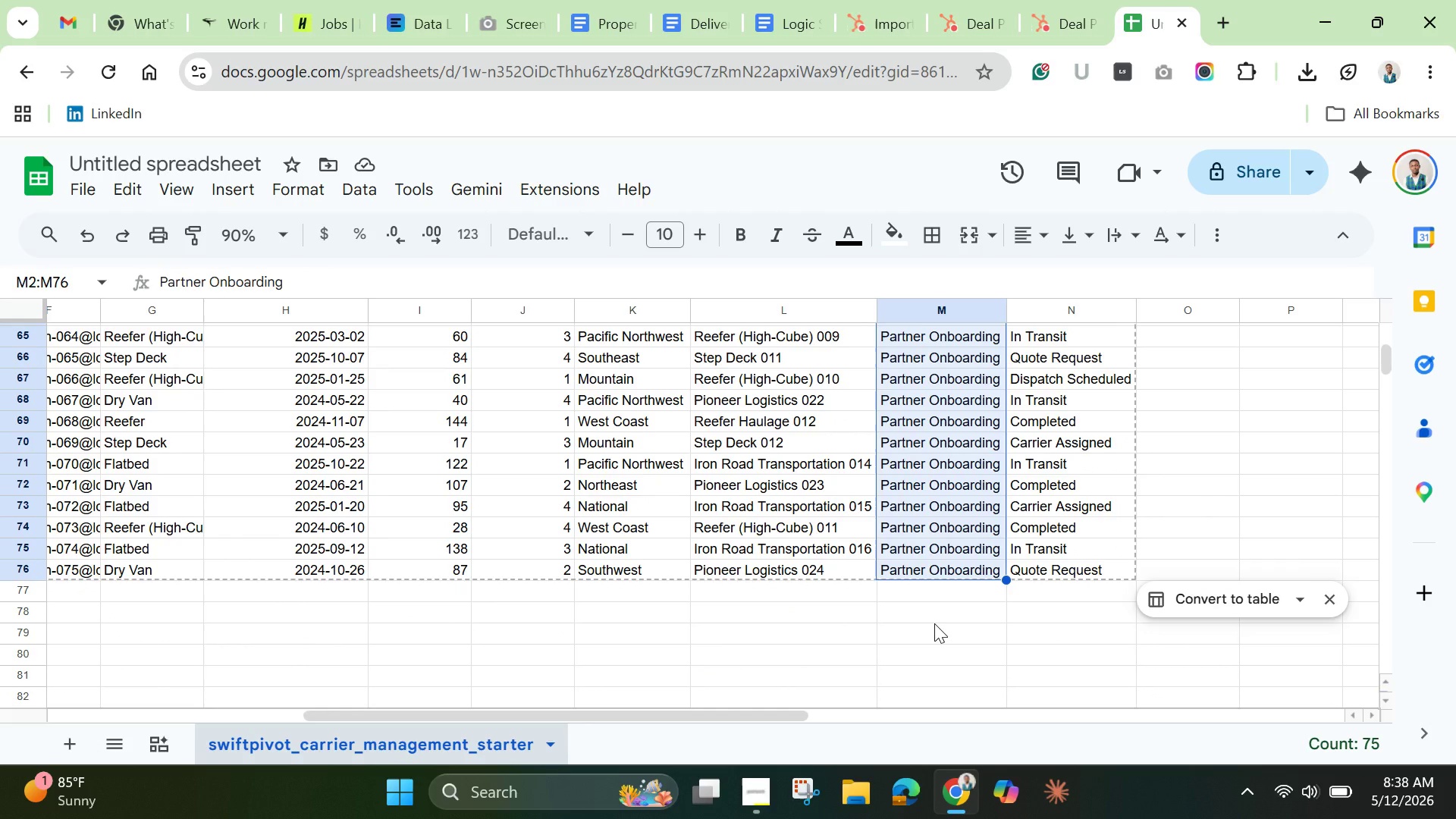 
wait(14.7)
 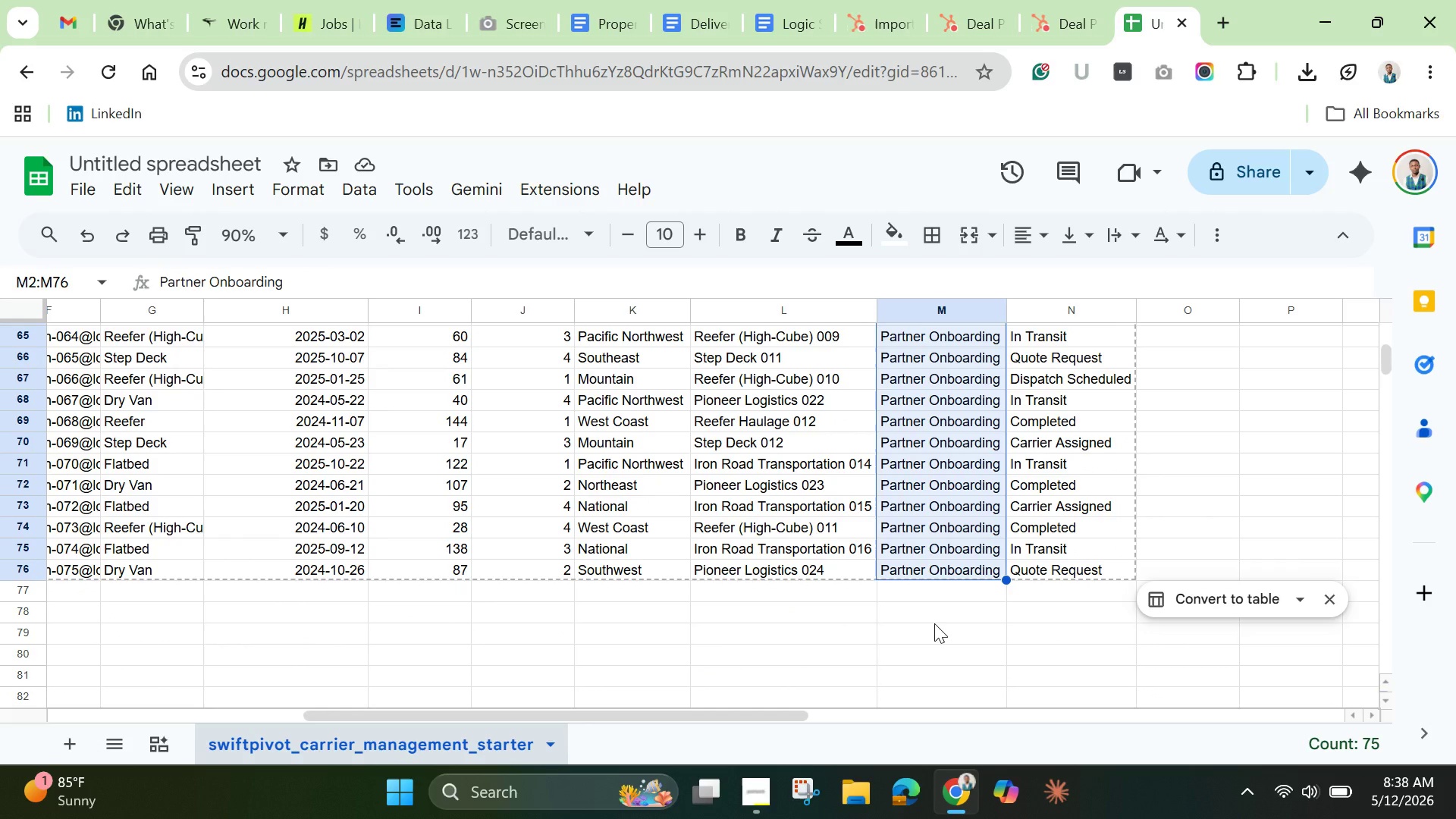 
scroll: coordinate [918, 483], scroll_direction: up, amount: 16.0
 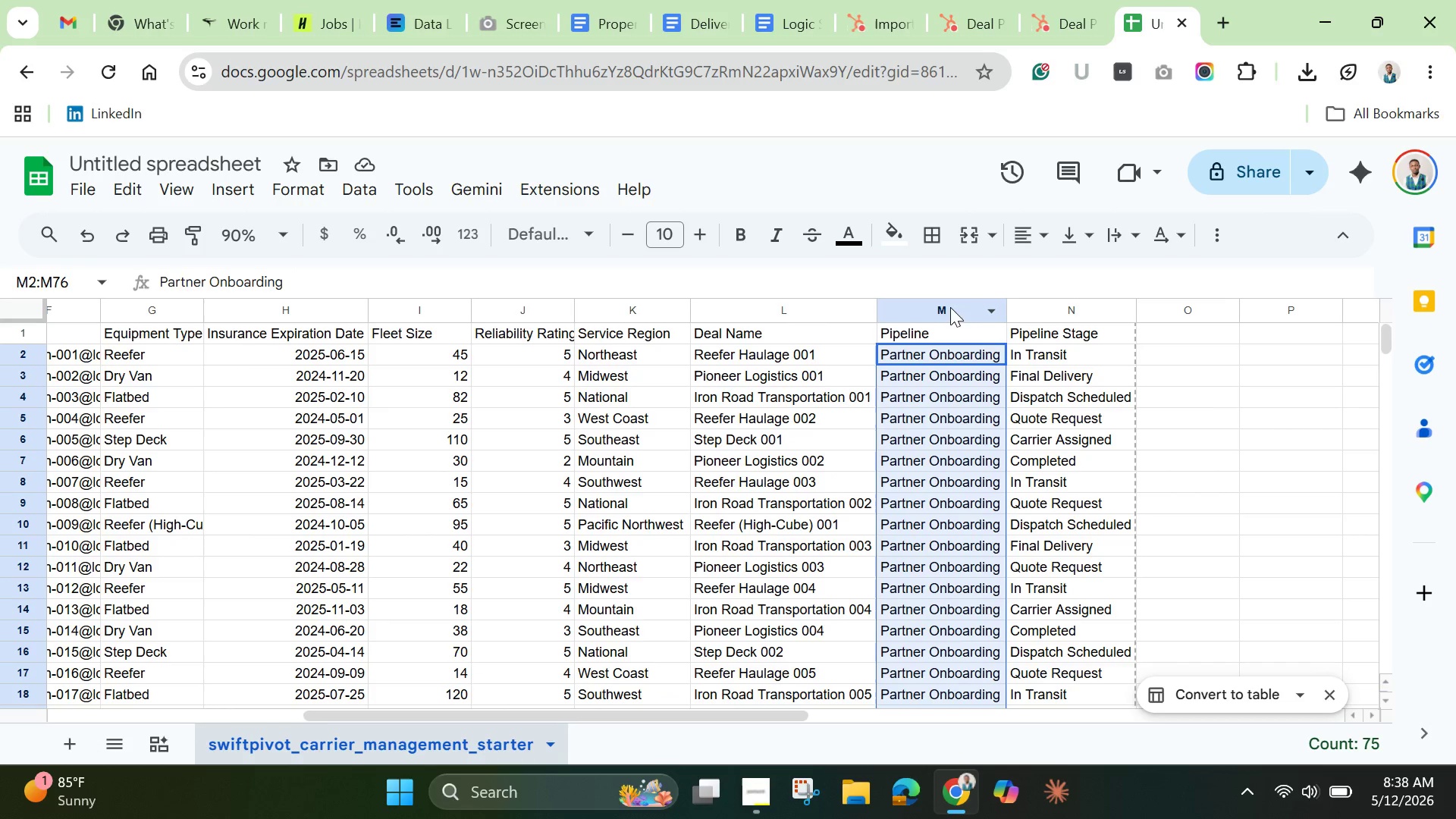 
left_click([959, 305])
 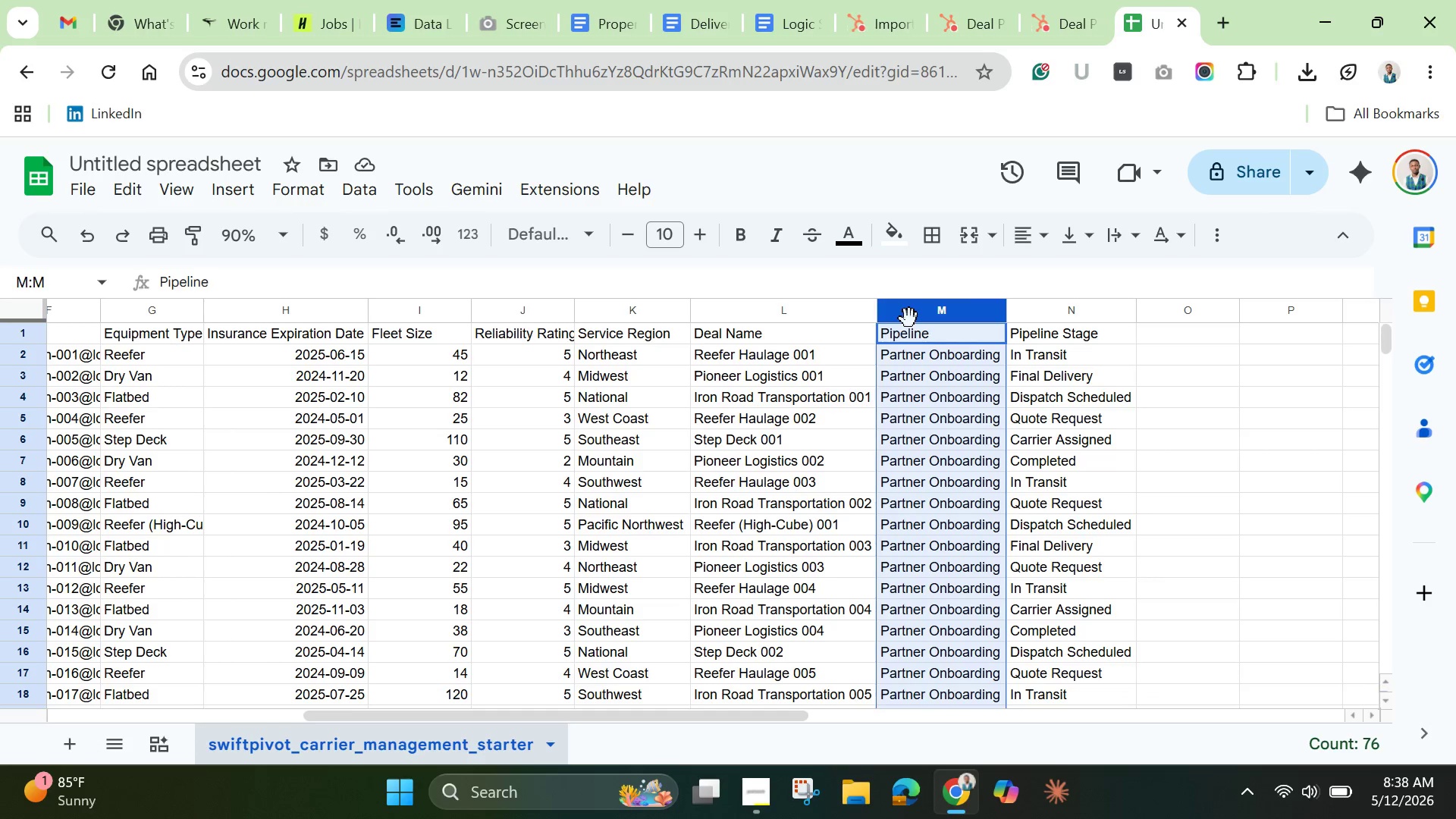 
left_click_drag(start_coordinate=[909, 318], to_coordinate=[968, 315])
 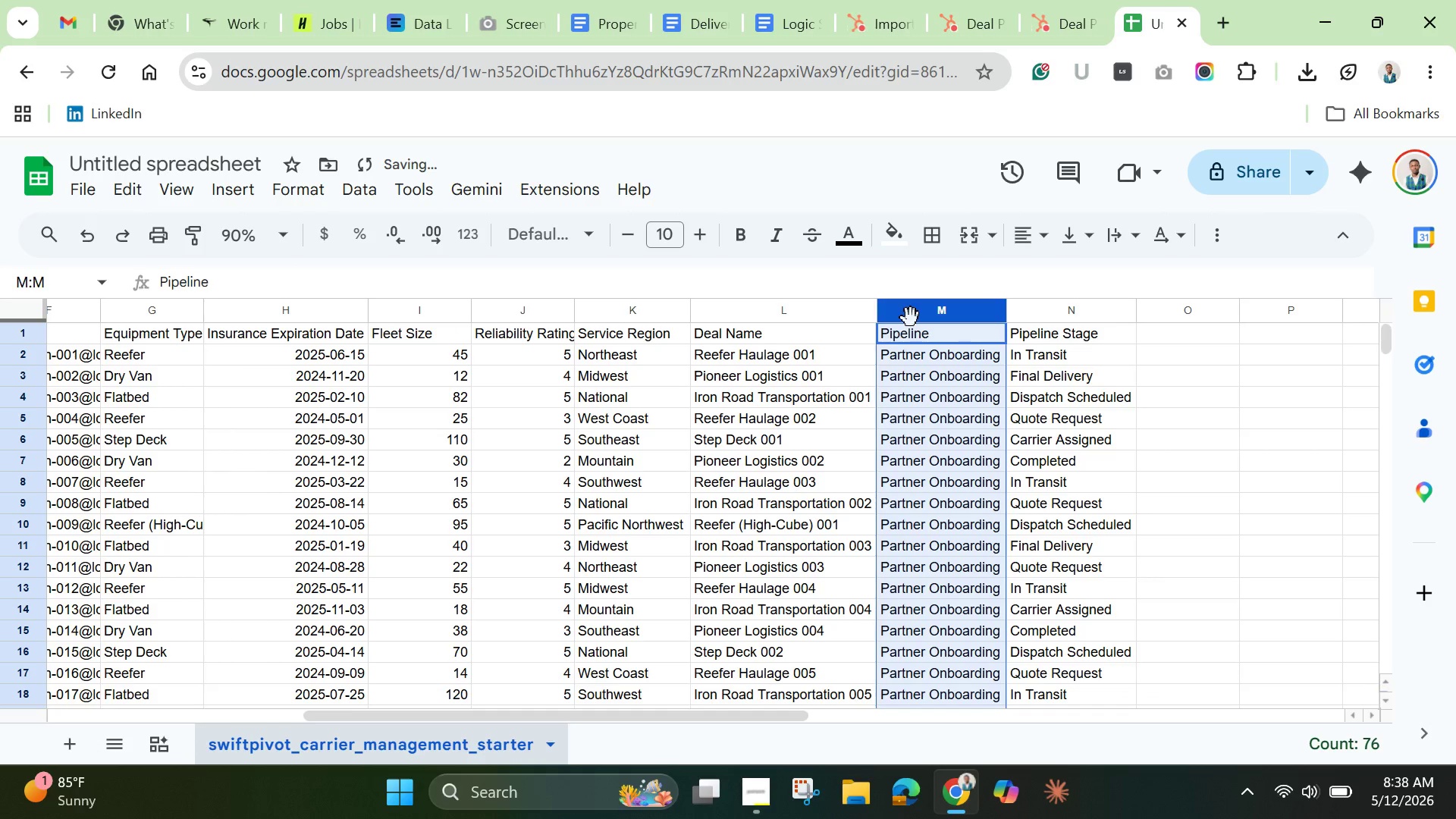 
left_click_drag(start_coordinate=[911, 318], to_coordinate=[975, 310])
 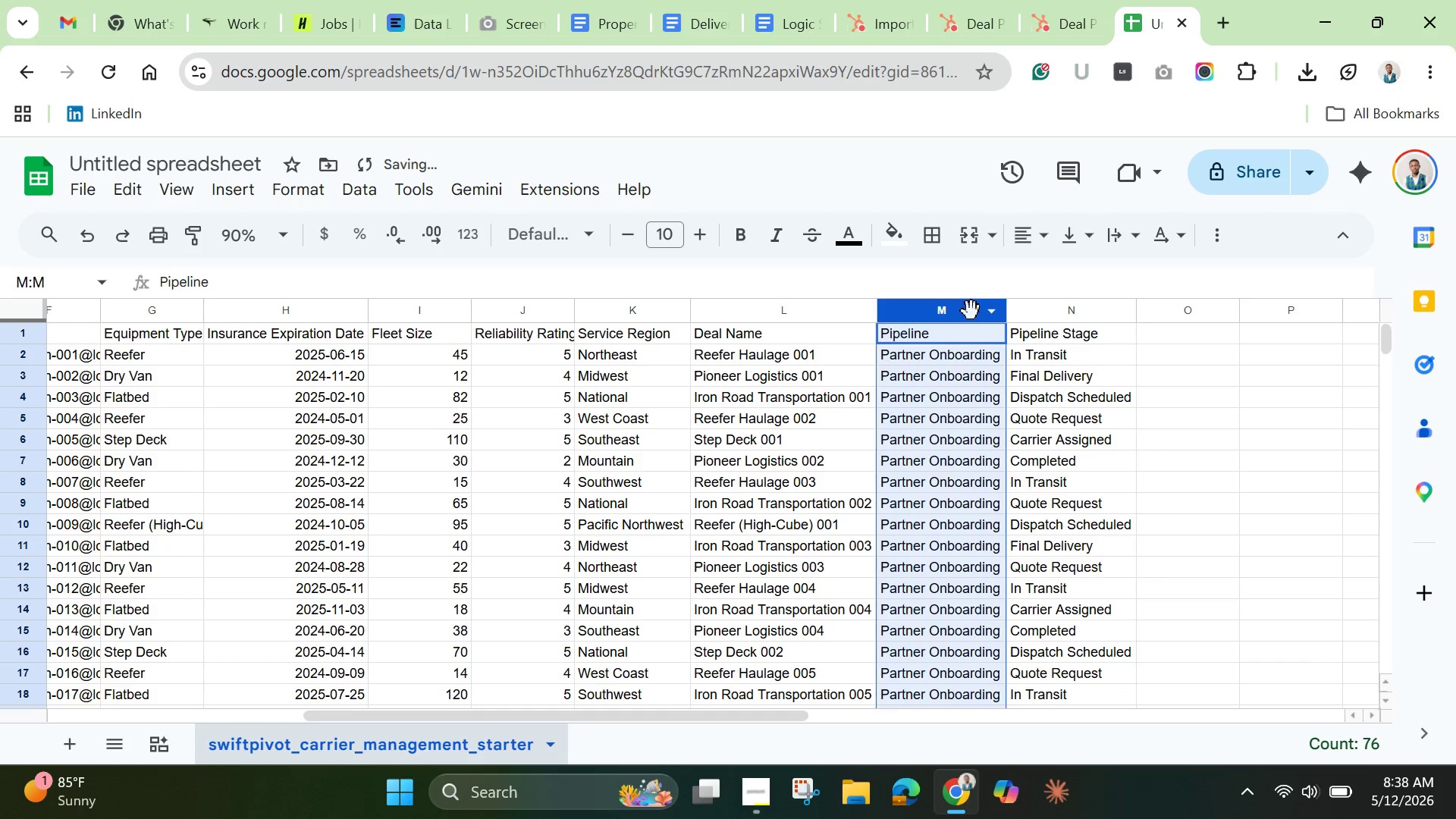 
left_click_drag(start_coordinate=[971, 311], to_coordinate=[1132, 319])
 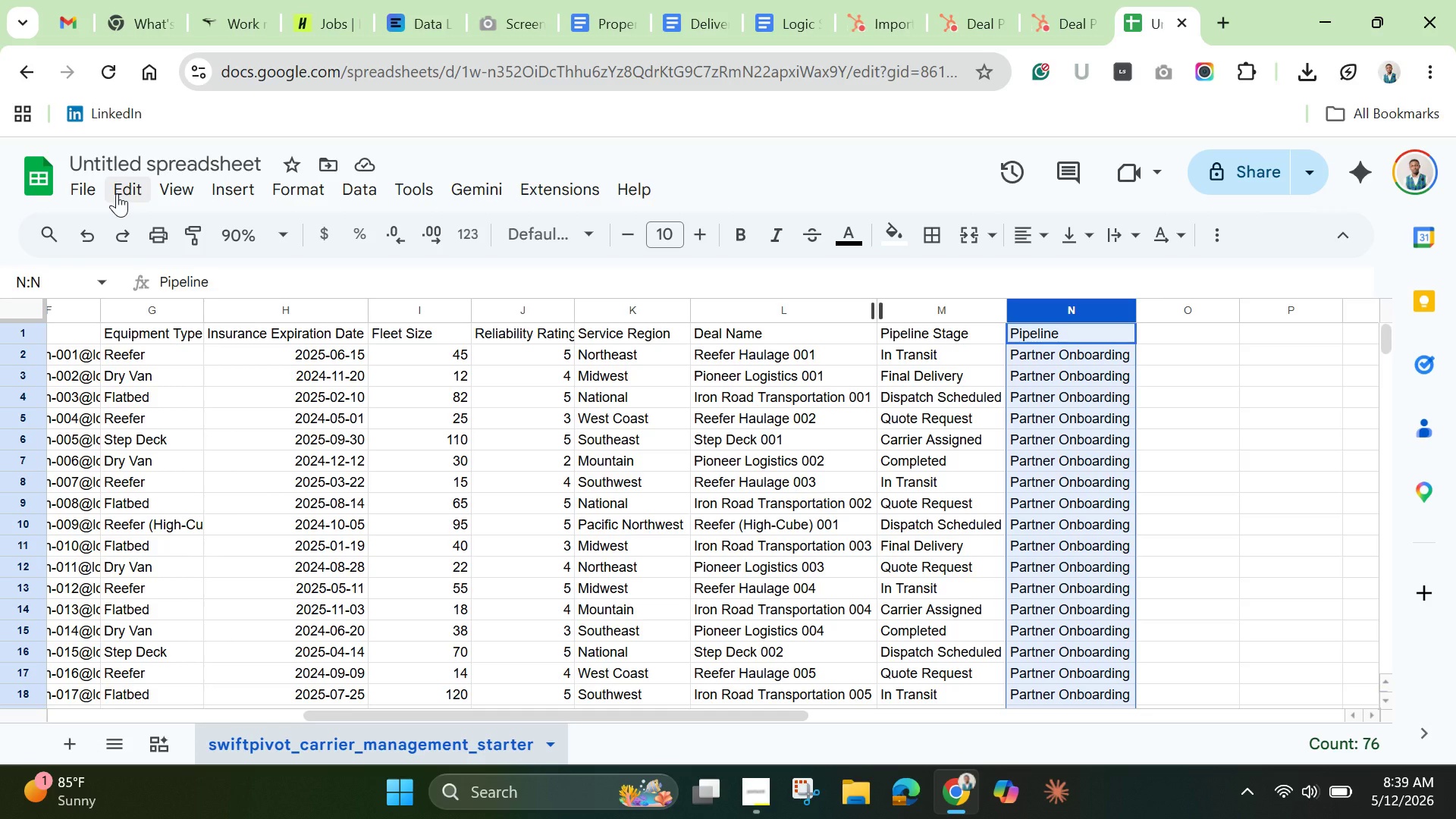 
wait(7.88)
 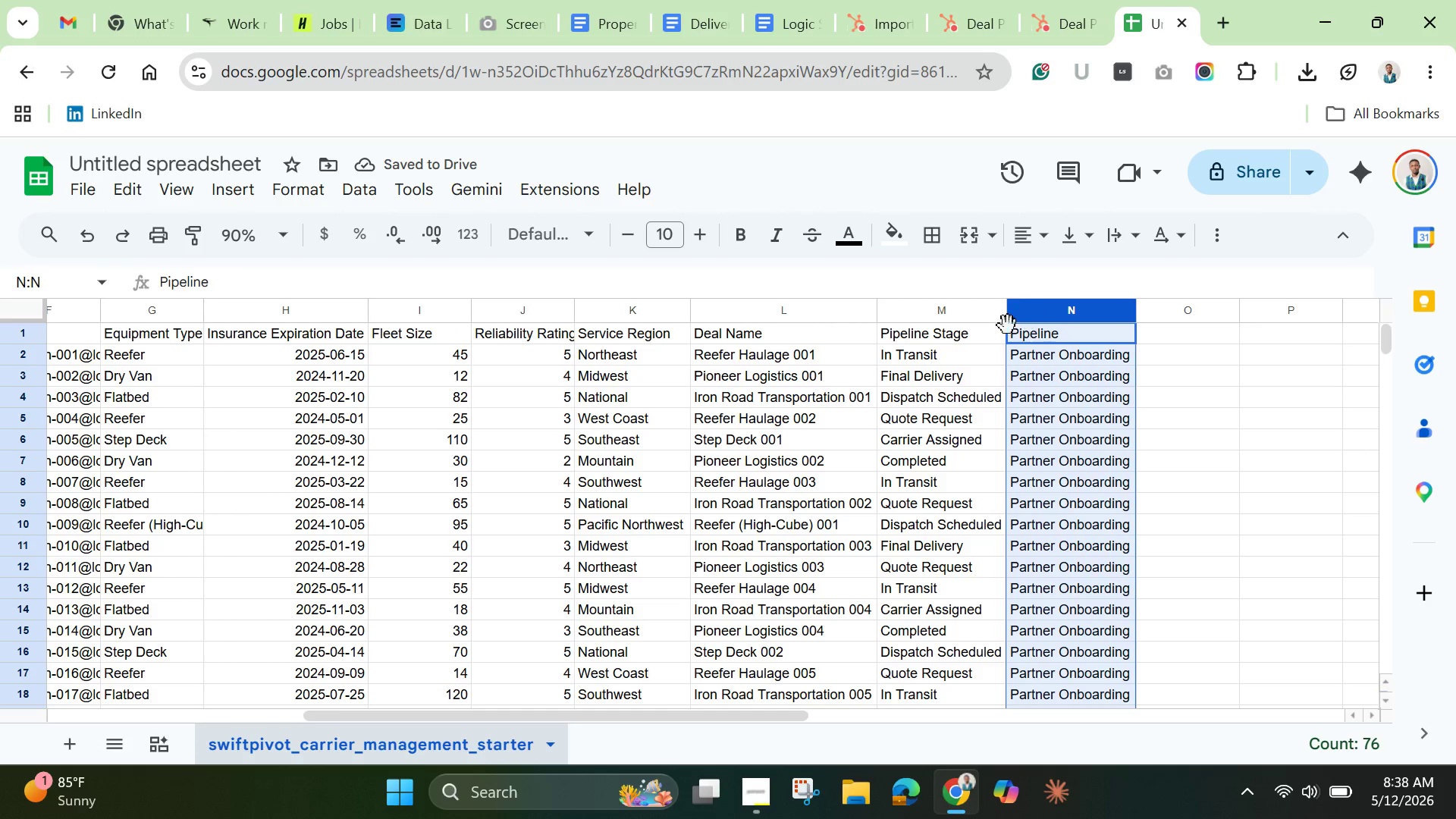 
left_click([75, 188])
 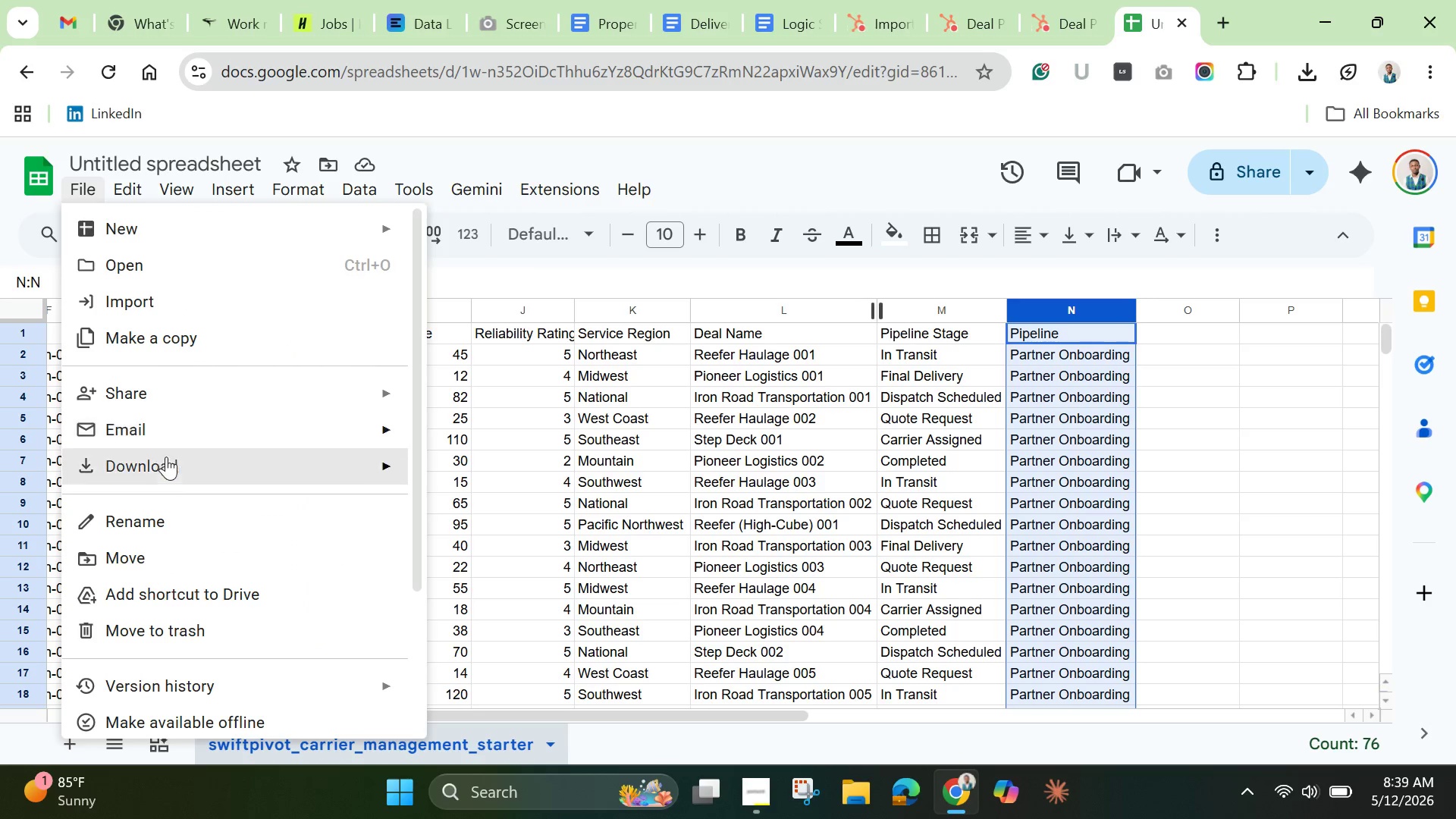 
left_click([172, 469])
 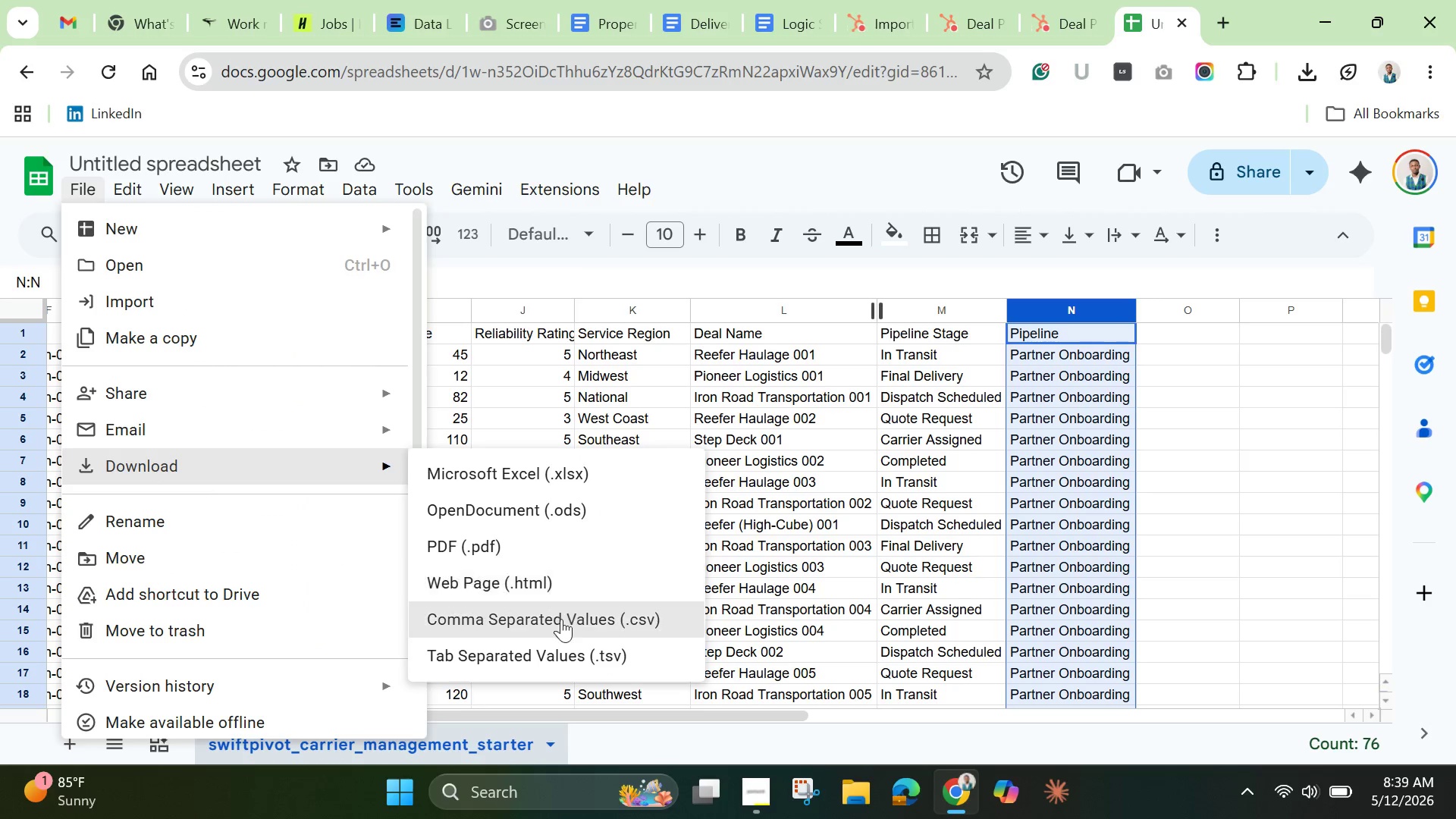 
left_click([546, 630])
 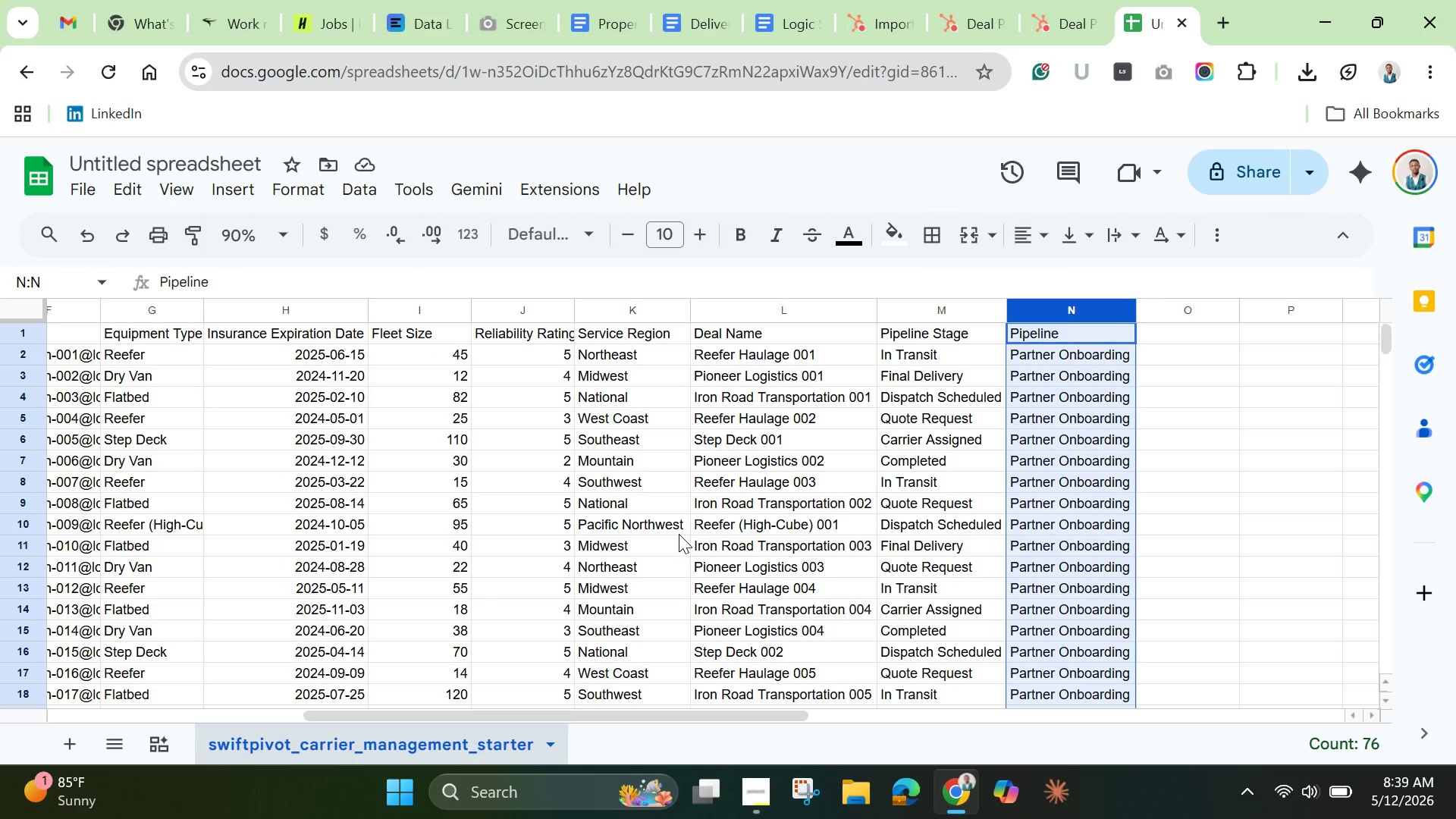 
mouse_move([663, 516])
 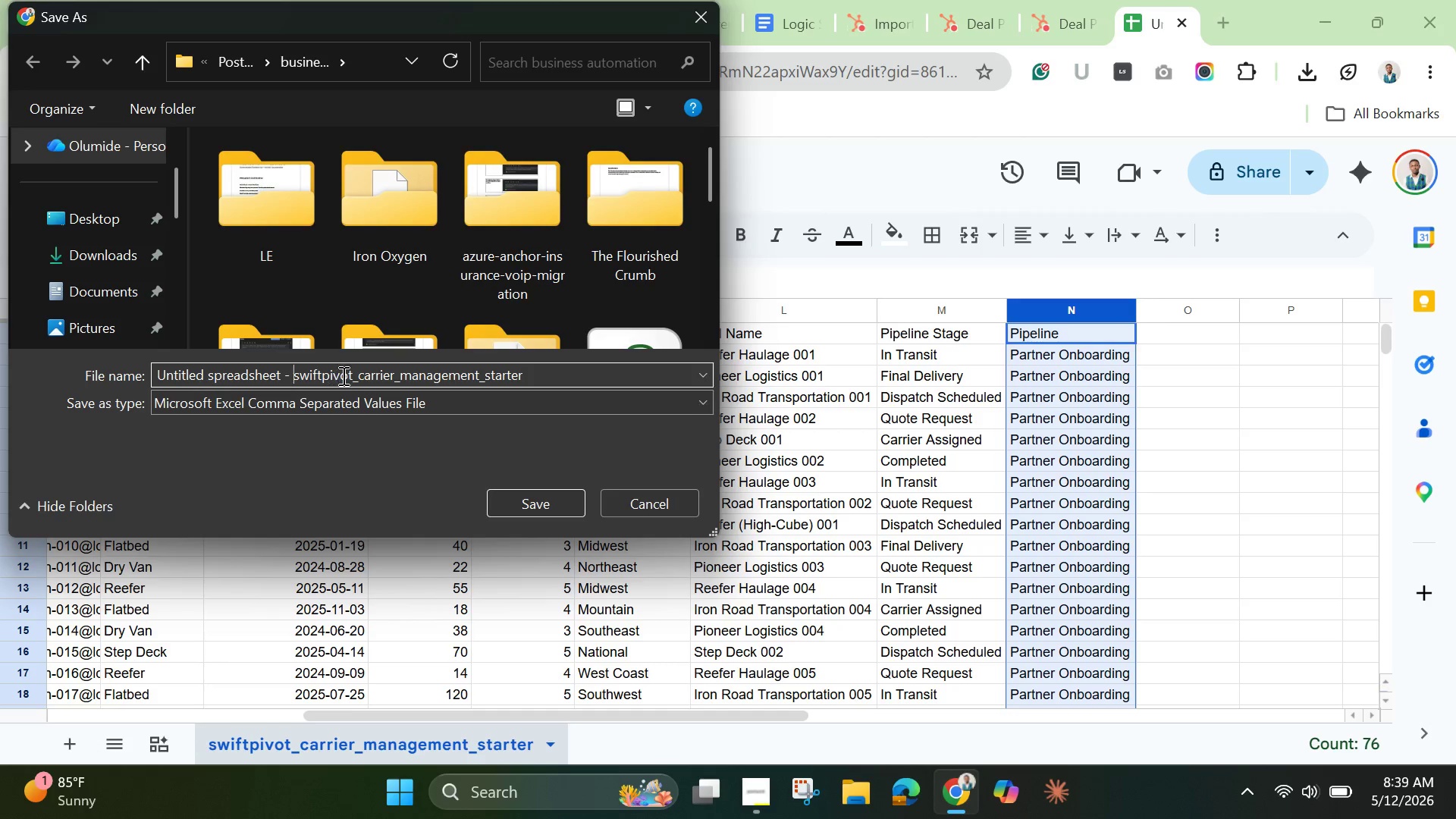 
hold_key(key=Backspace, duration=1.51)
 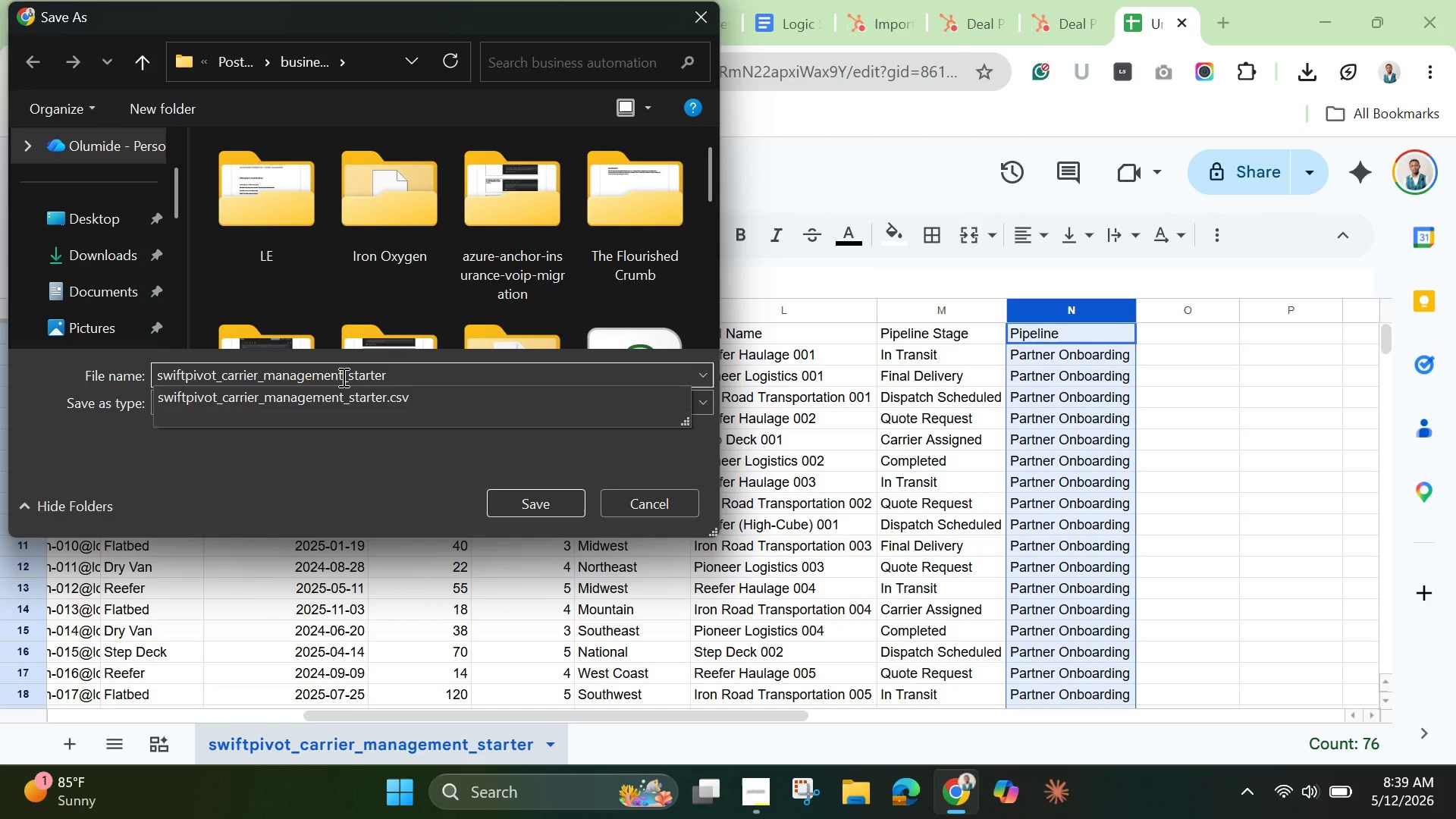 
hold_key(key=Backspace, duration=0.38)
 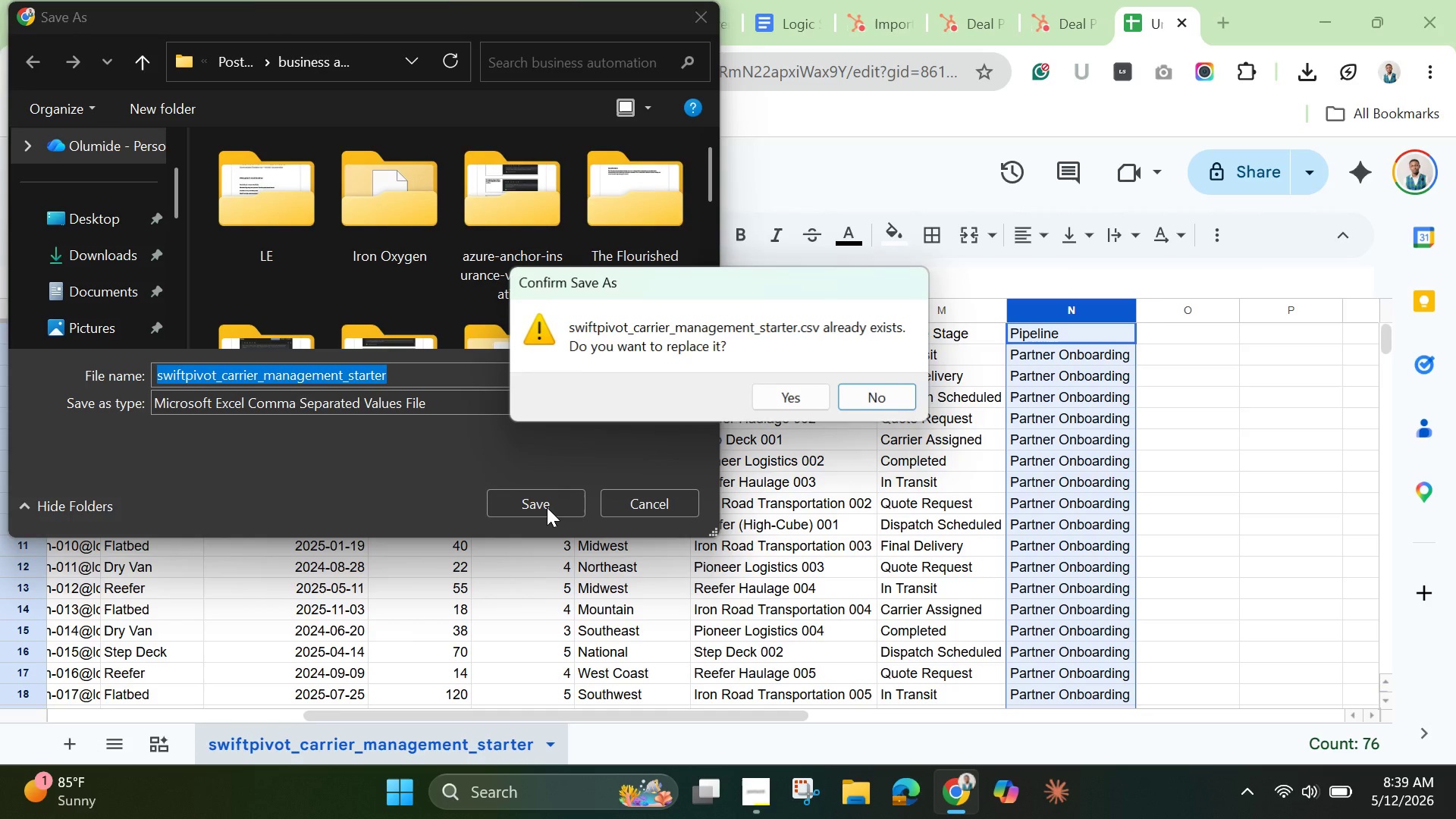 
left_click([795, 405])
 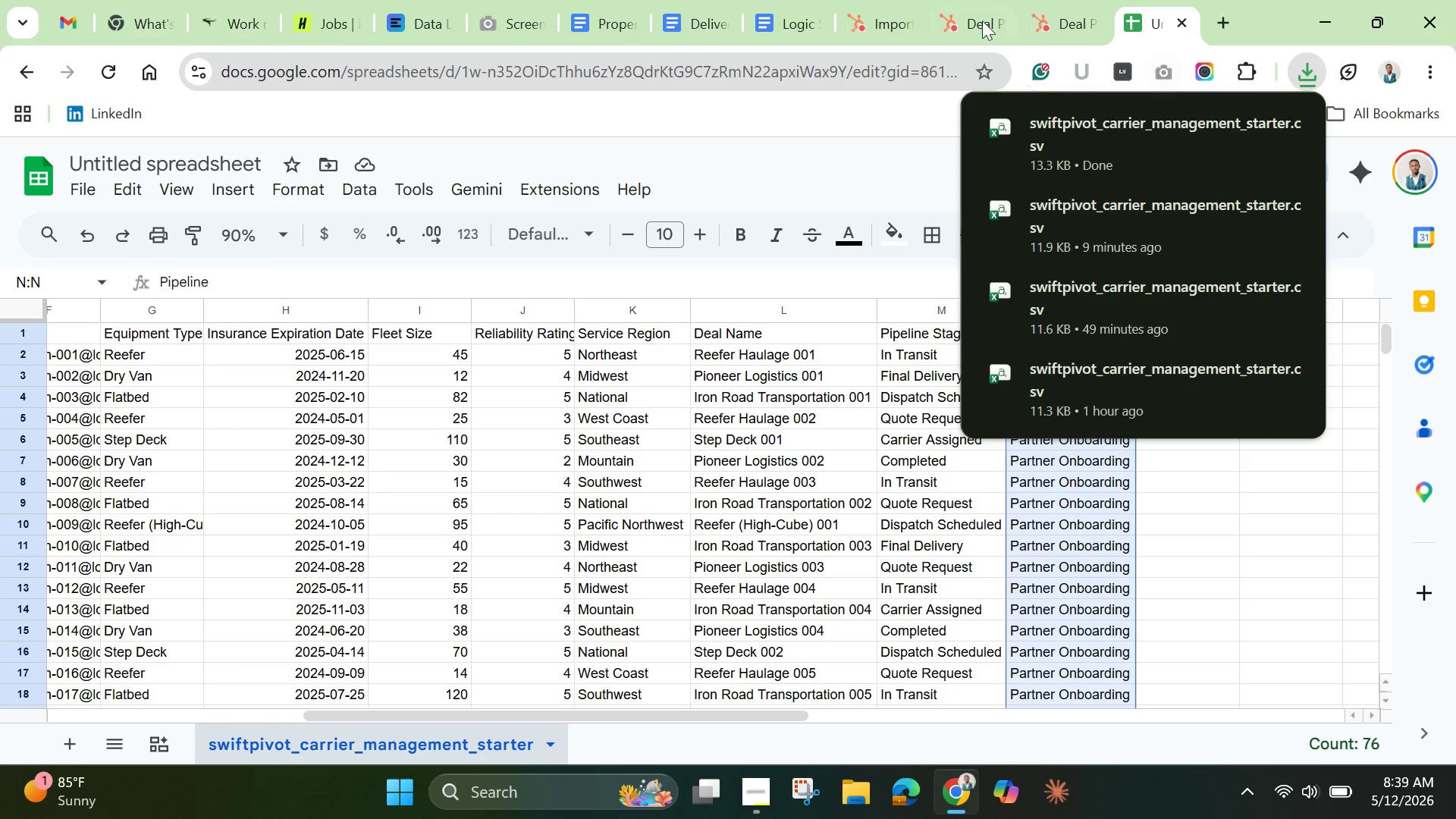 
left_click([884, 22])
 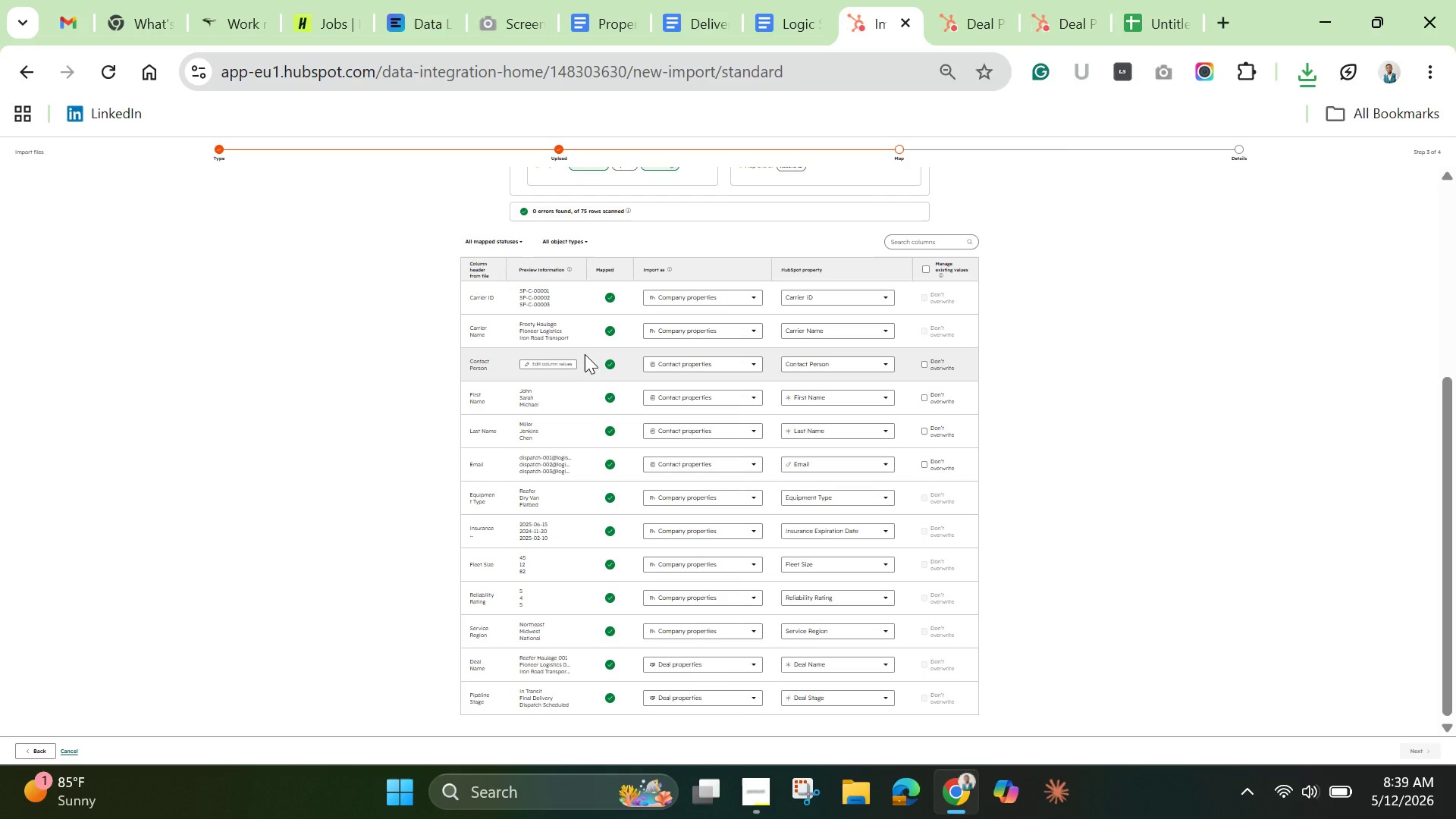 
mouse_move([569, 320])
 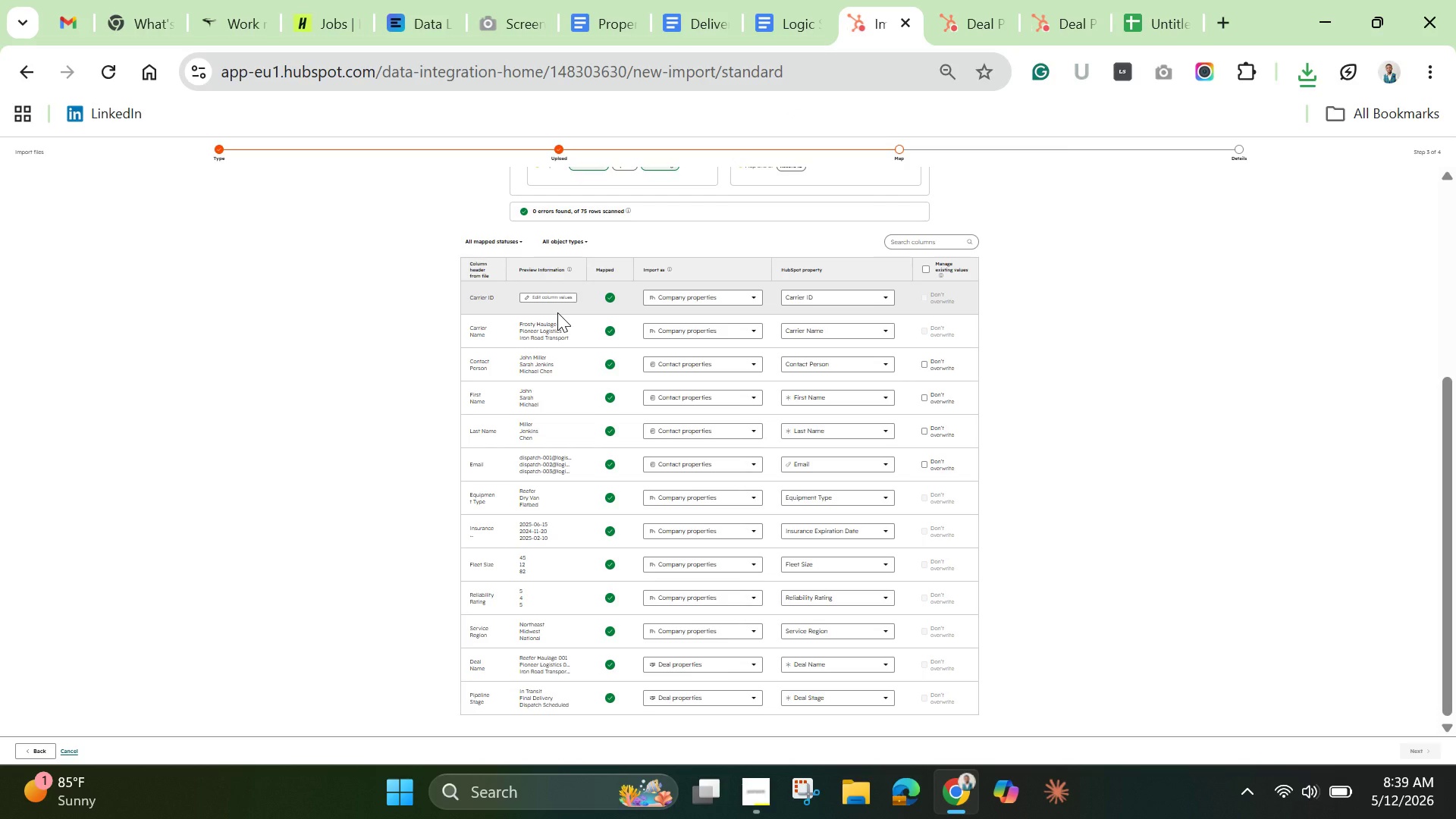 
hold_key(key=ControlLeft, duration=1.5)
 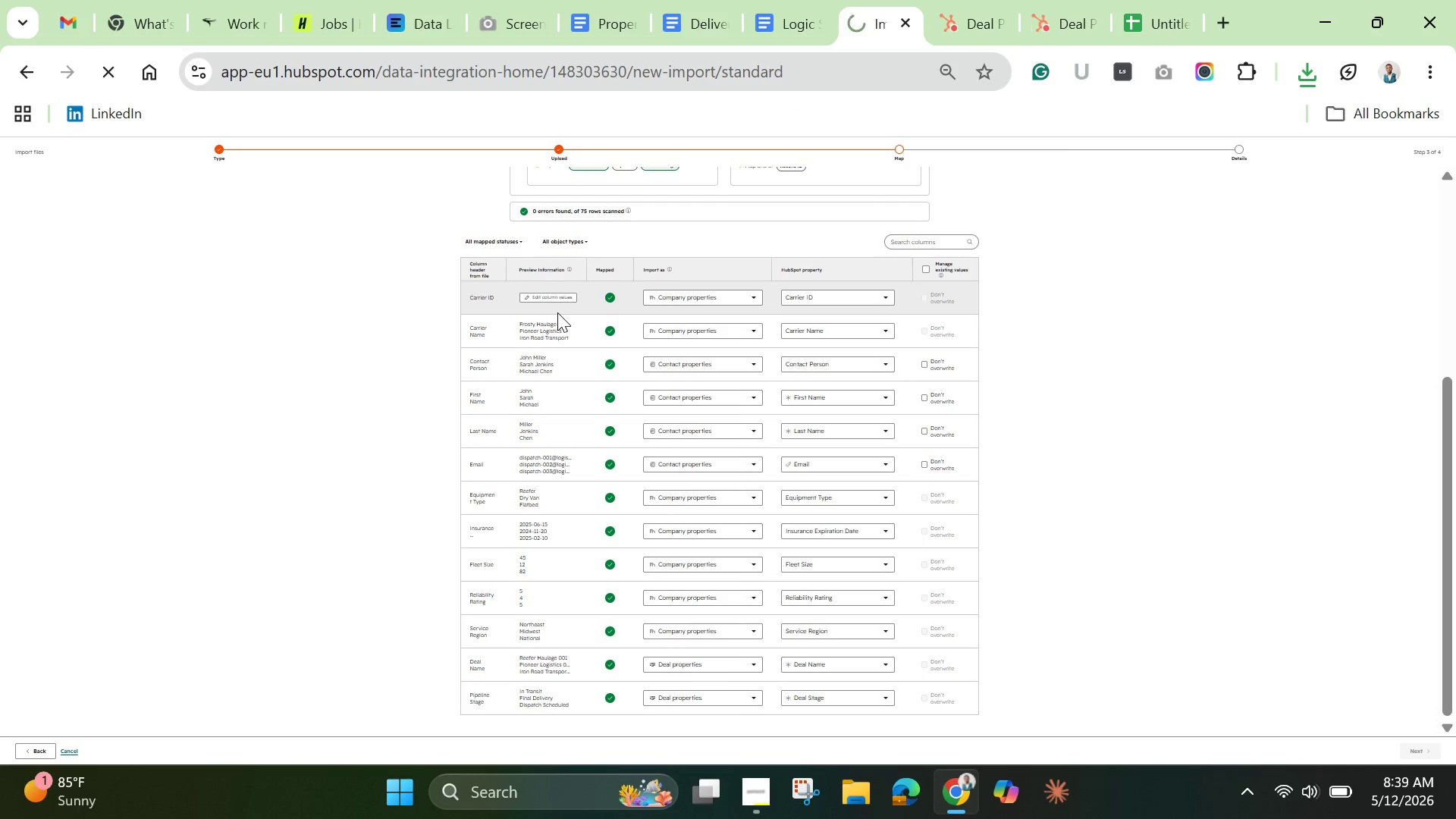 
hold_key(key=ControlLeft, duration=0.48)
 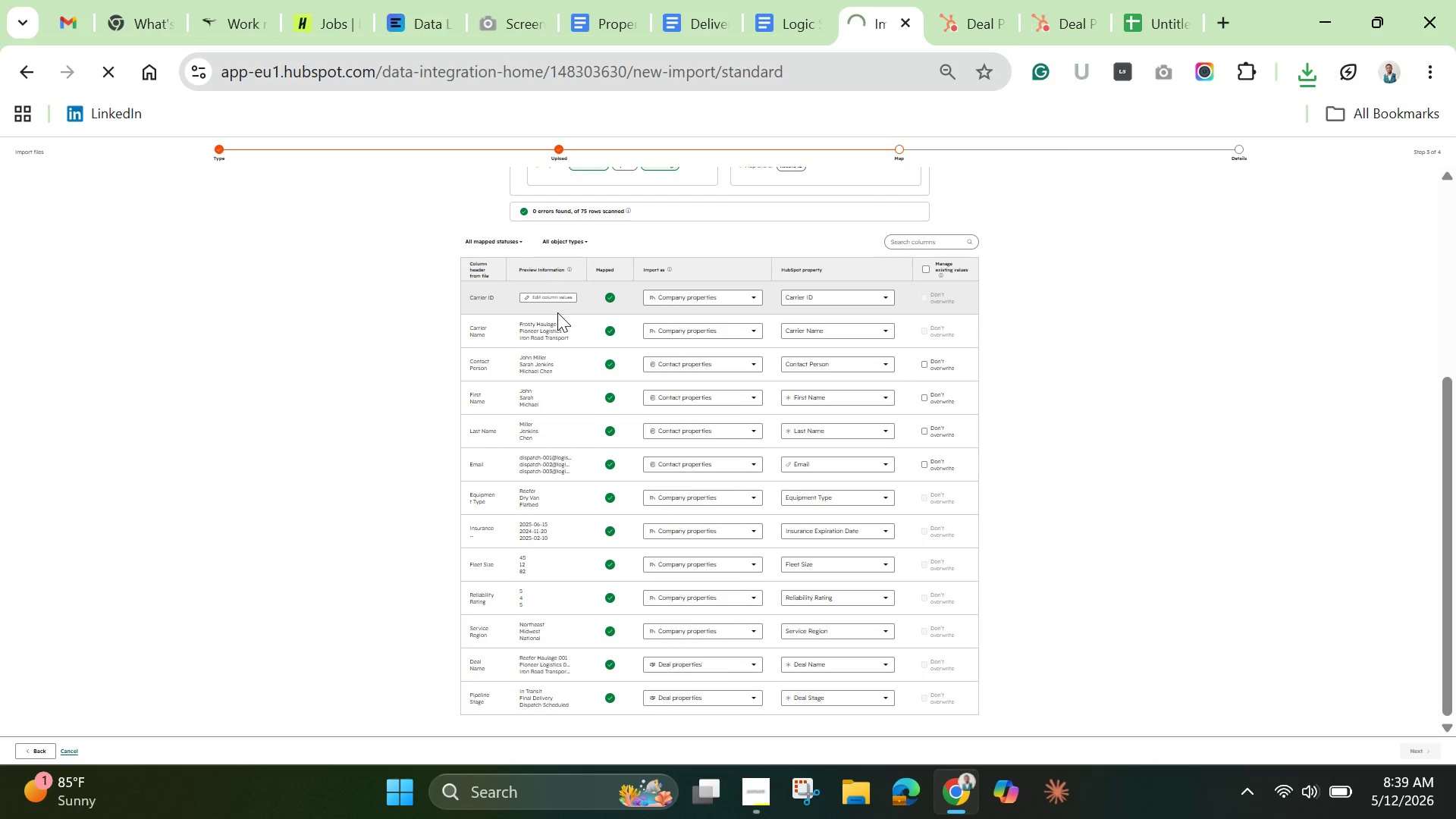 
hold_key(key=R, duration=0.34)
 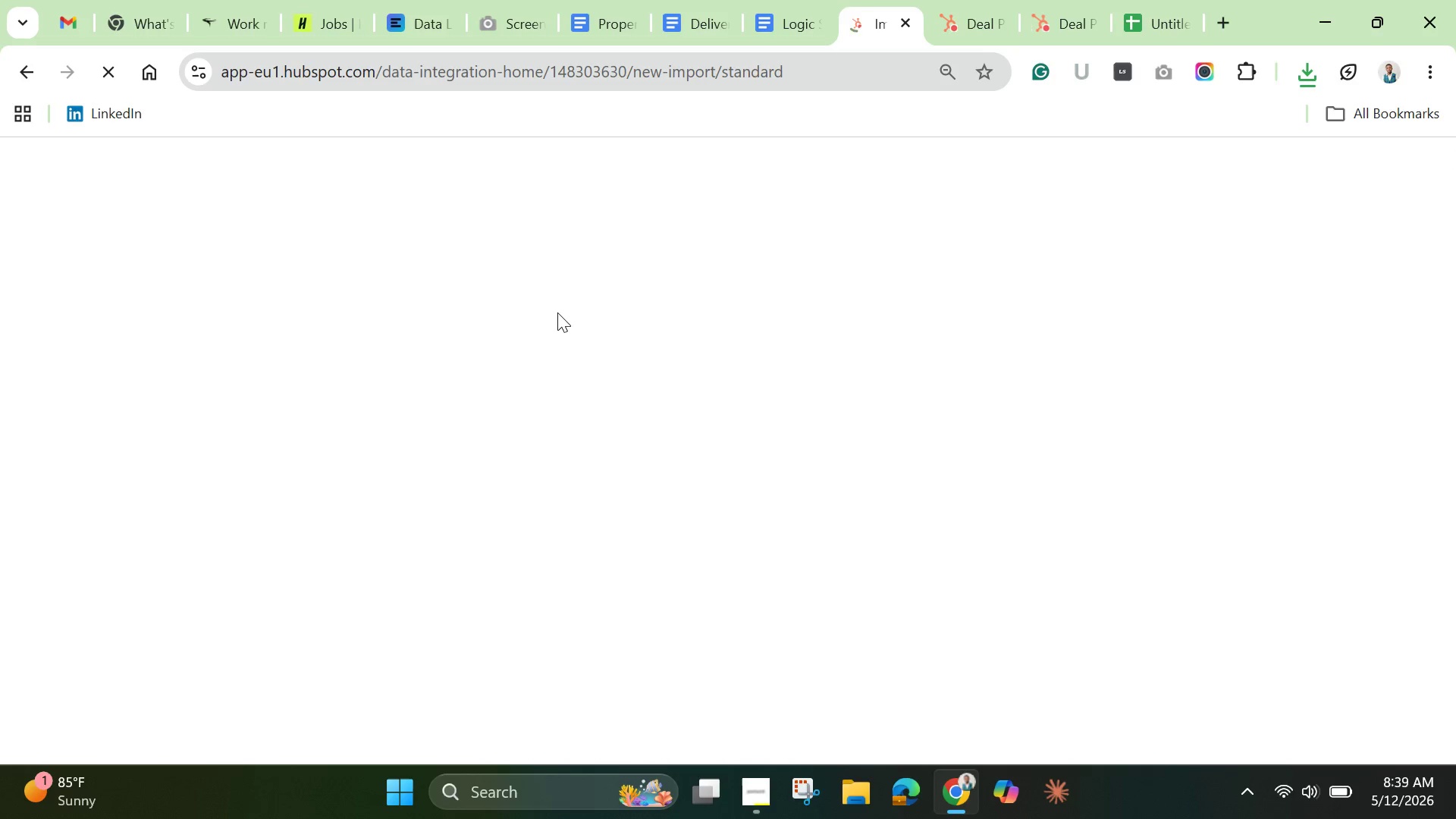 
wait(10.21)
 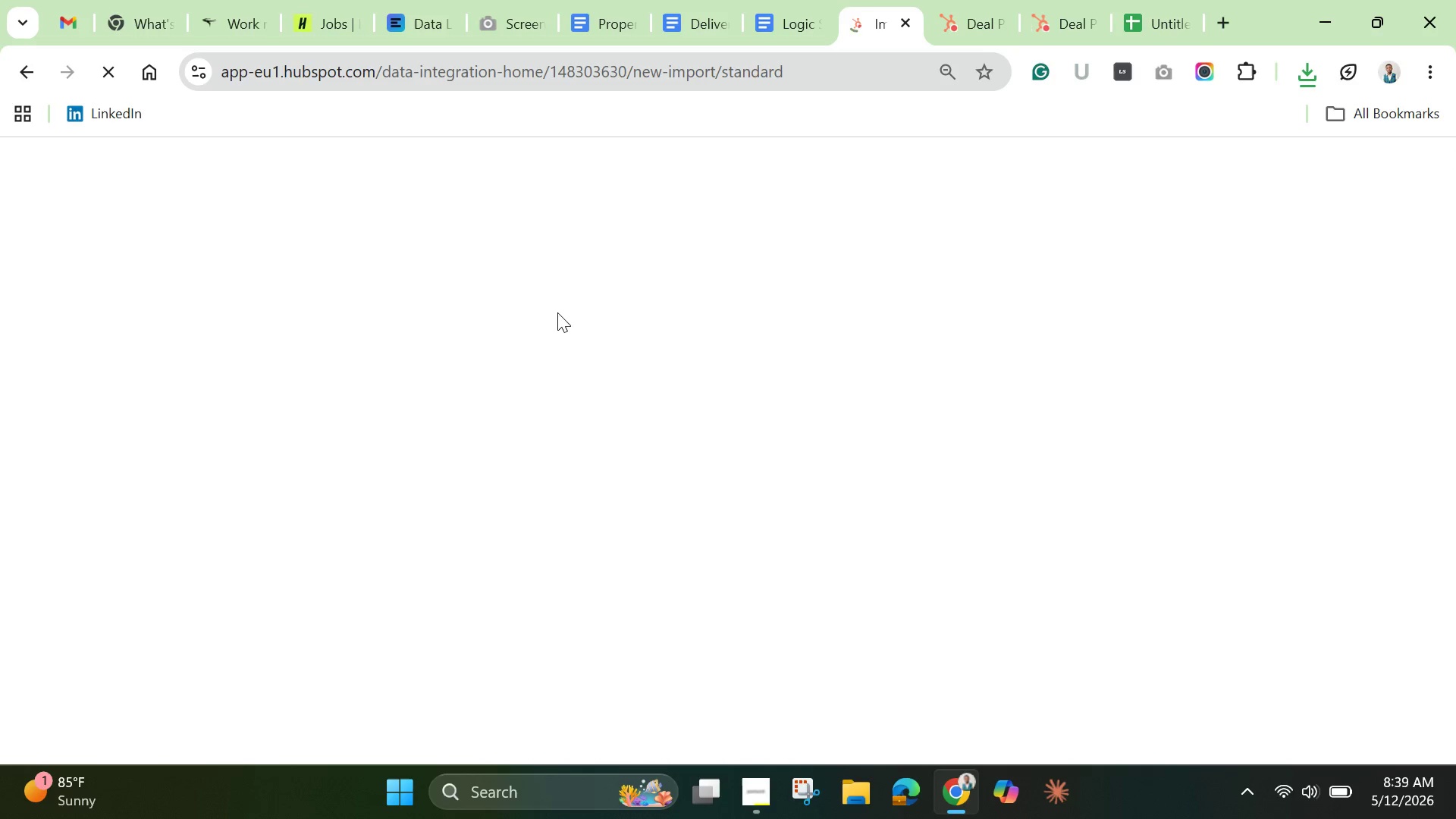 
mouse_move([1341, 773])
 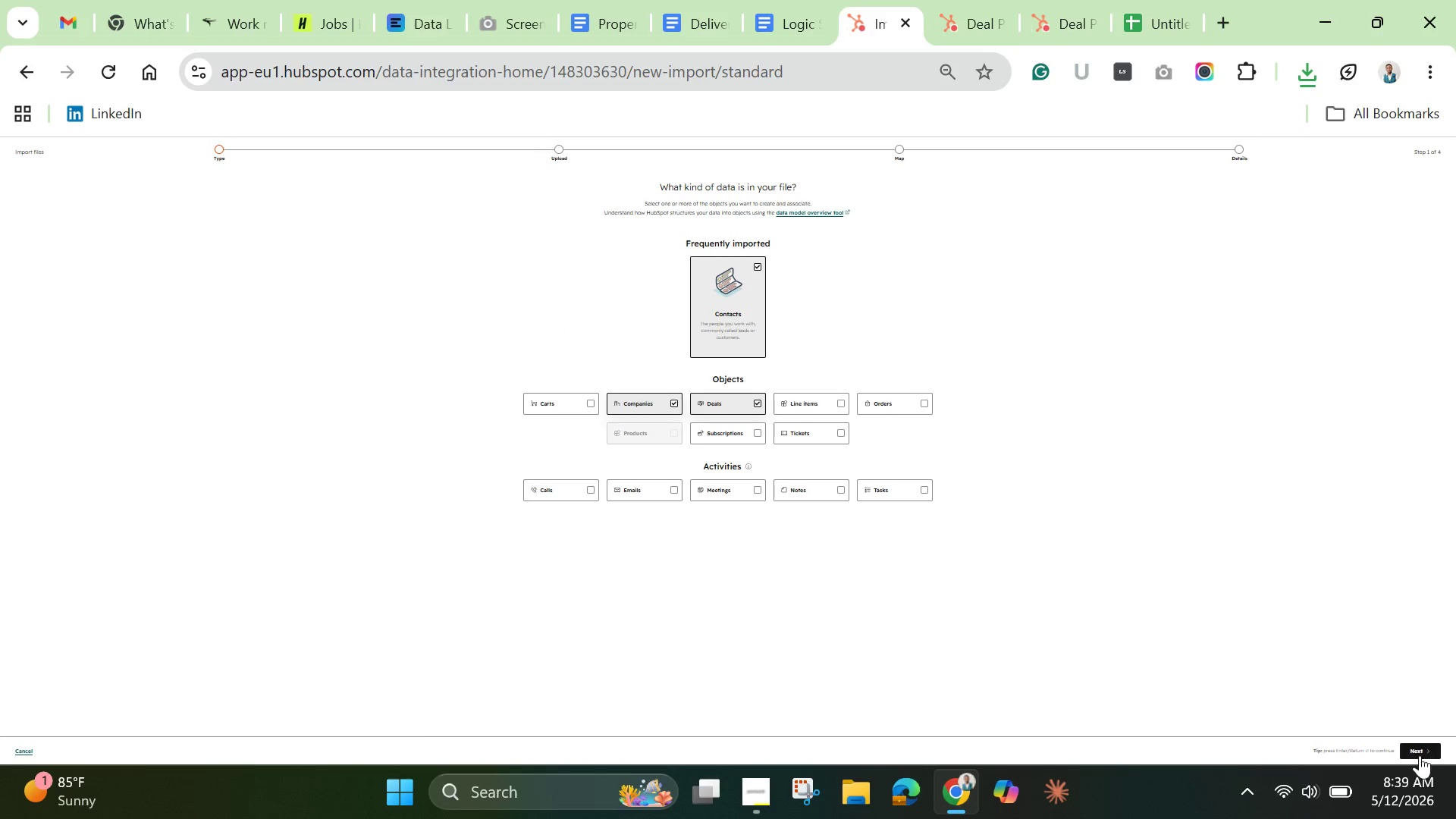 
left_click([1420, 749])
 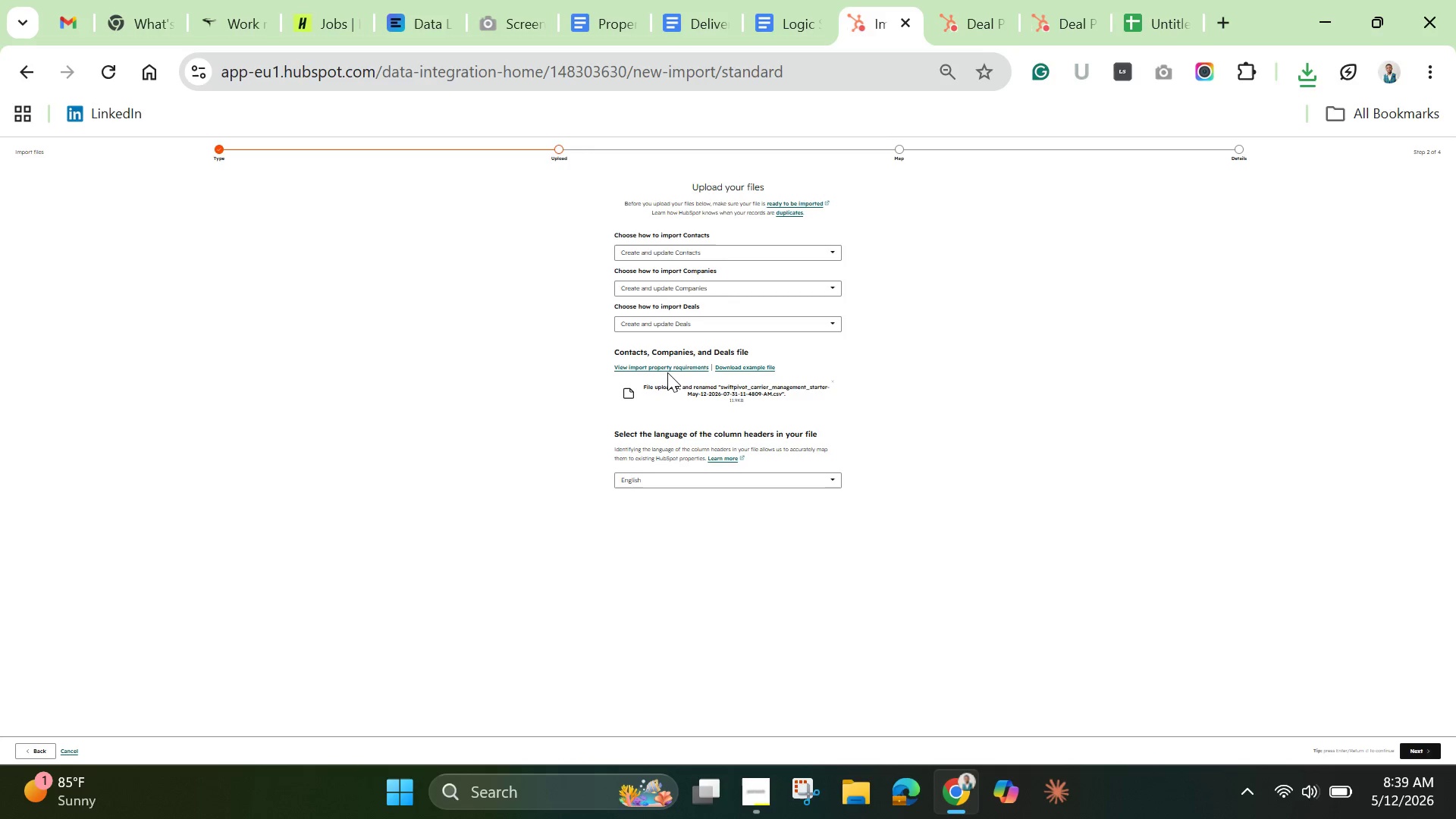 
left_click([667, 366])
 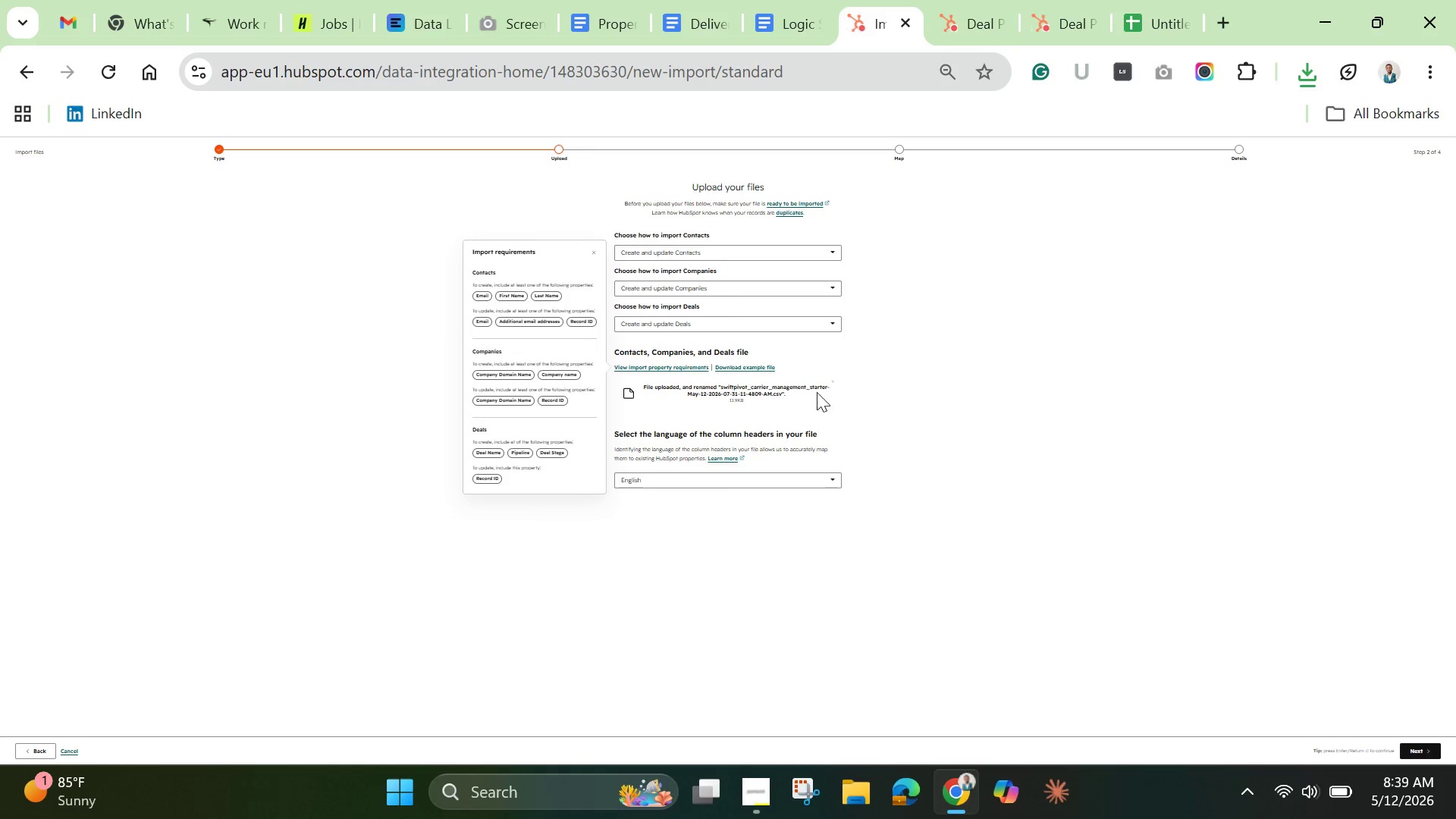 
left_click([834, 380])
 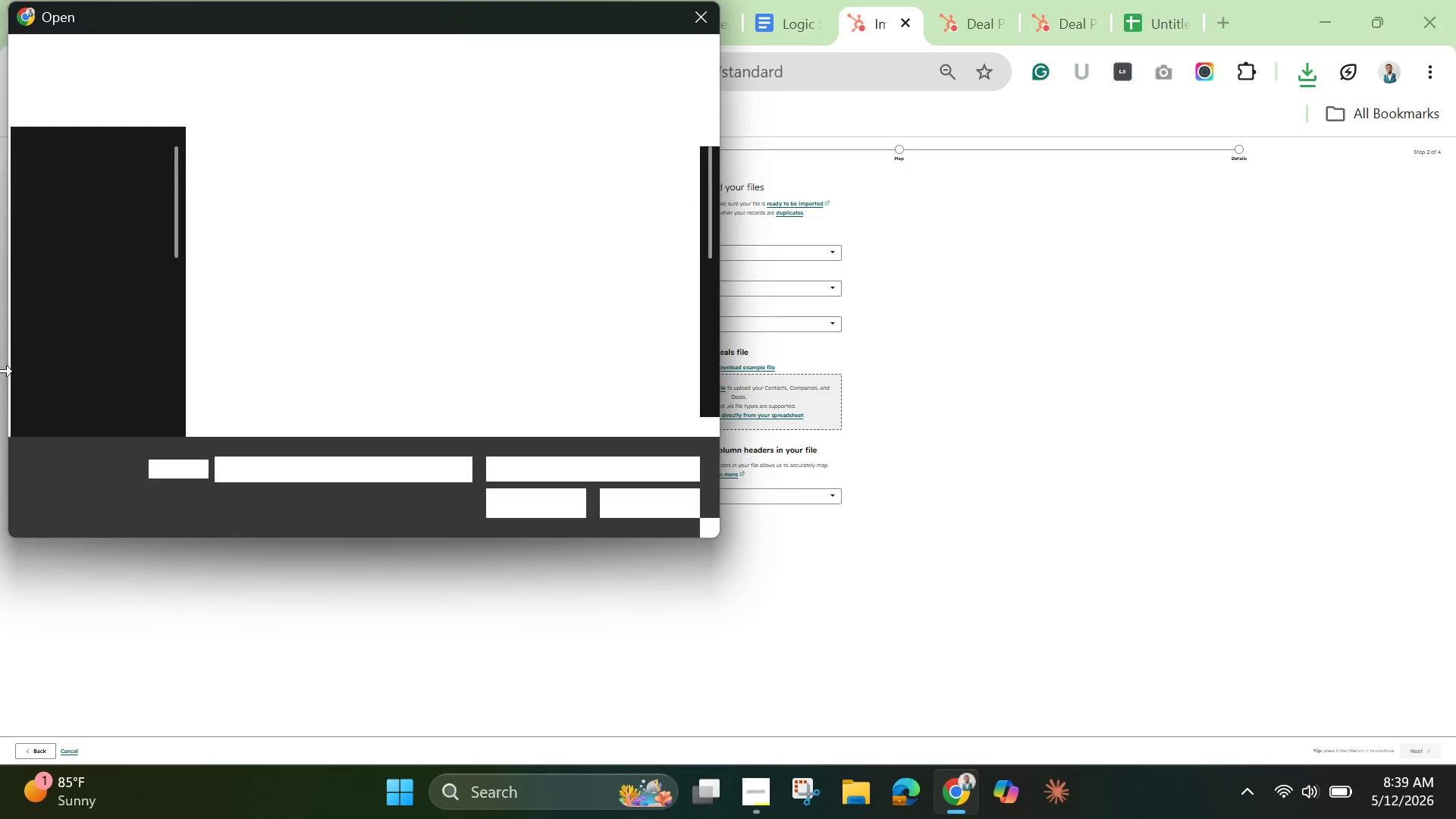 
wait(5.08)
 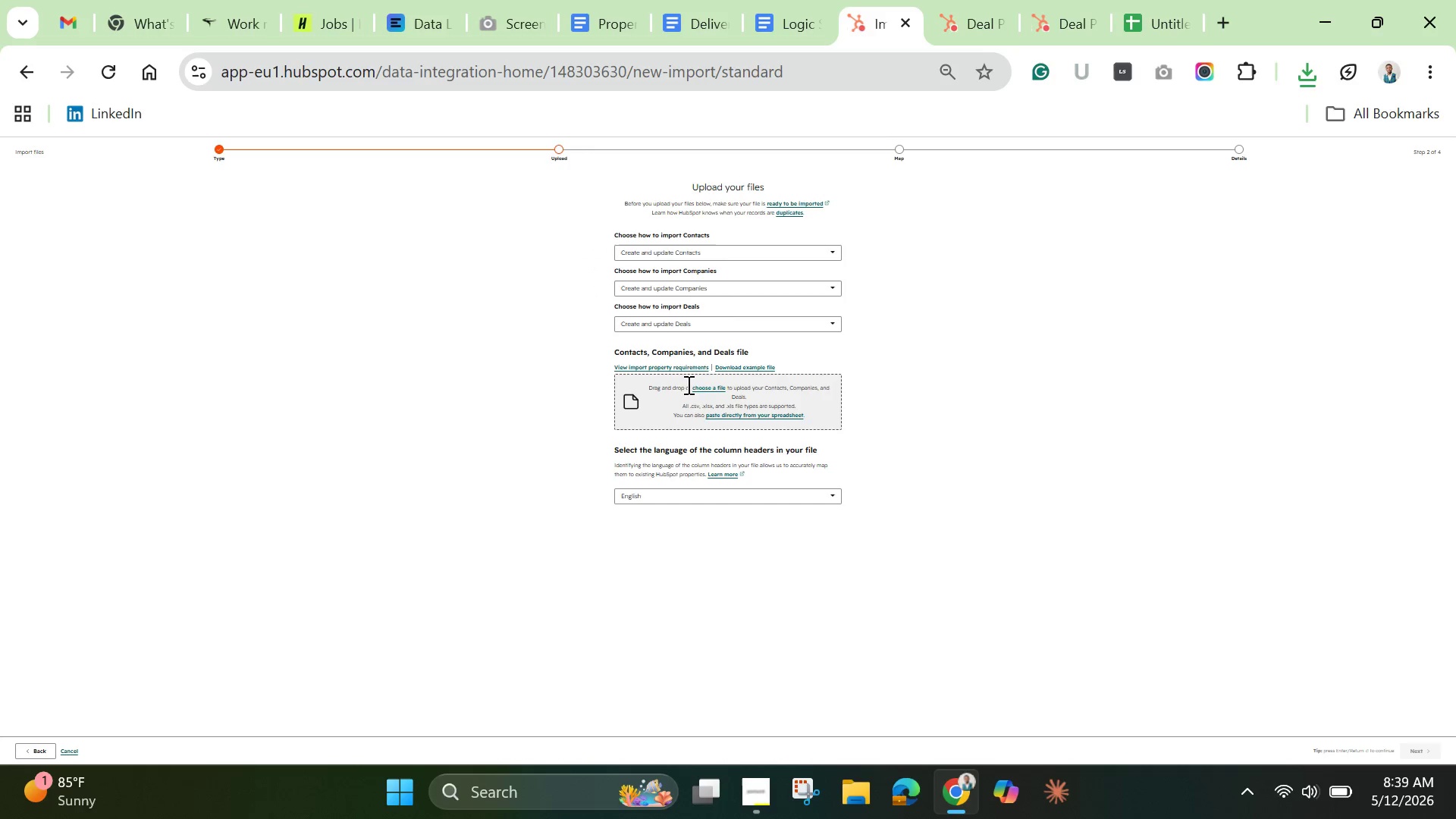 
scroll: coordinate [491, 260], scroll_direction: down, amount: 2.0
 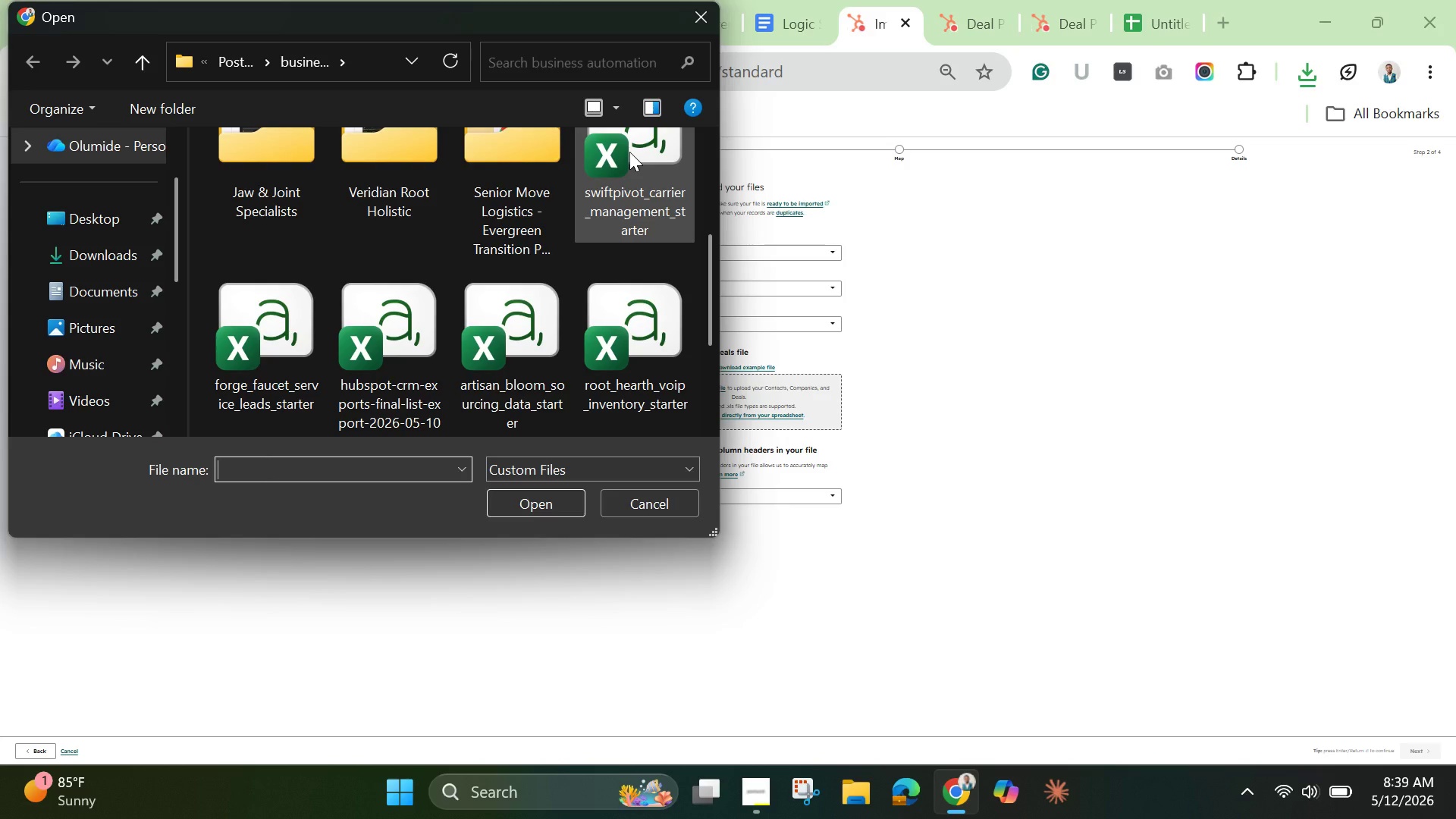 
left_click([629, 152])
 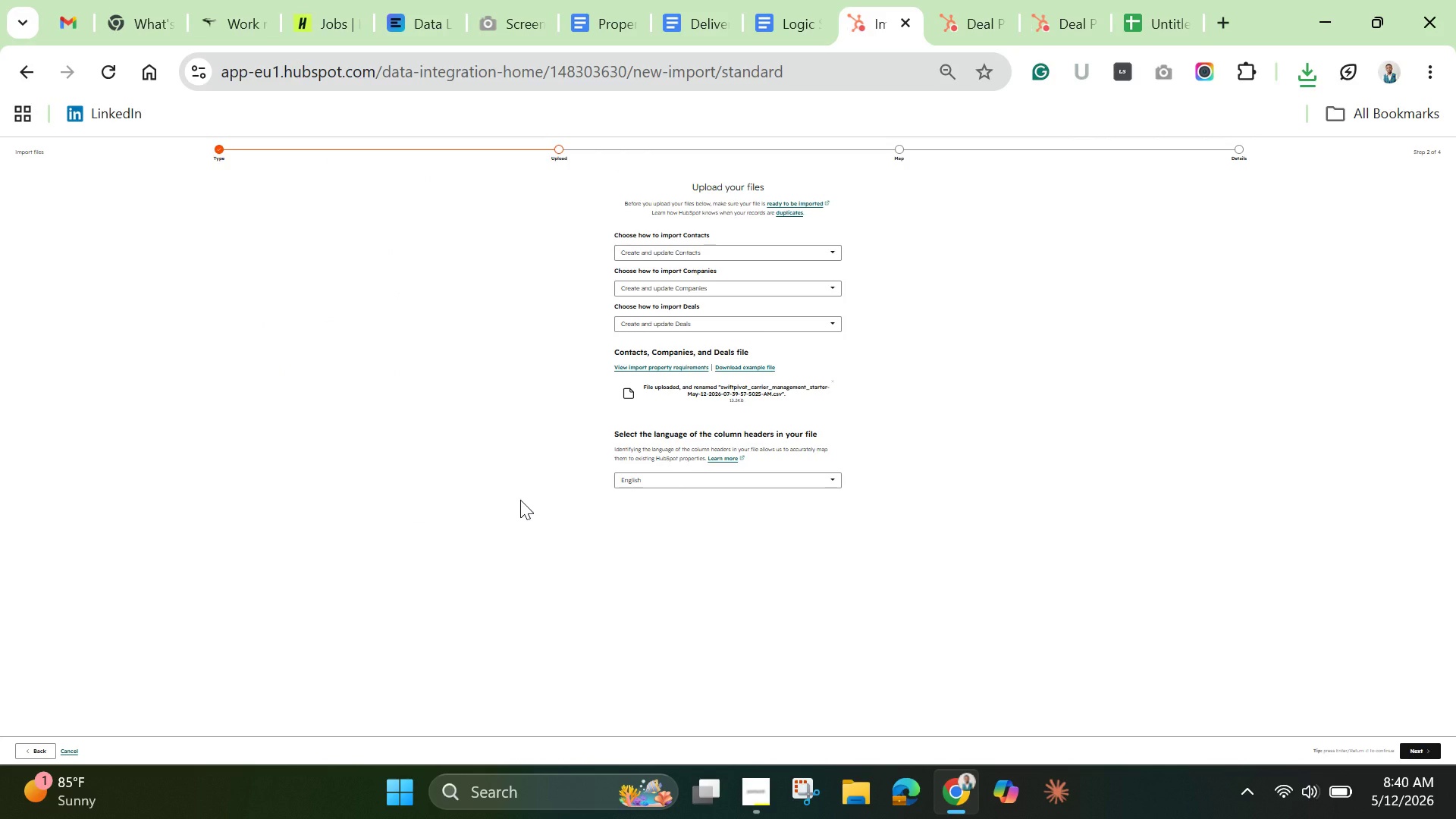 
wait(13.77)
 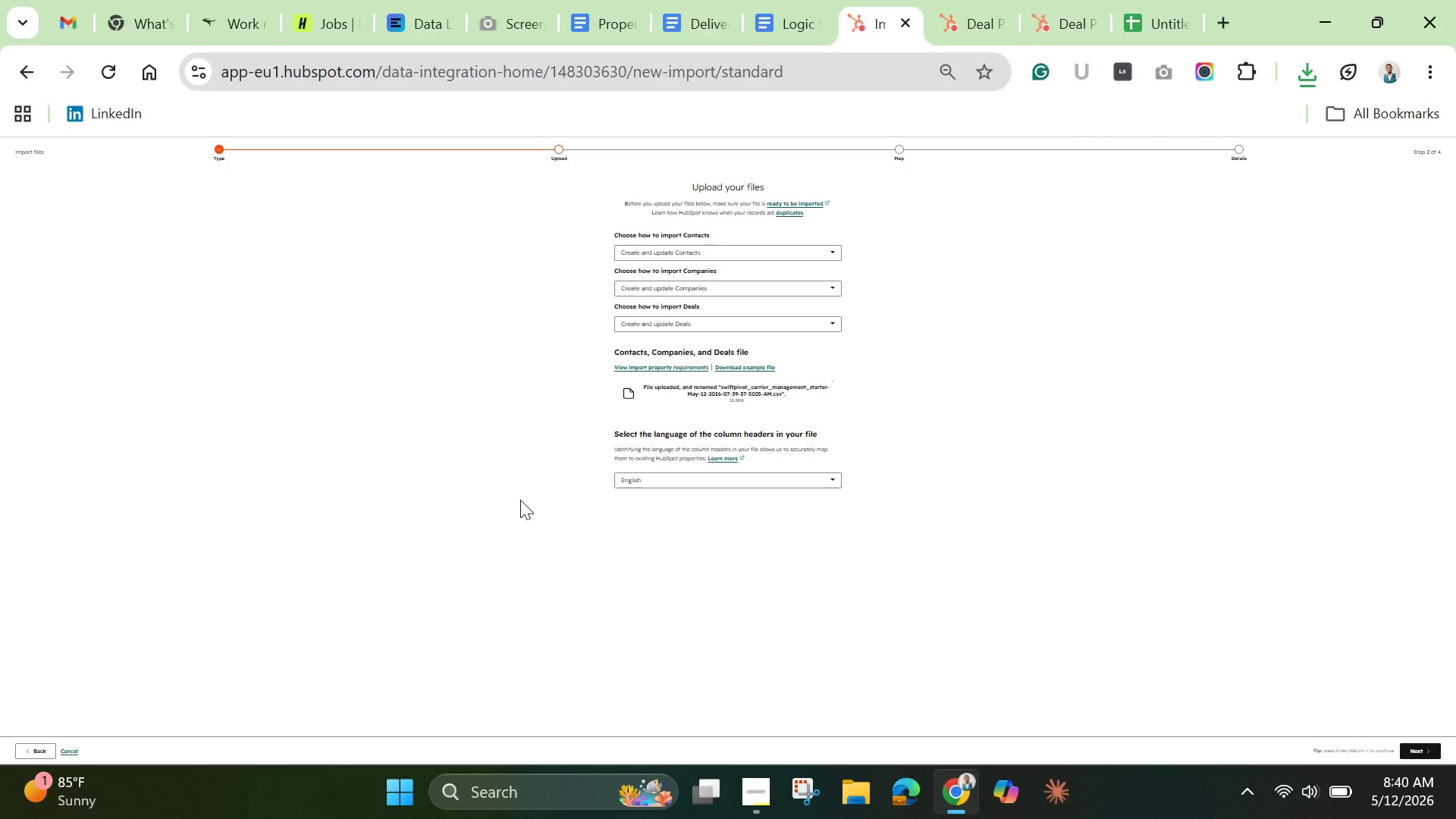 
left_click([1409, 744])
 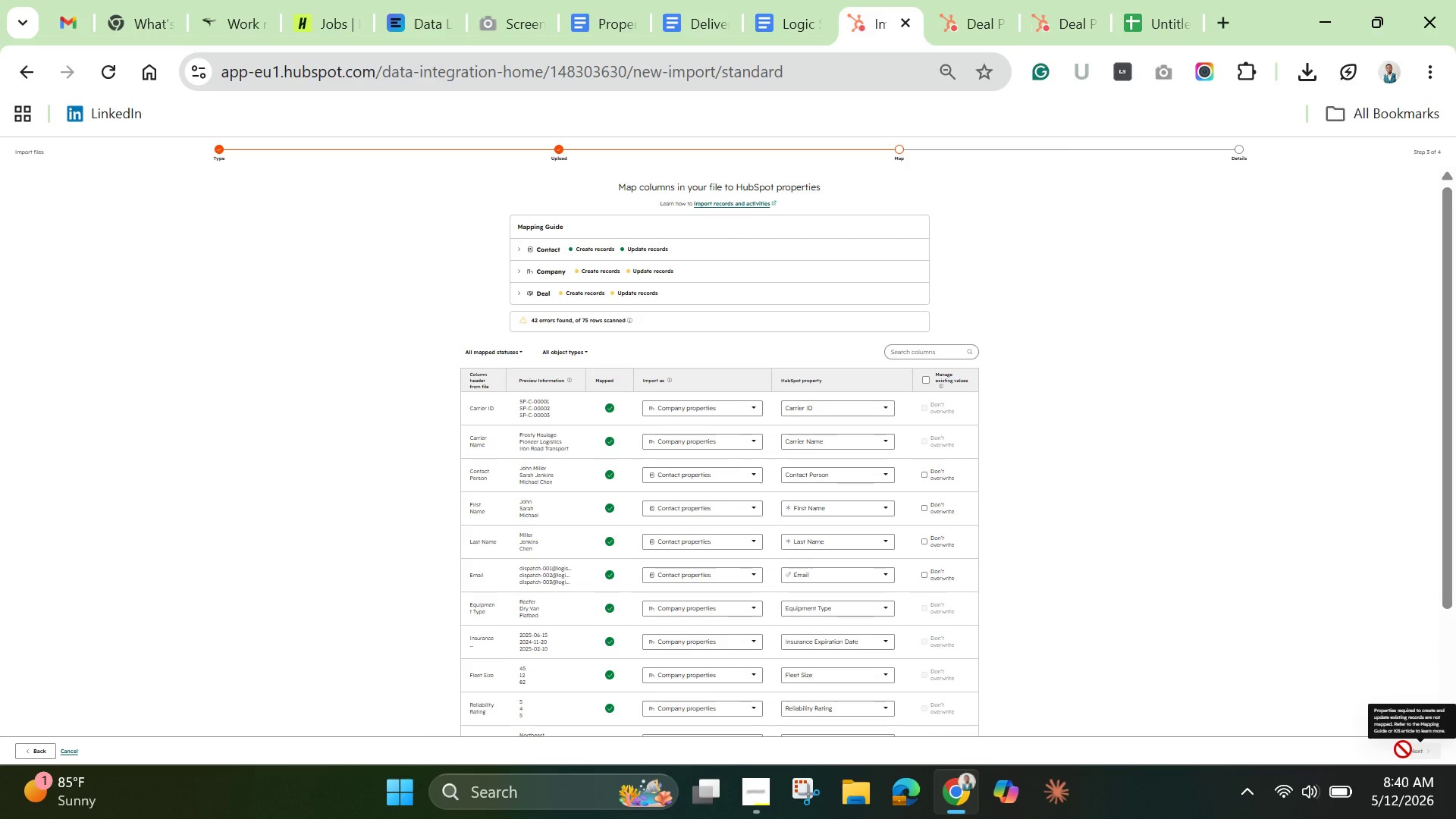 
wait(16.16)
 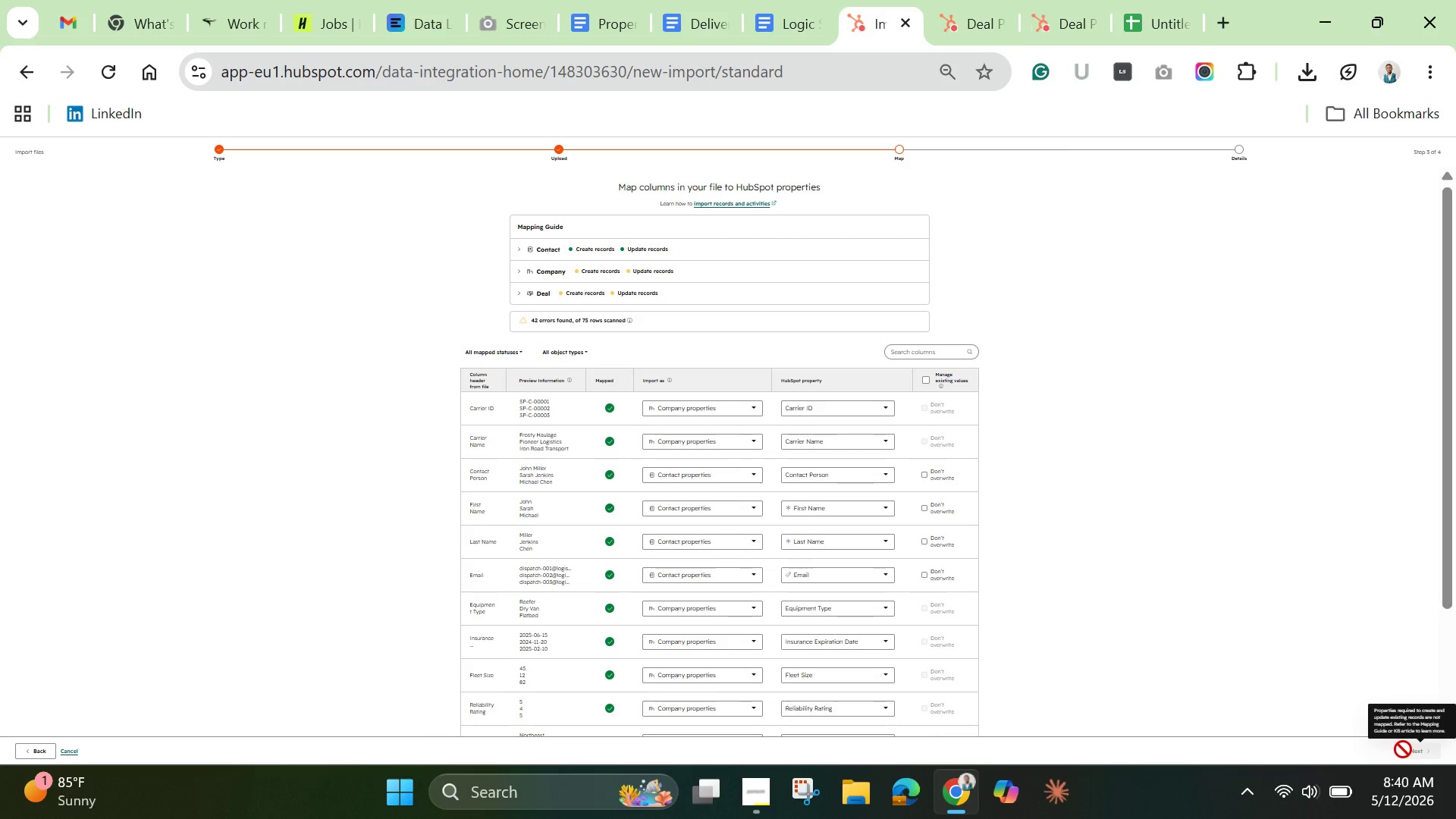 
scroll: coordinate [1089, 563], scroll_direction: down, amount: 4.0
 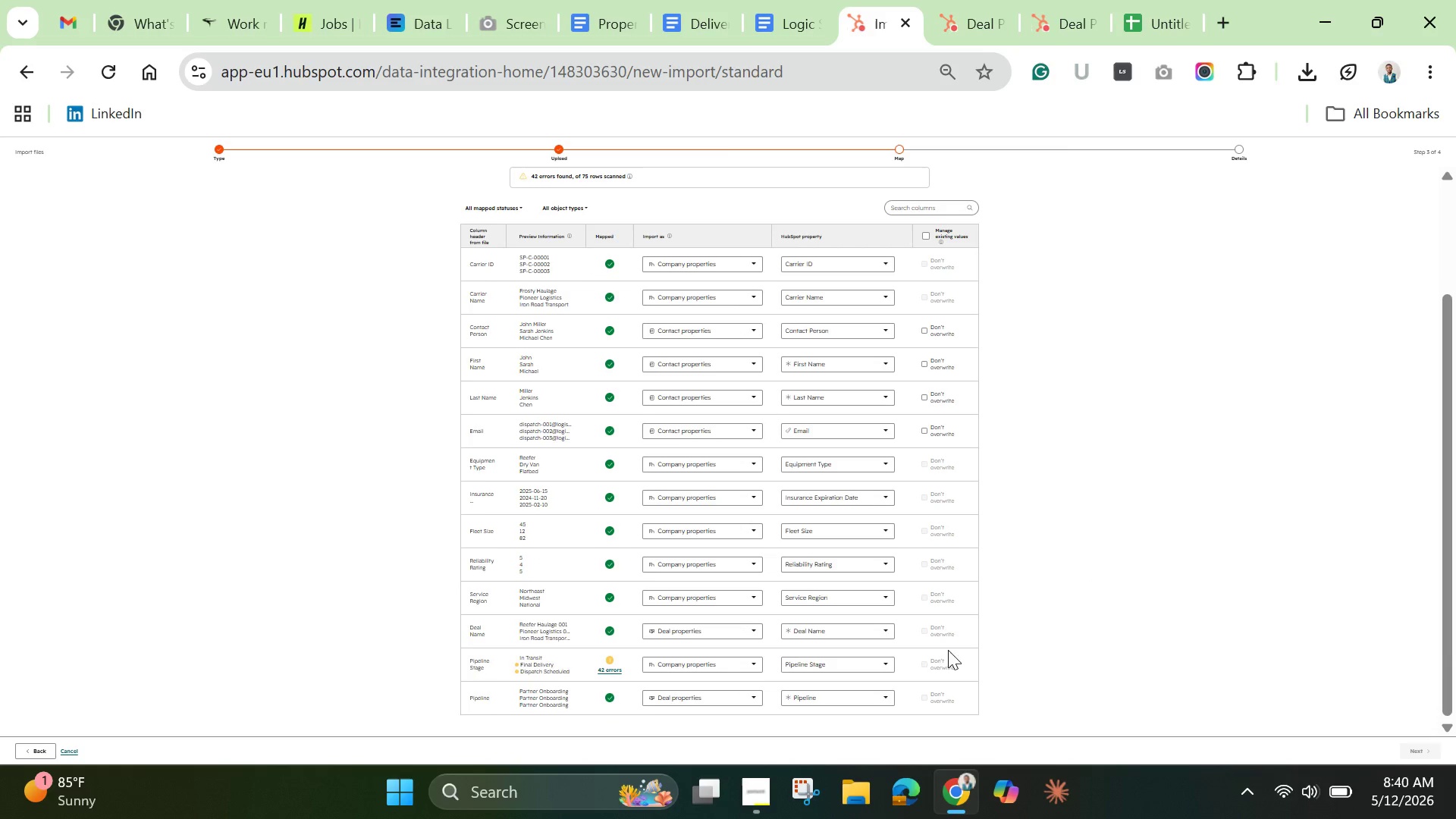 
wait(5.42)
 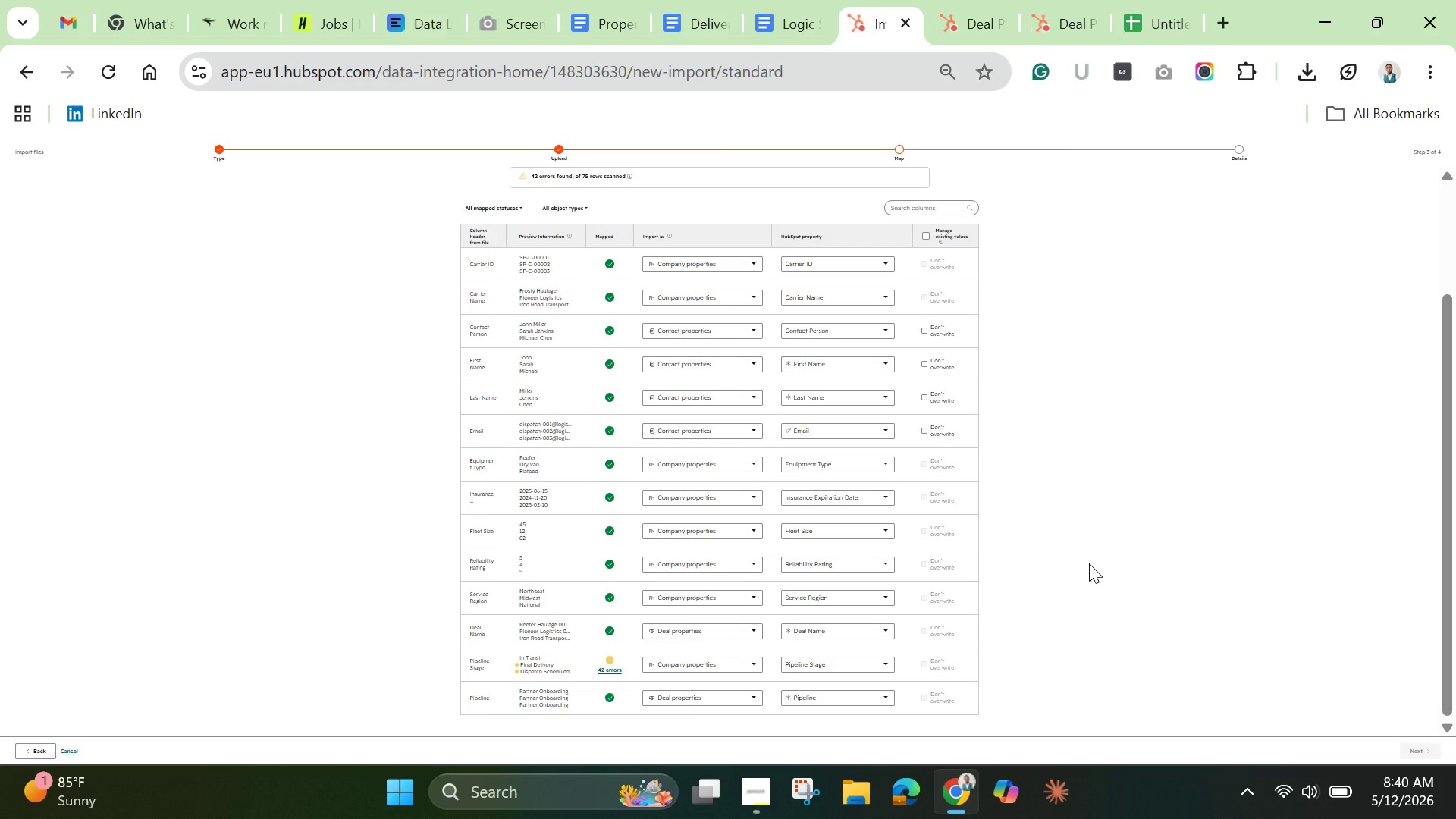 
left_click([719, 666])
 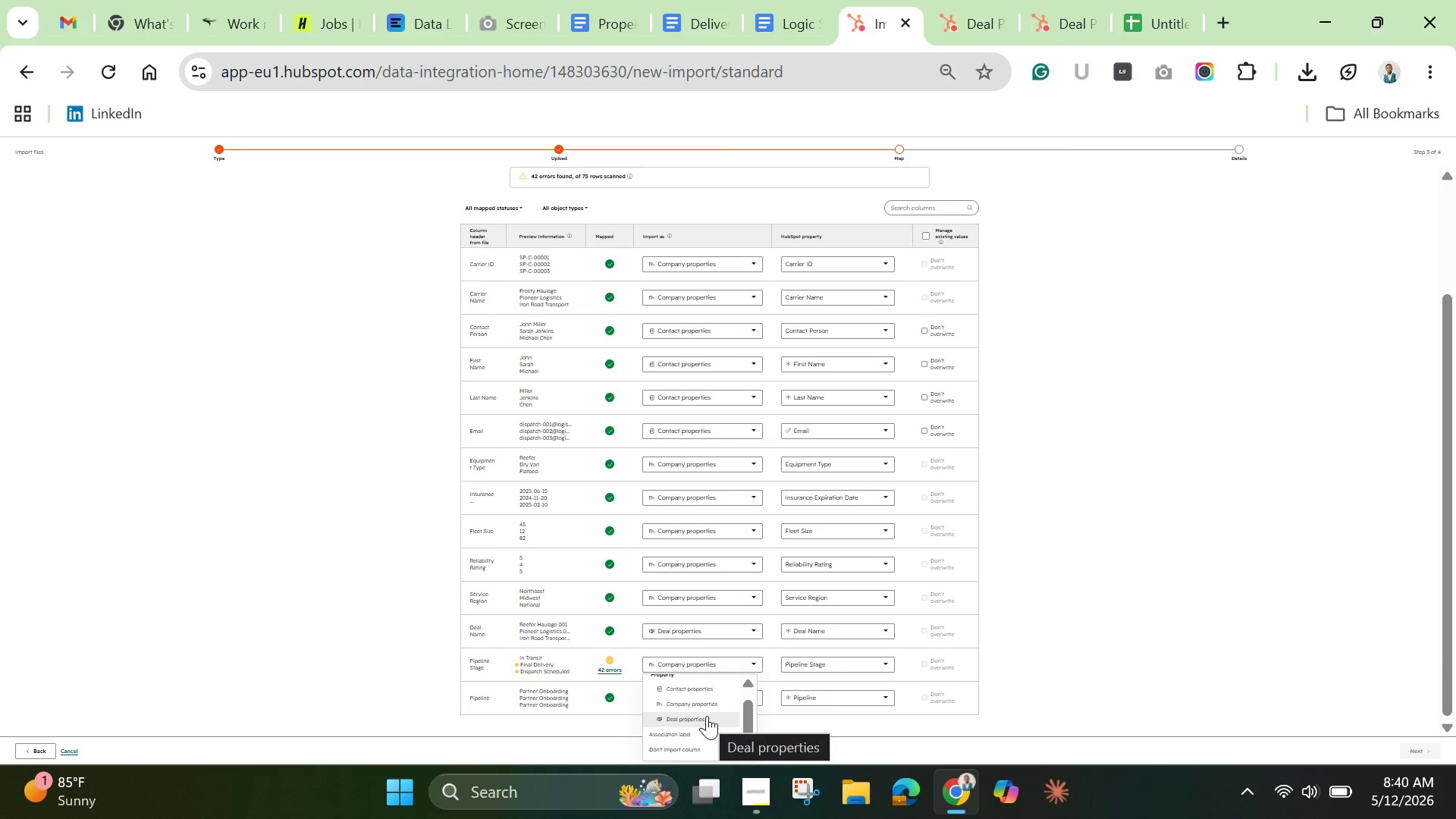 
left_click([707, 716])
 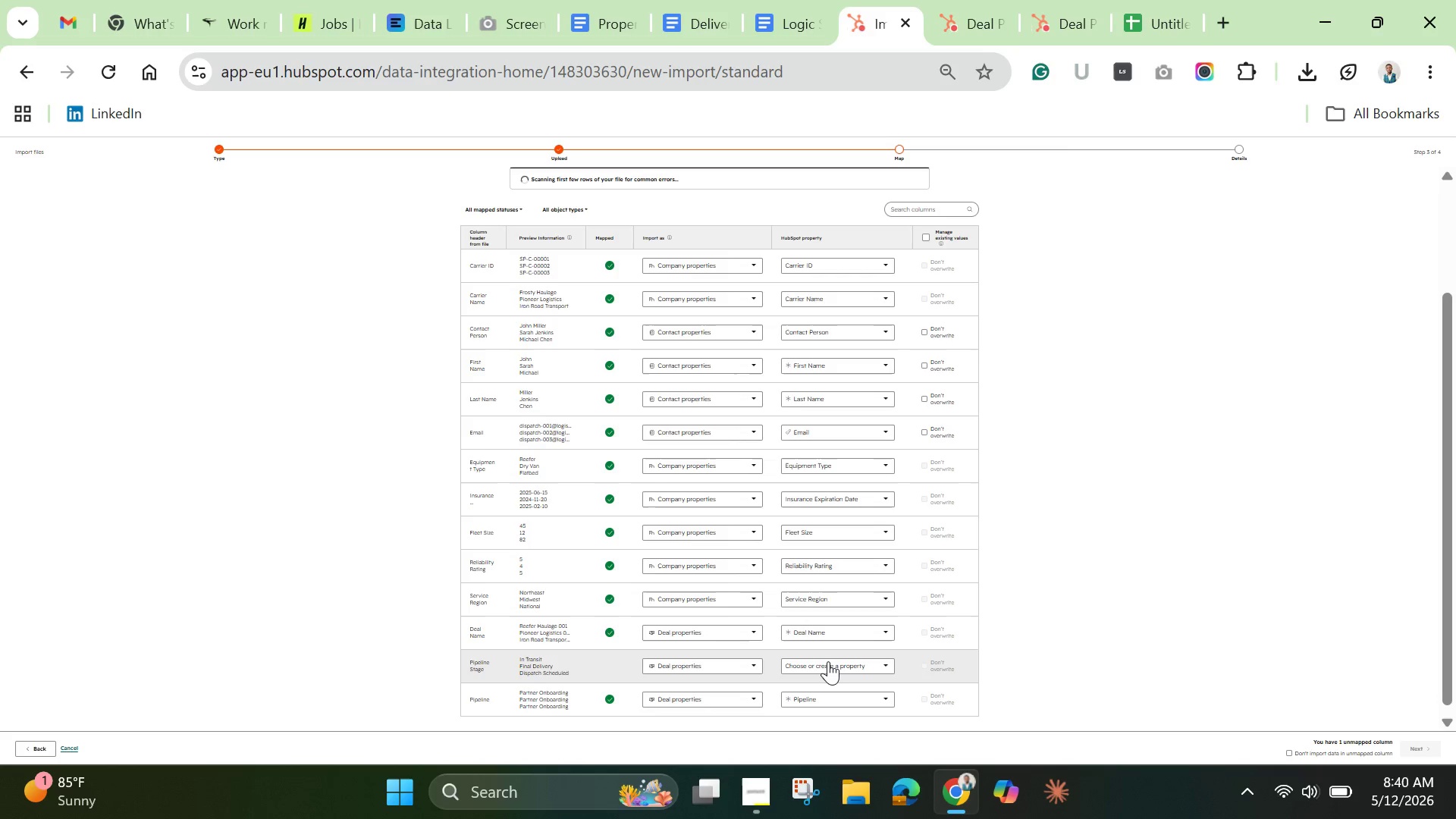 
left_click([828, 661])
 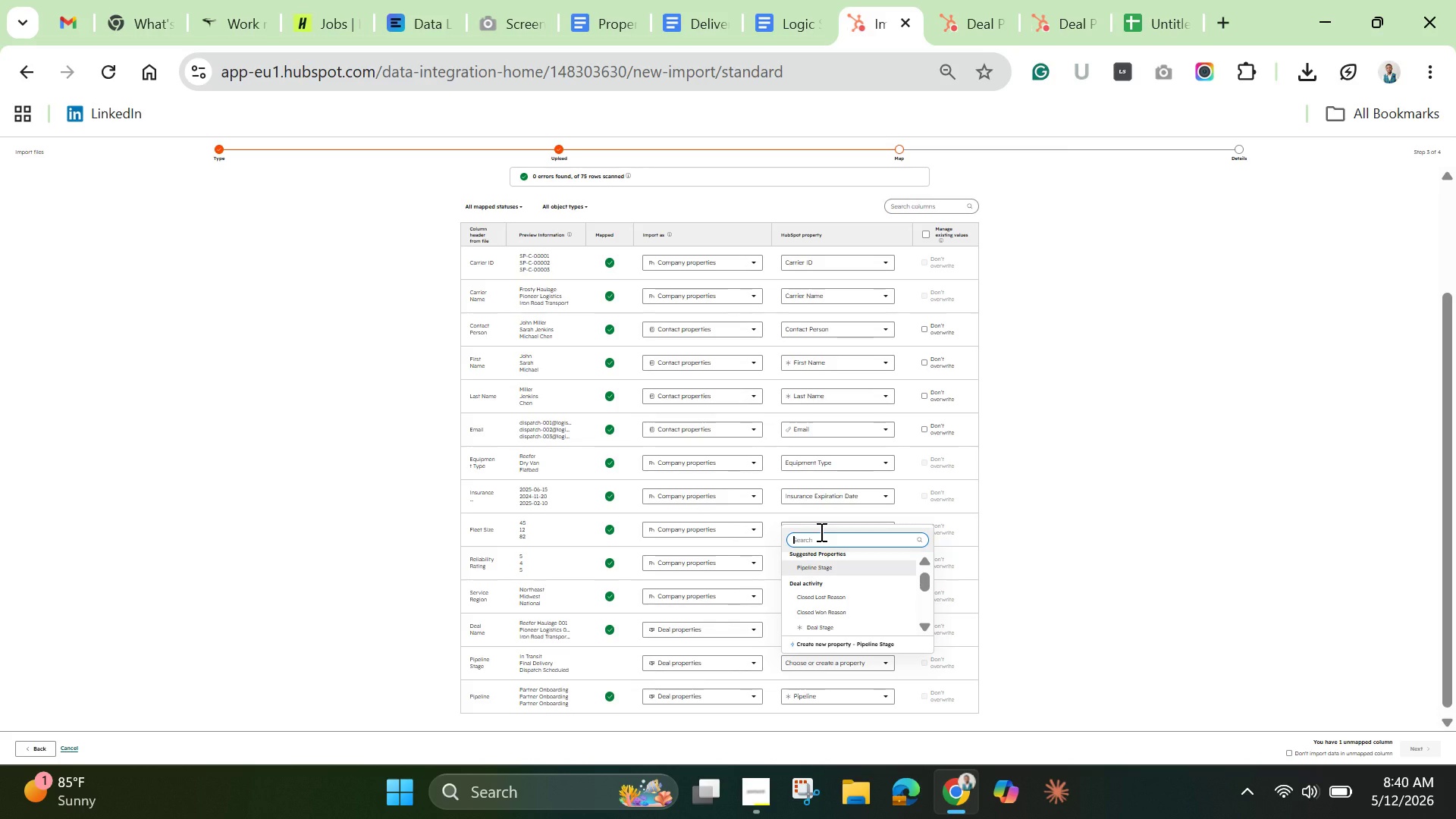 
wait(5.75)
 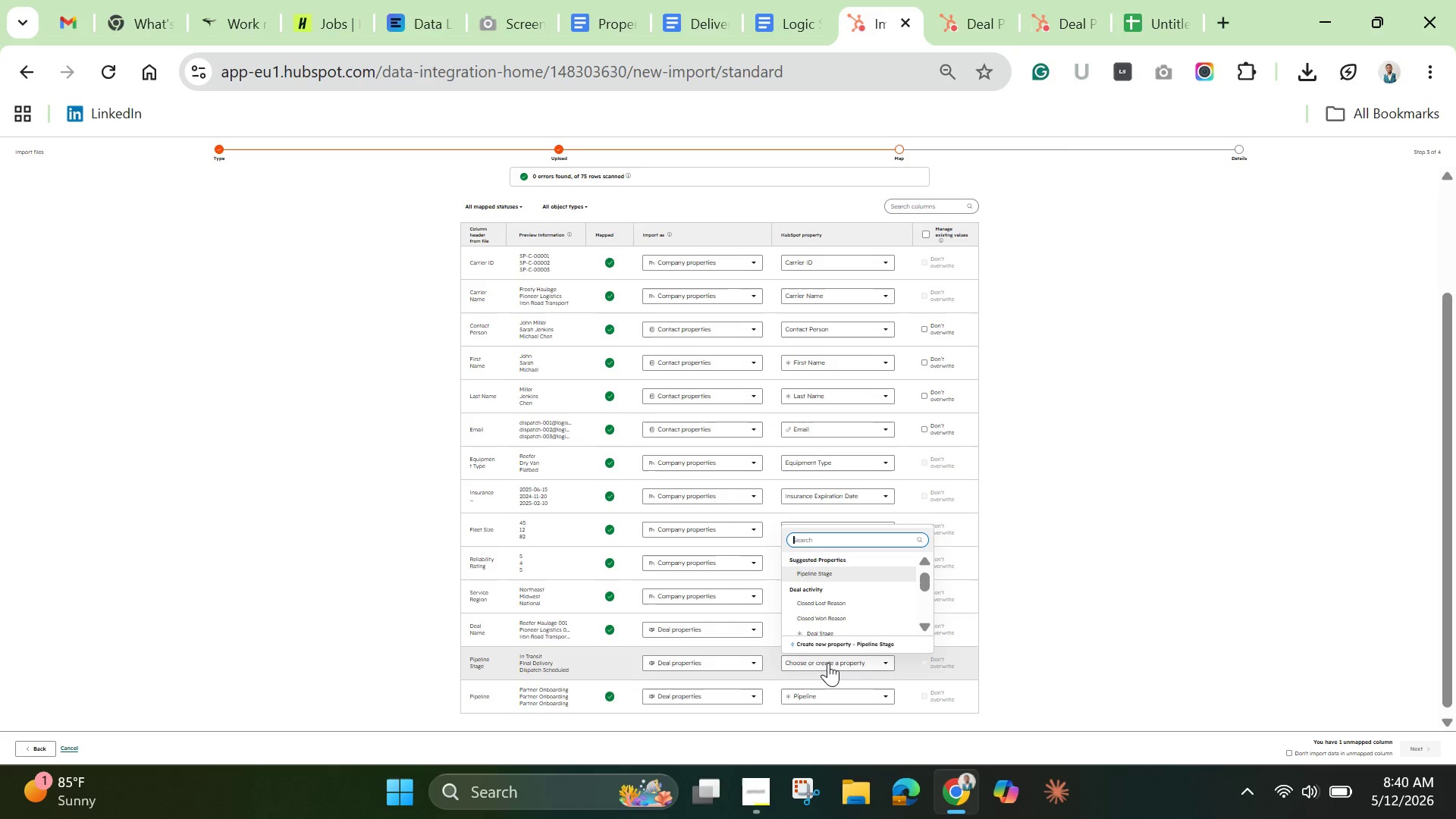 
type(deal)
 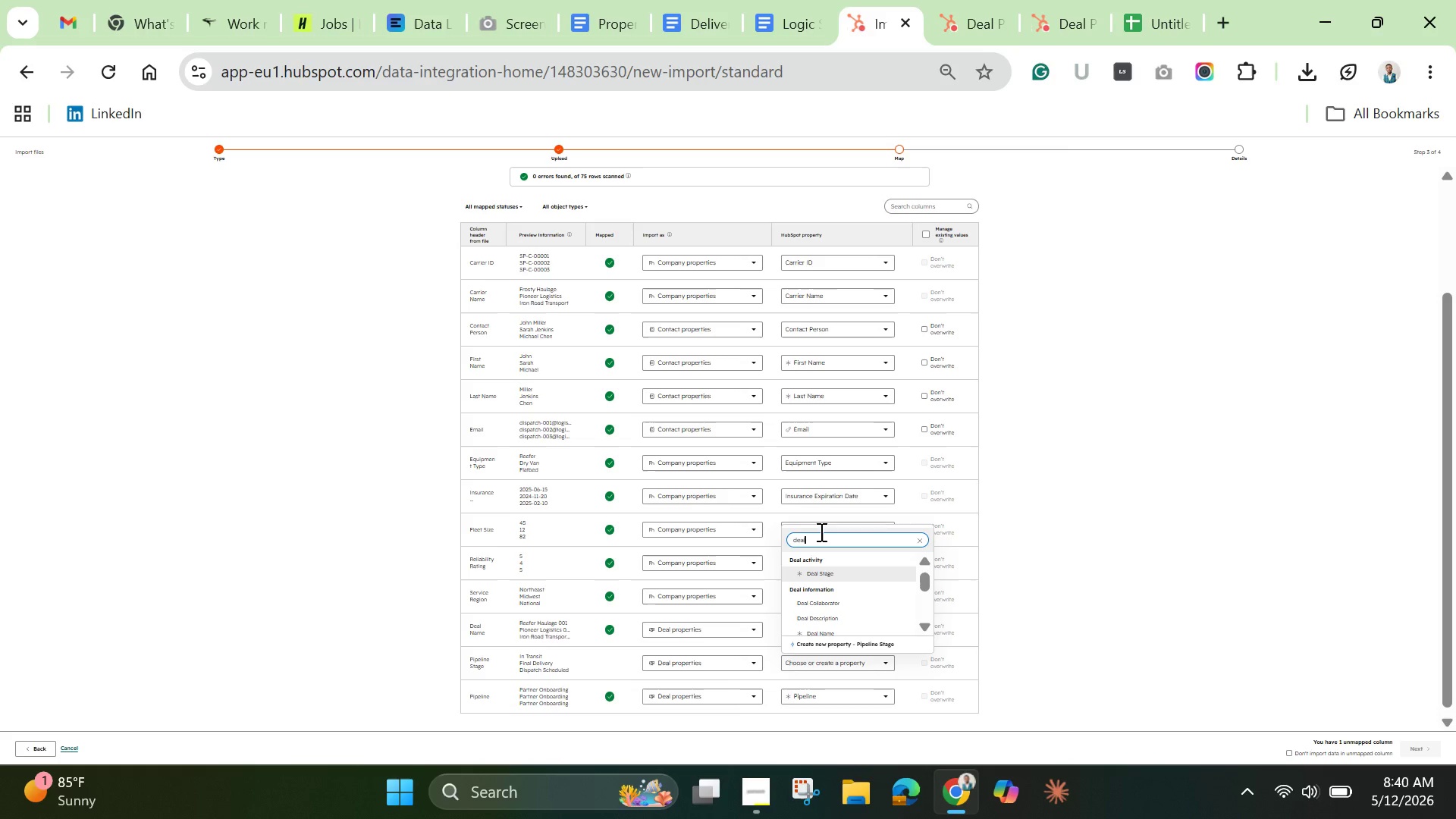 
left_click([814, 570])
 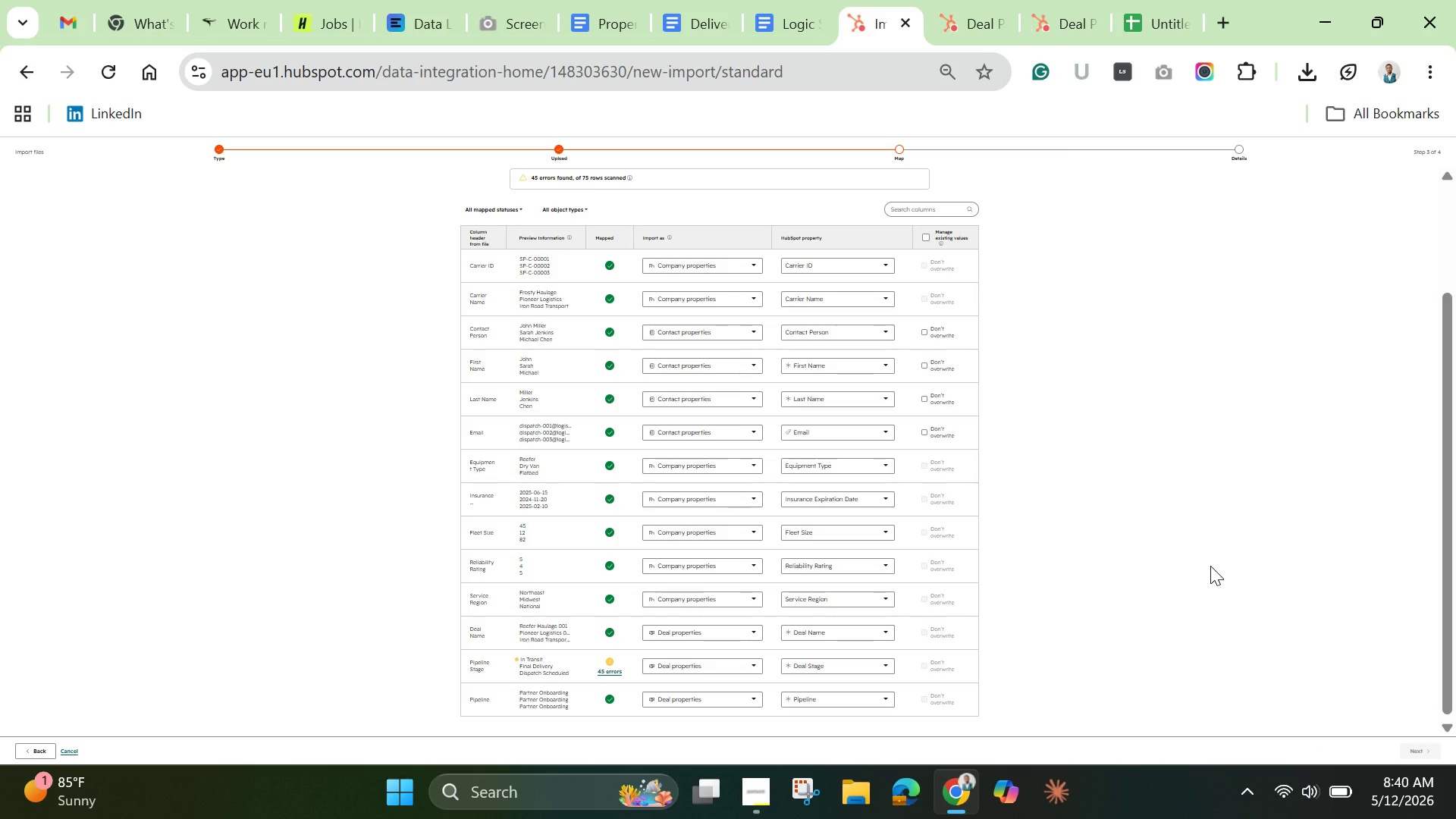 
wait(14.22)
 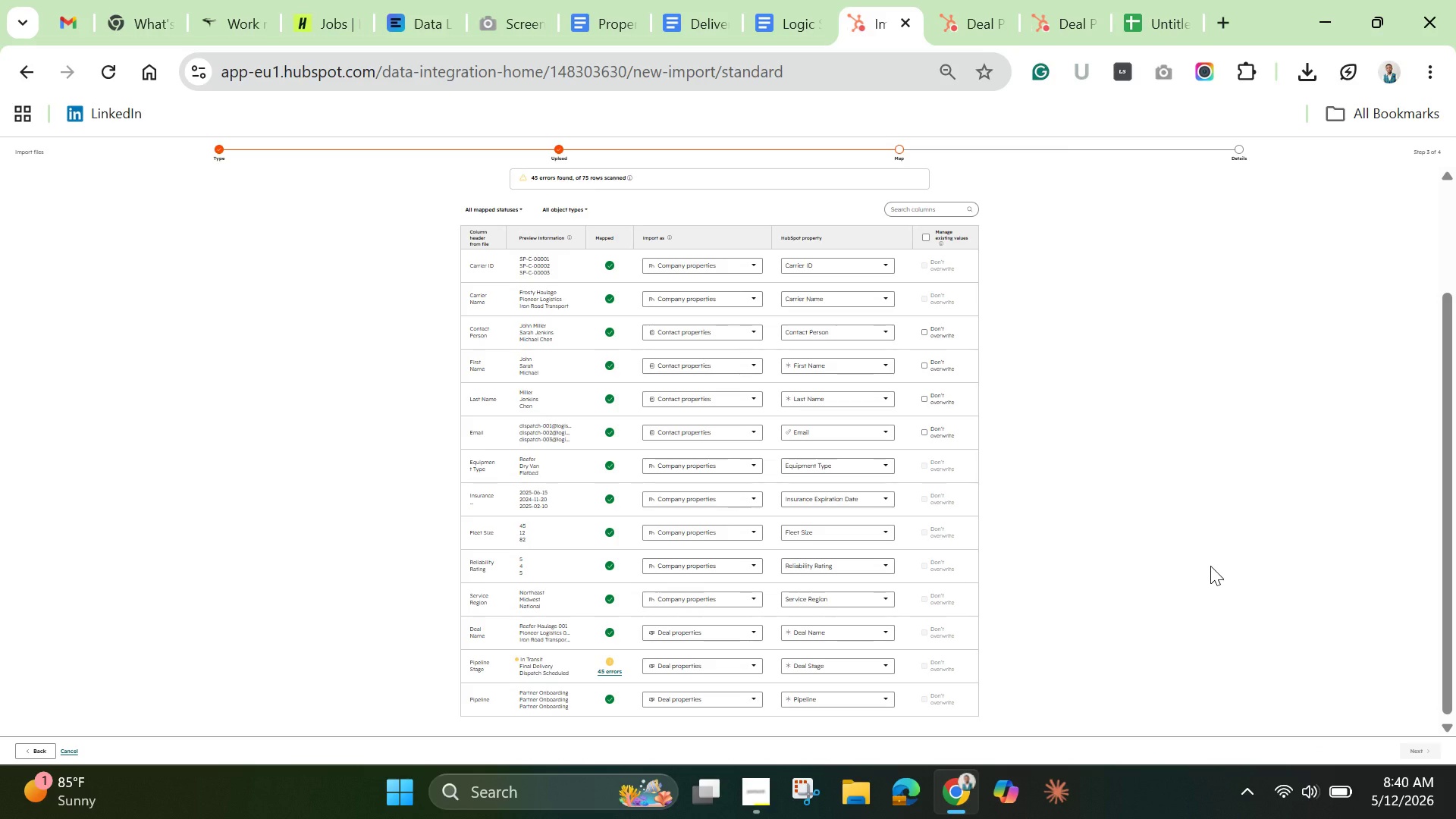 
scroll: coordinate [1020, 629], scroll_direction: up, amount: 3.0
 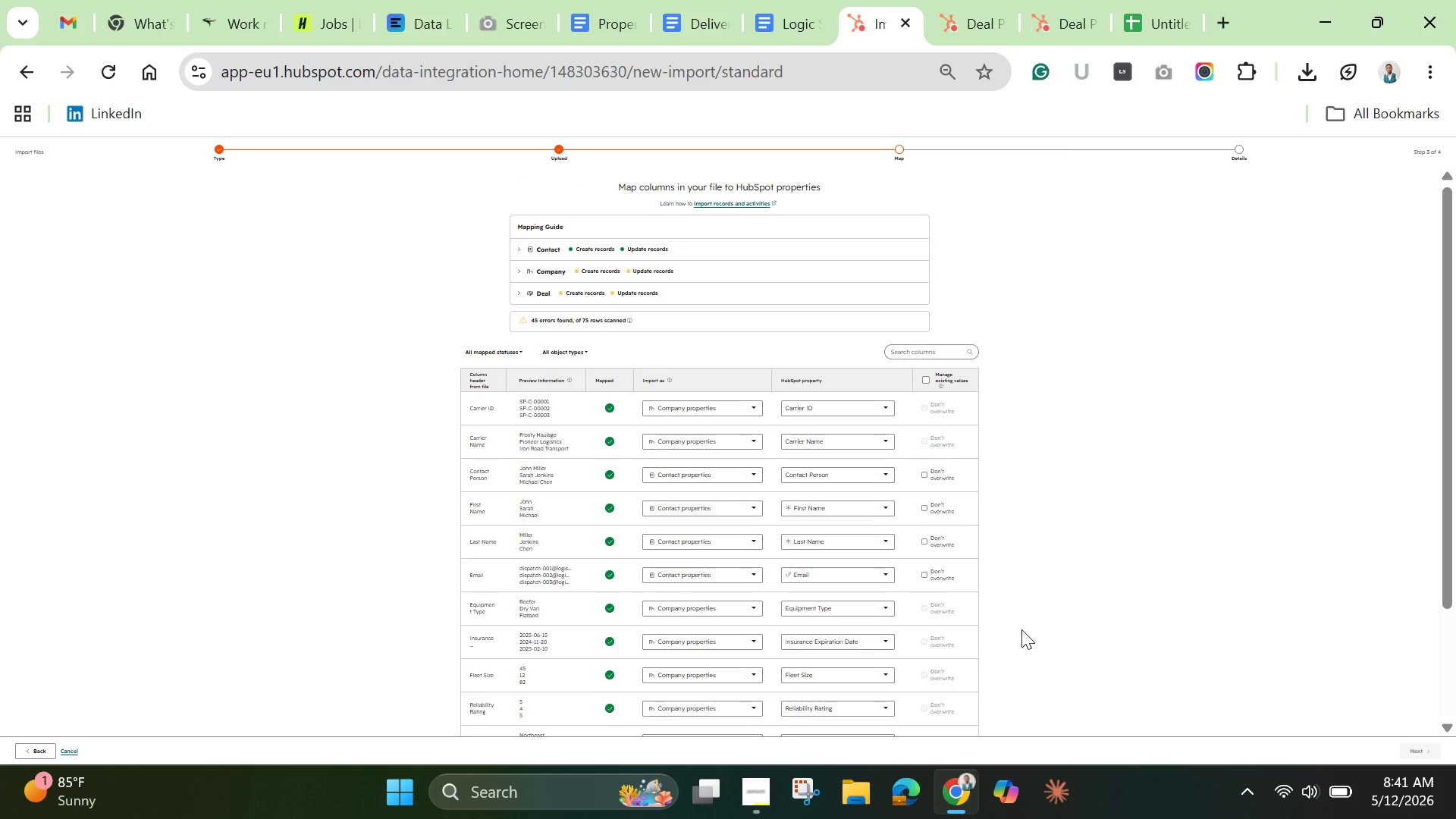 
scroll: coordinate [1021, 629], scroll_direction: down, amount: 5.0
 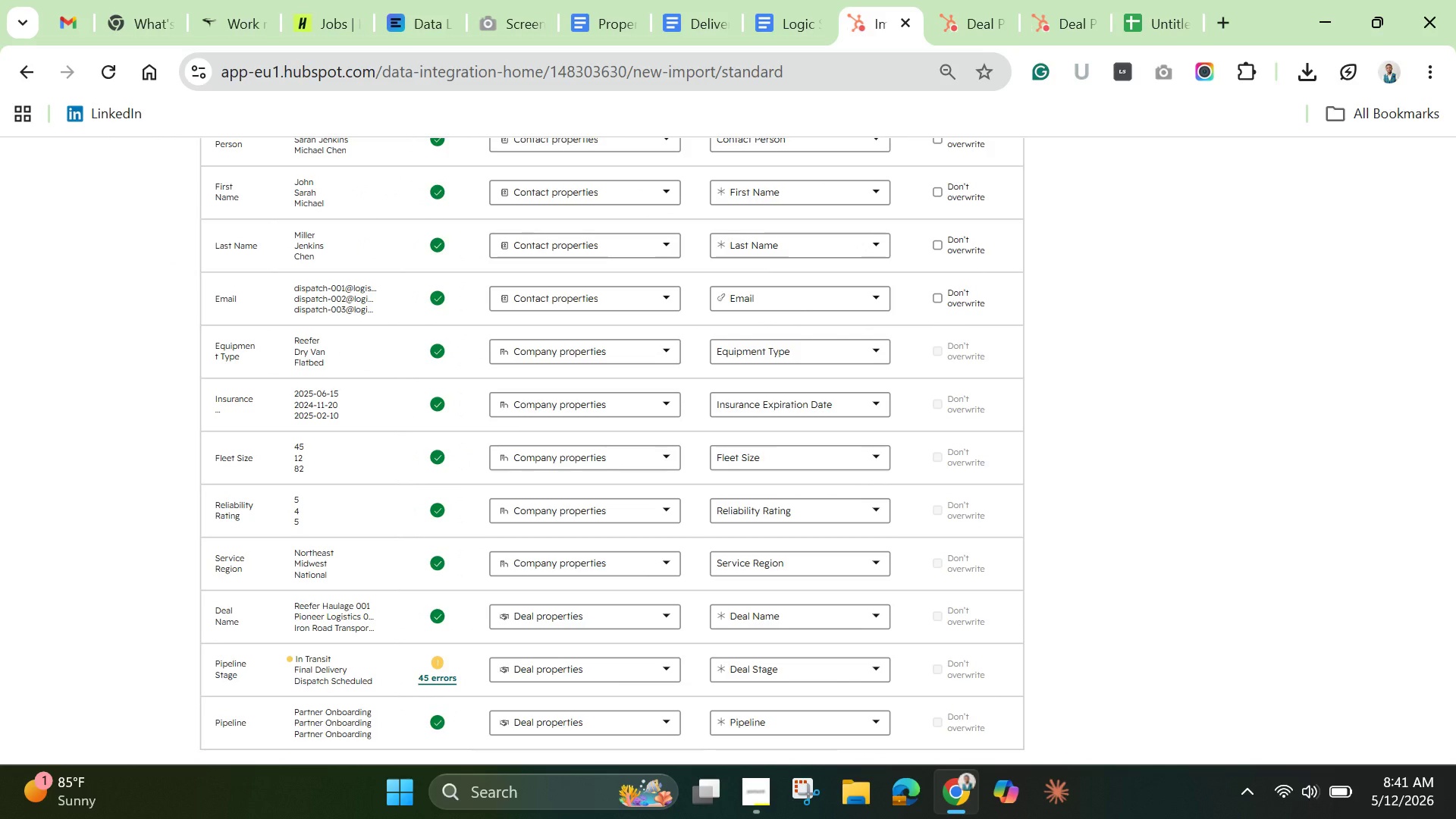 
wait(11.05)
 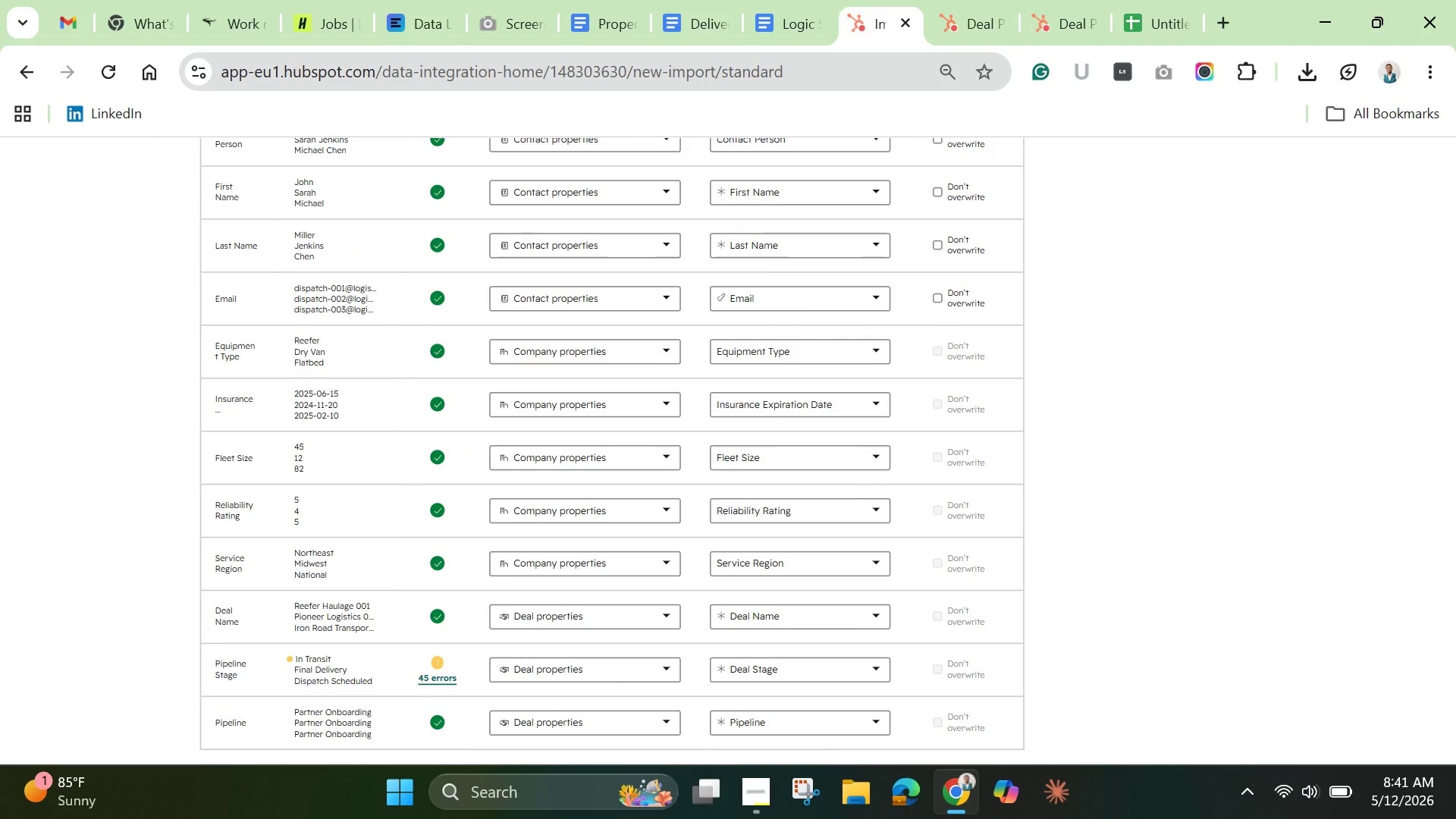 
left_click([435, 676])
 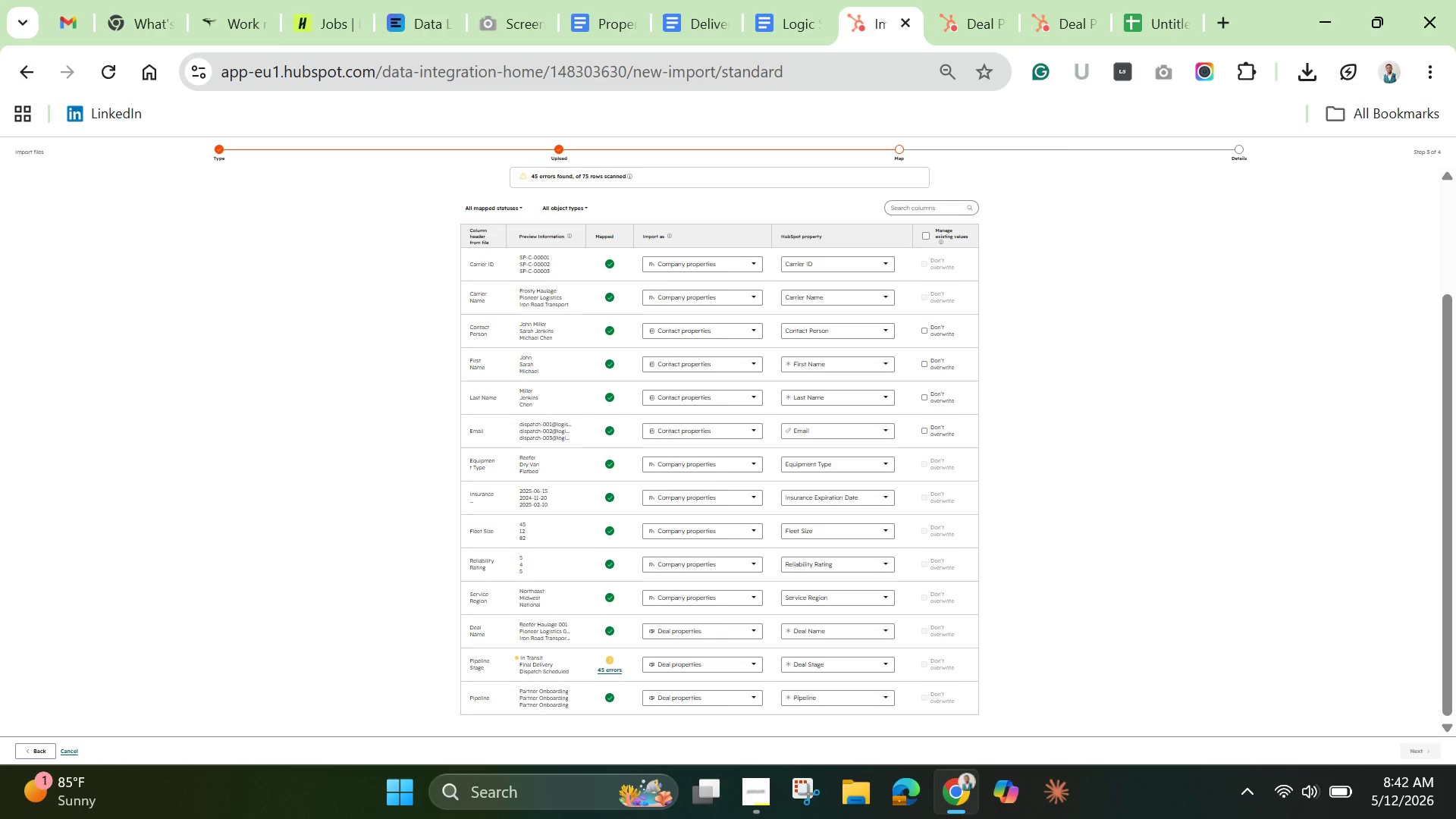 
wait(79.72)
 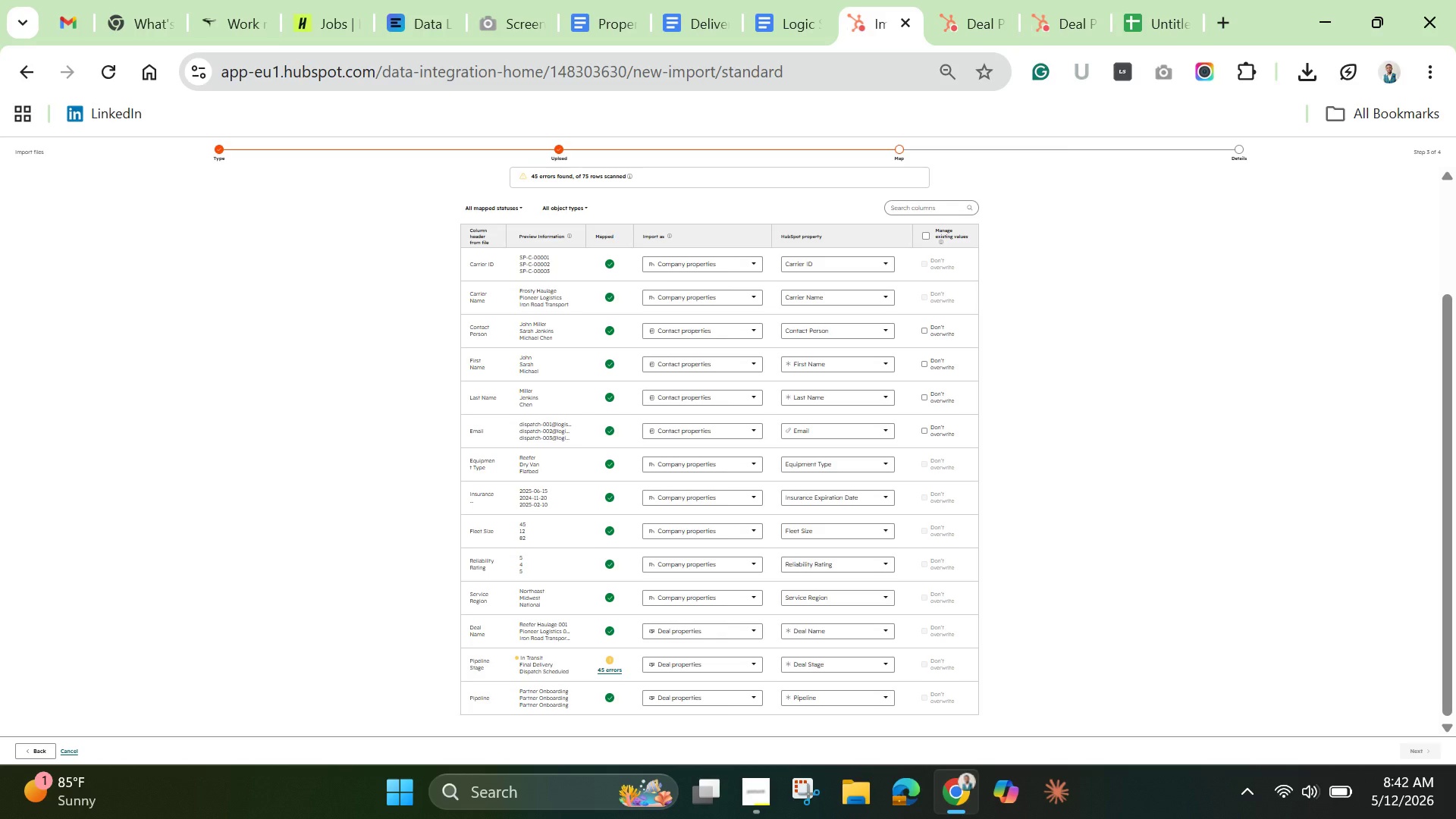 
scroll: coordinate [438, 679], scroll_direction: up, amount: 1.0
 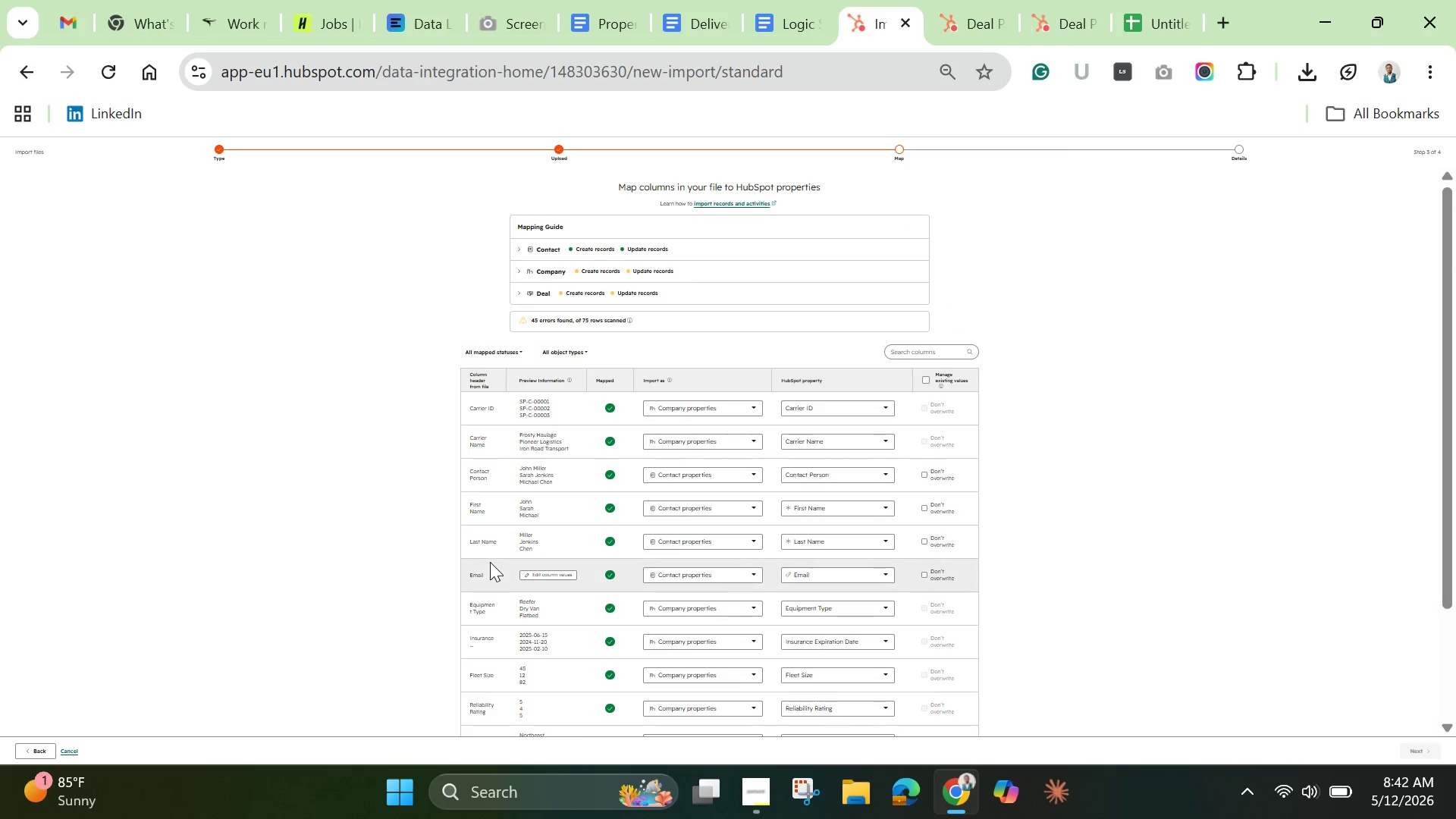 
scroll: coordinate [707, 570], scroll_direction: down, amount: 9.0
 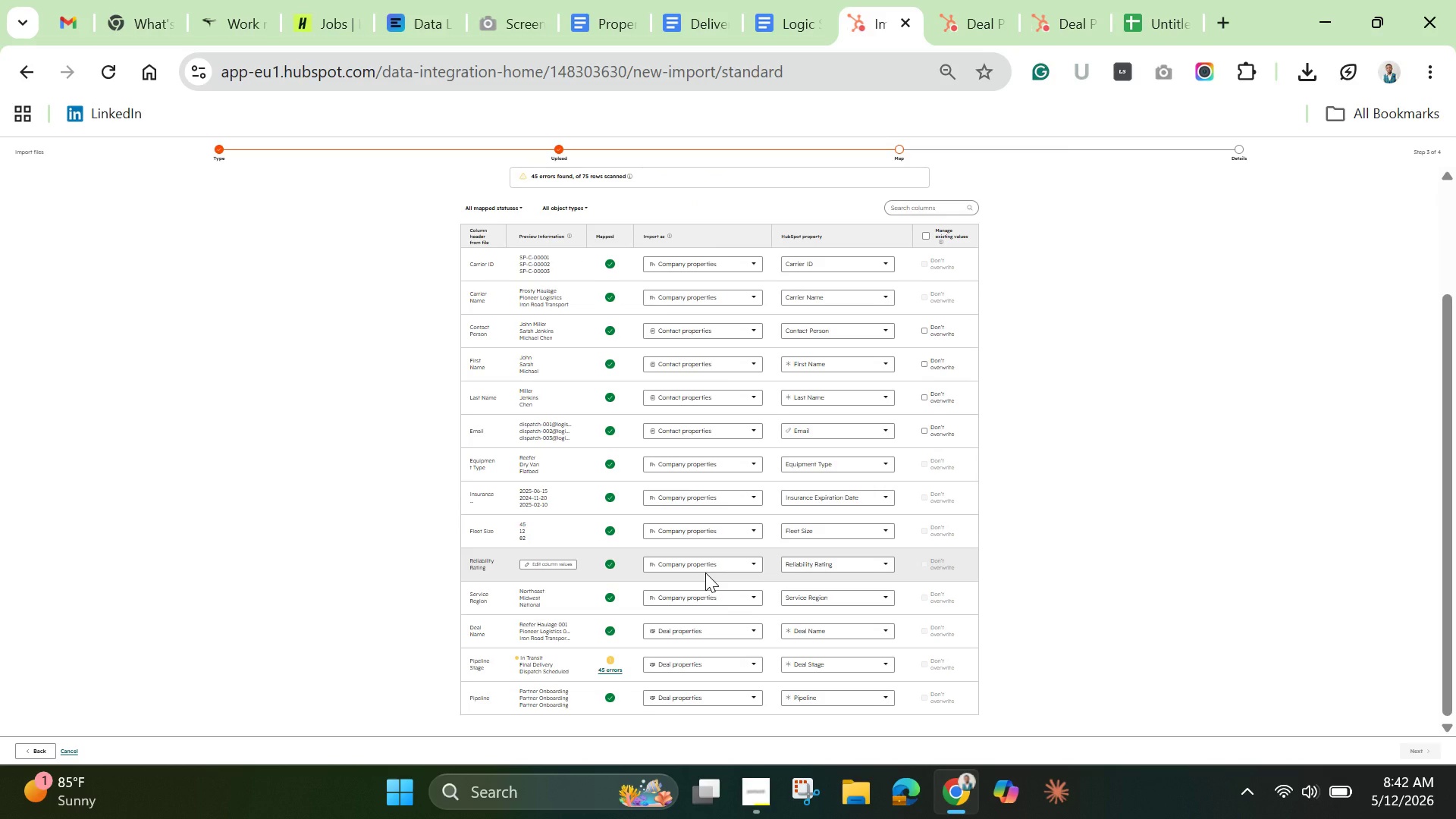 